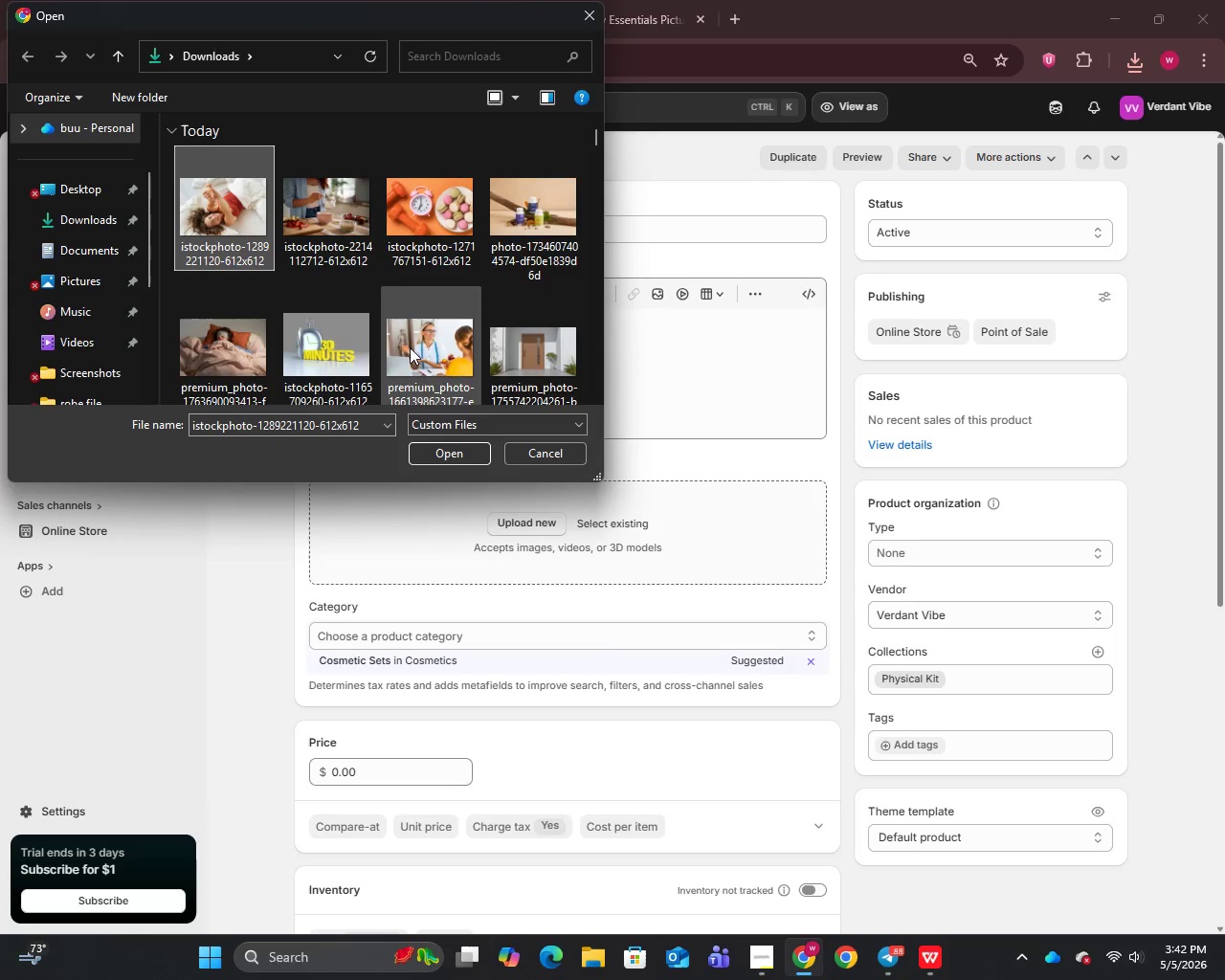 
left_click([456, 450])
 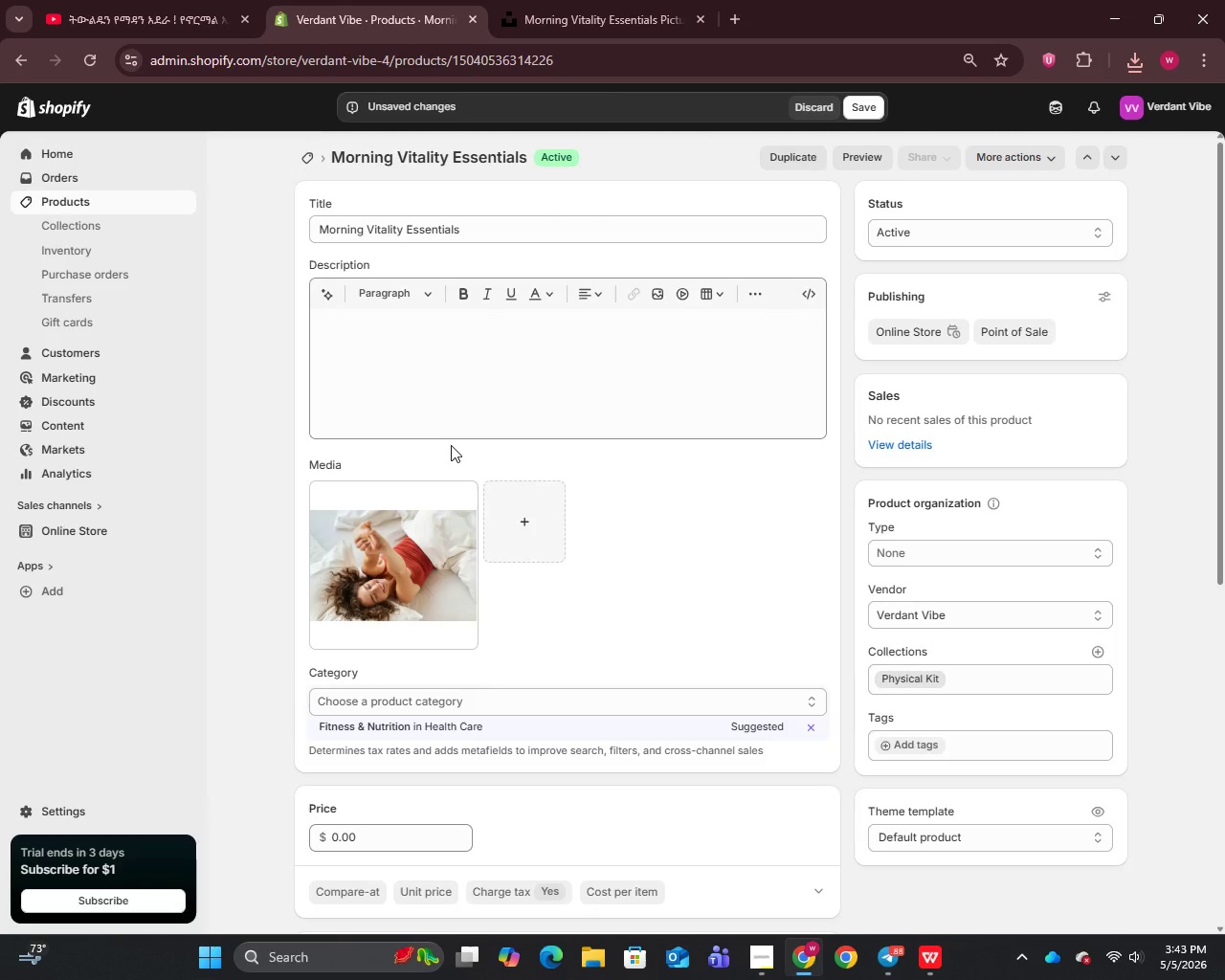 
wait(26.33)
 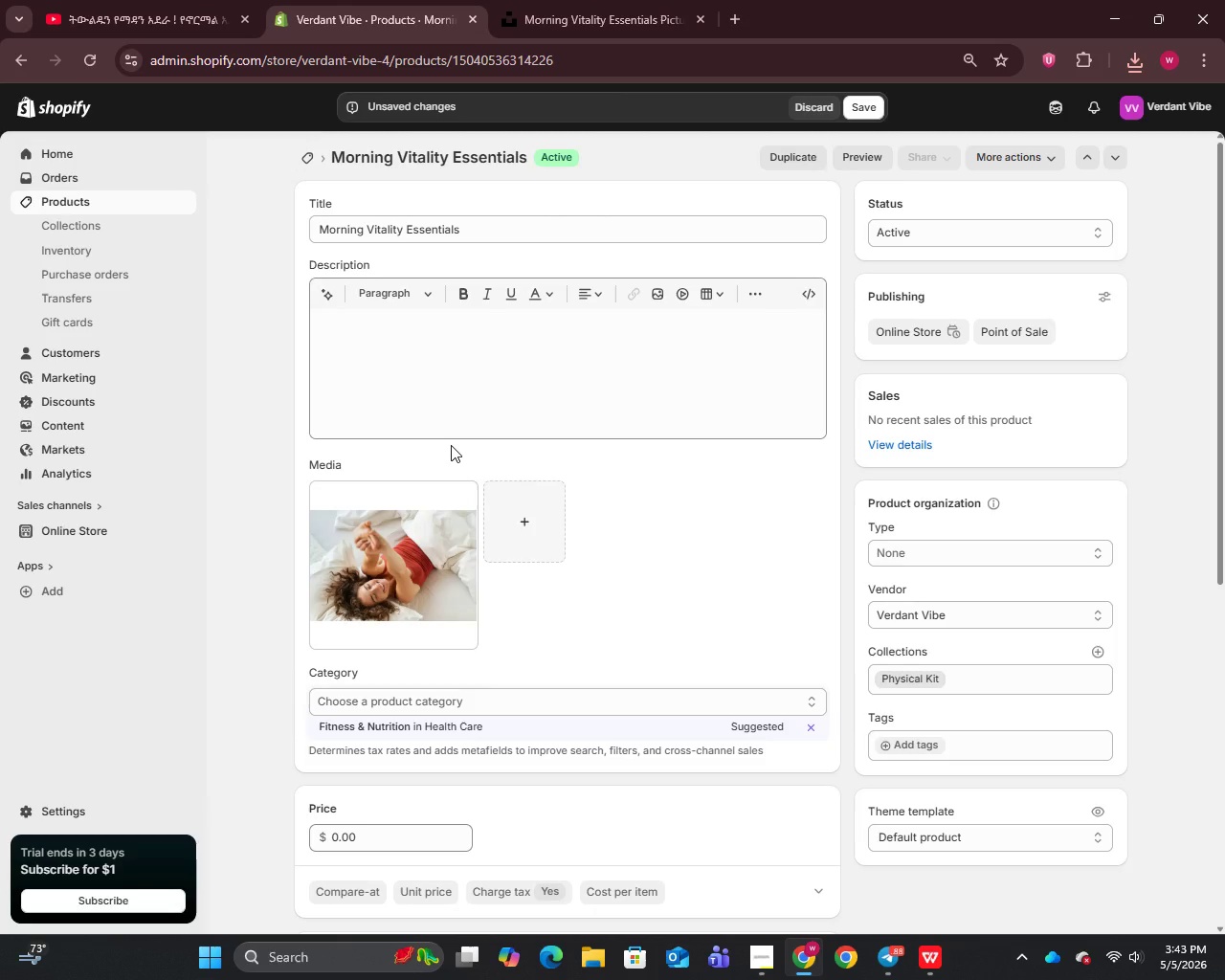 
left_click([381, 582])
 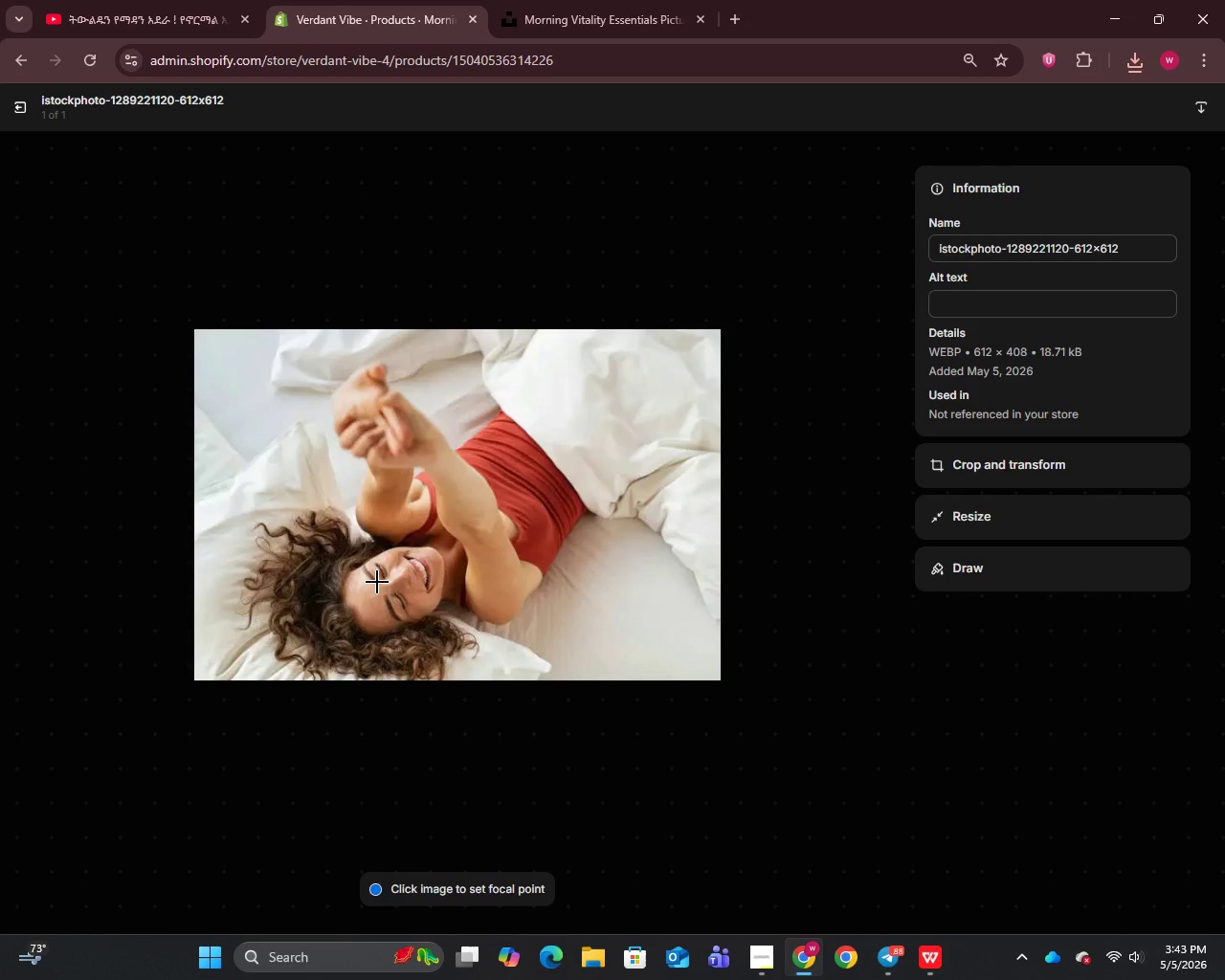 
wait(18.27)
 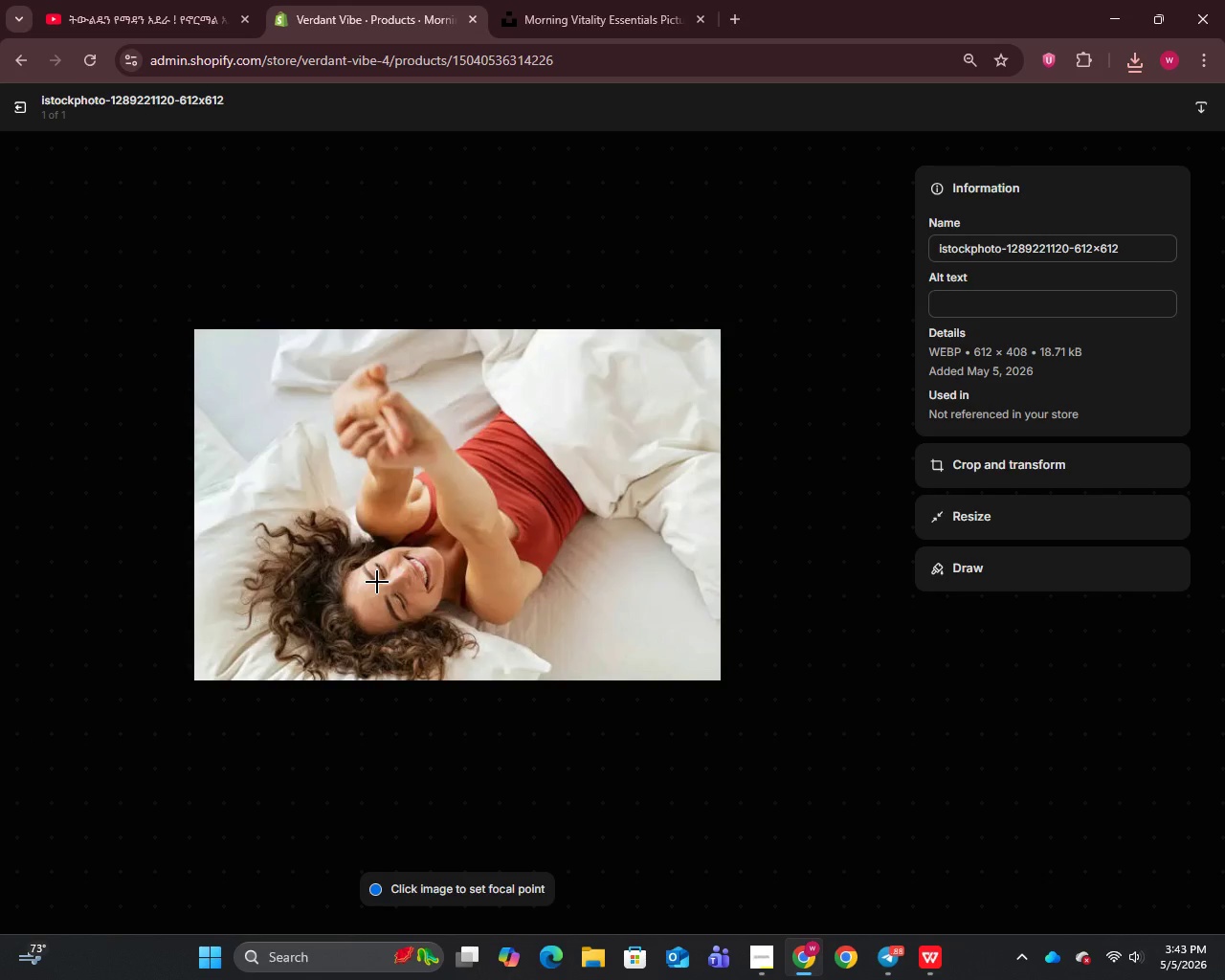 
key(Control+A)
 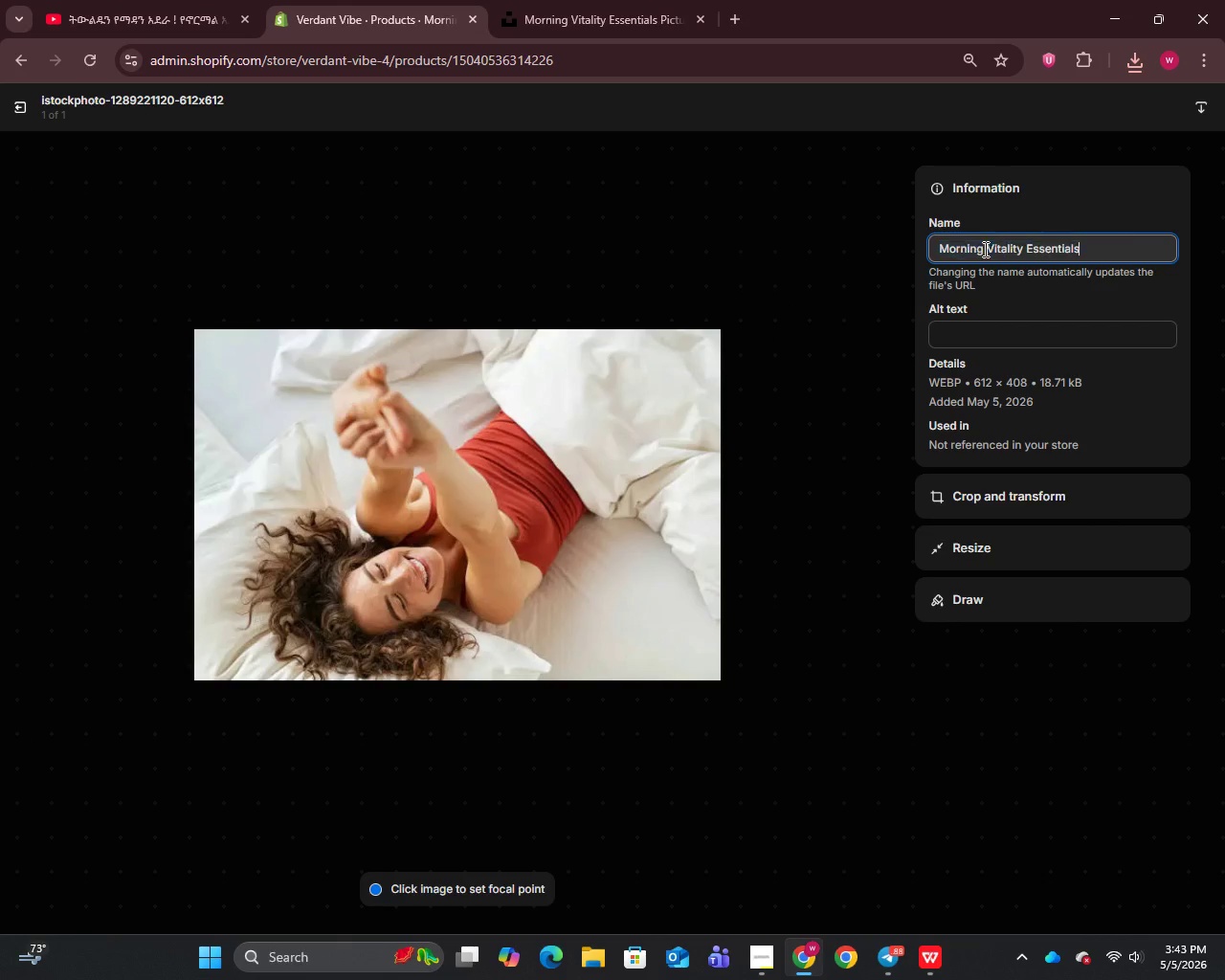 
key(Control+V)
 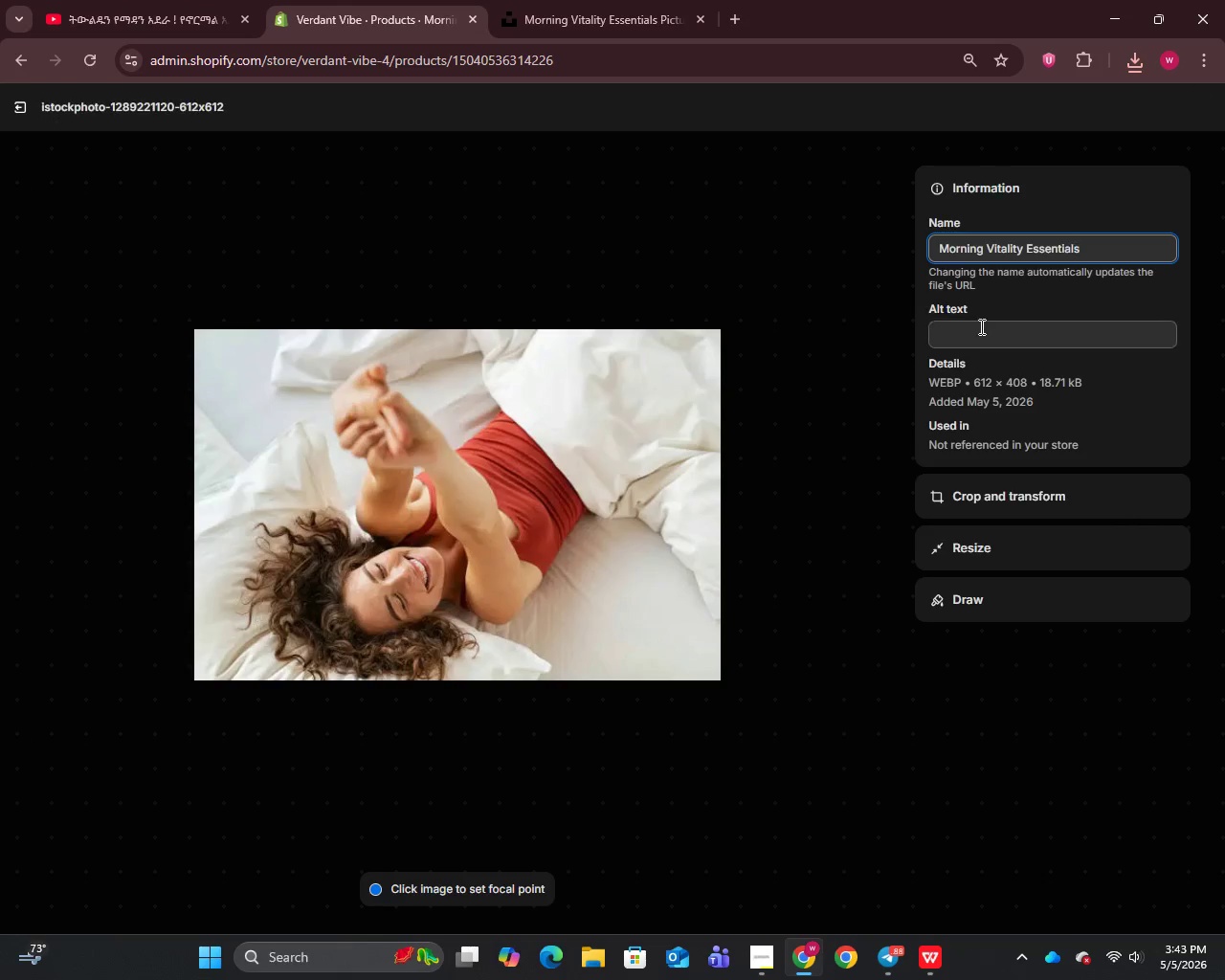 
left_click([980, 326])
 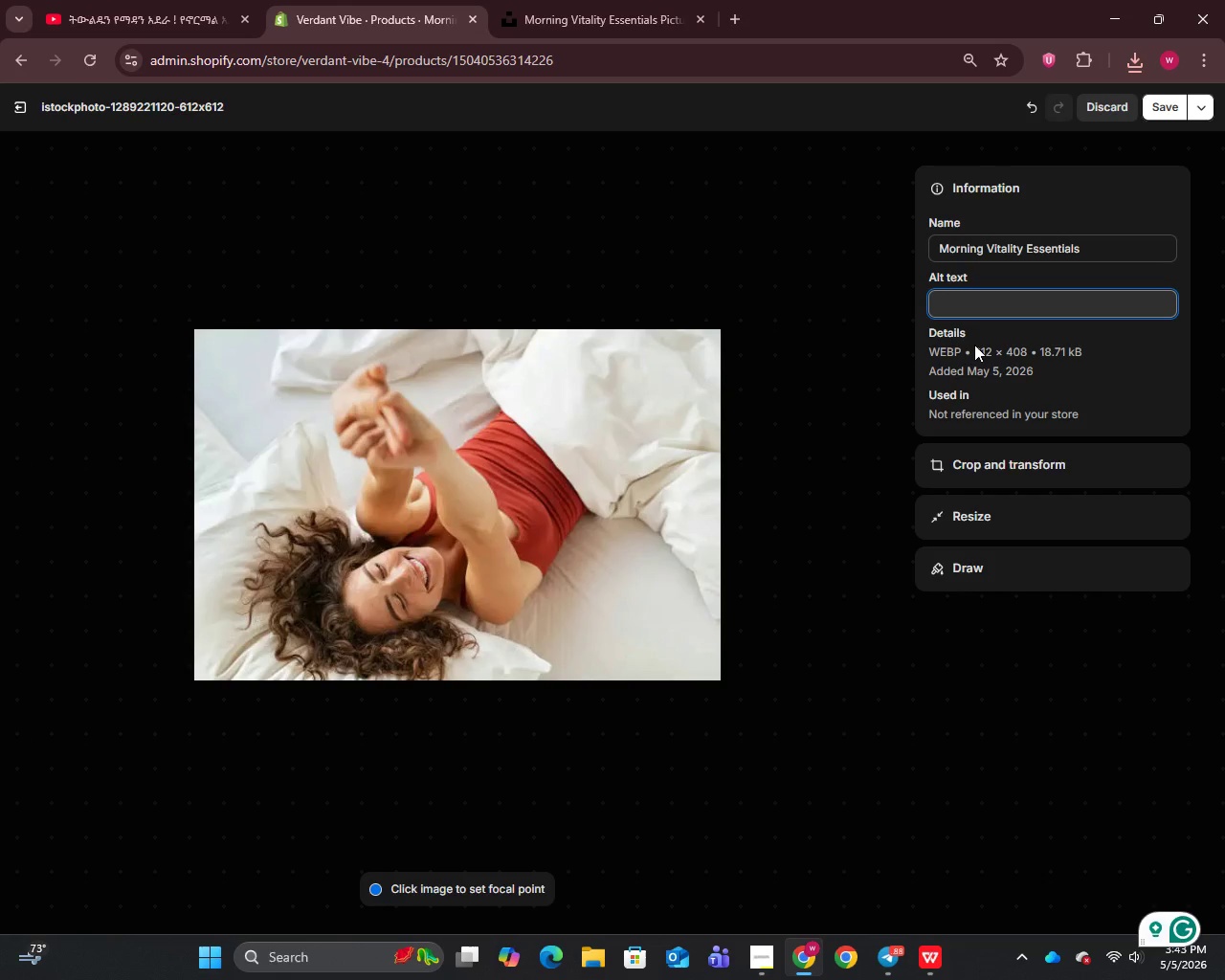 
wait(6.72)
 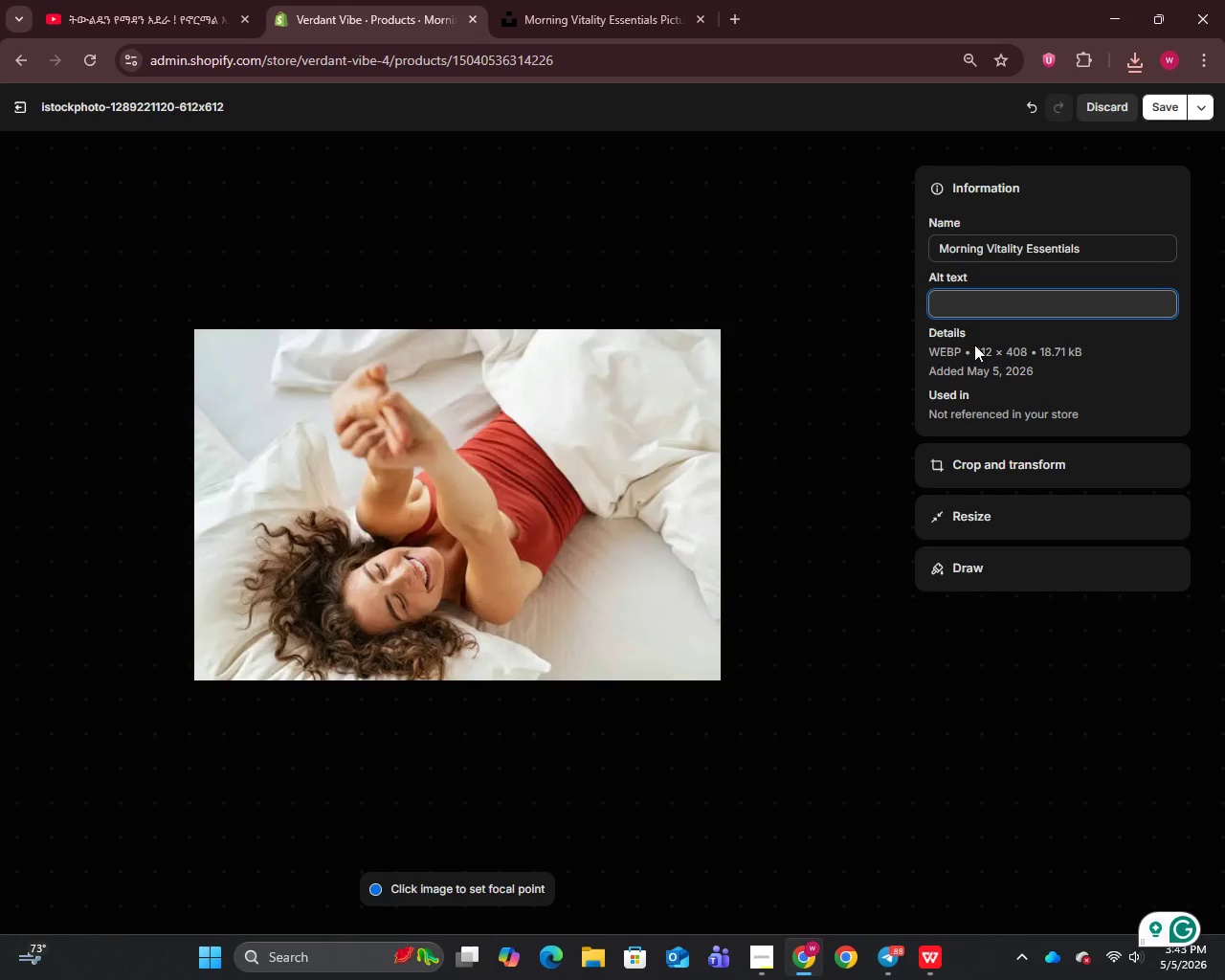 
type(Stress management wellness kit with adaptogens and calming supplements)
 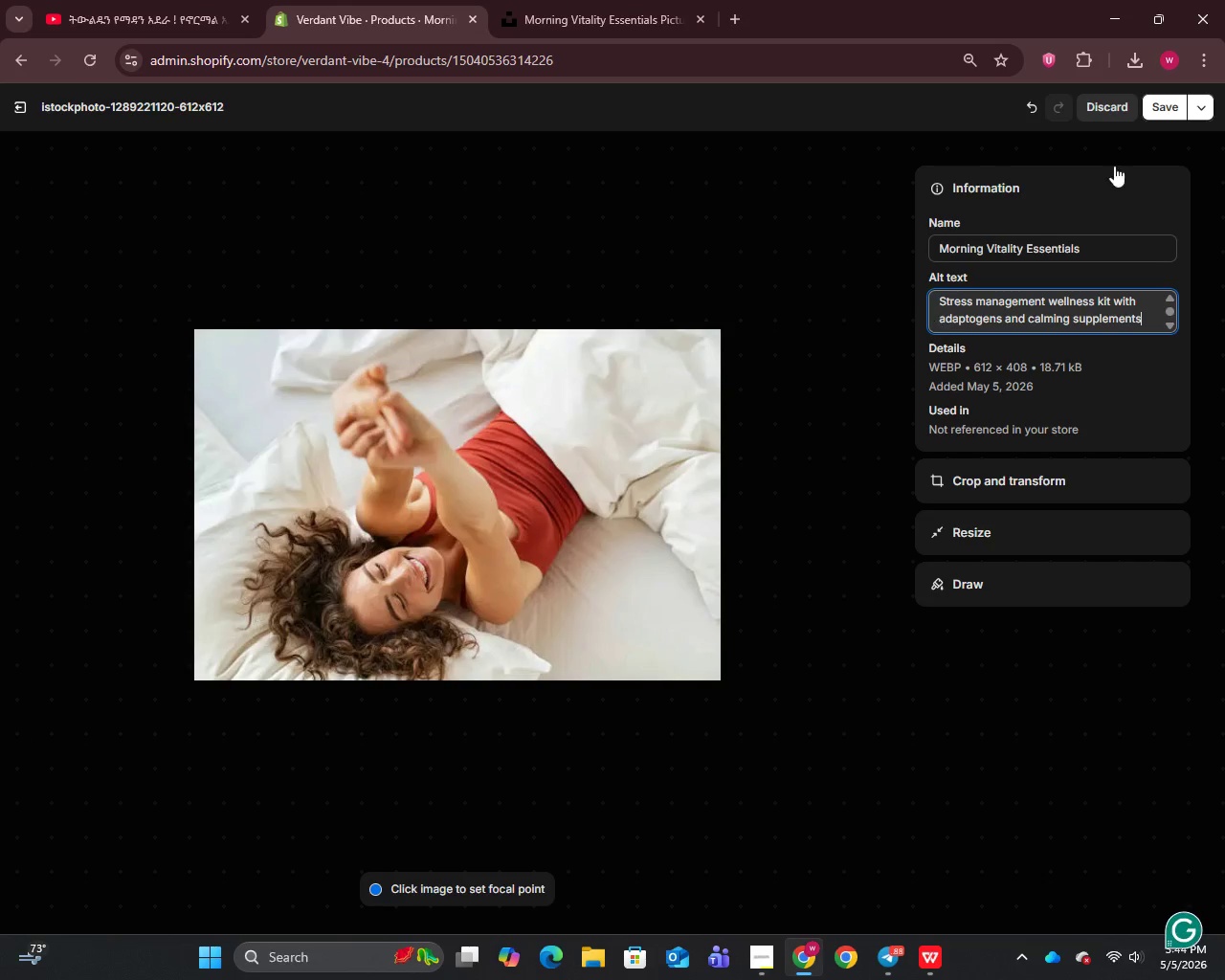 
left_click([1151, 113])
 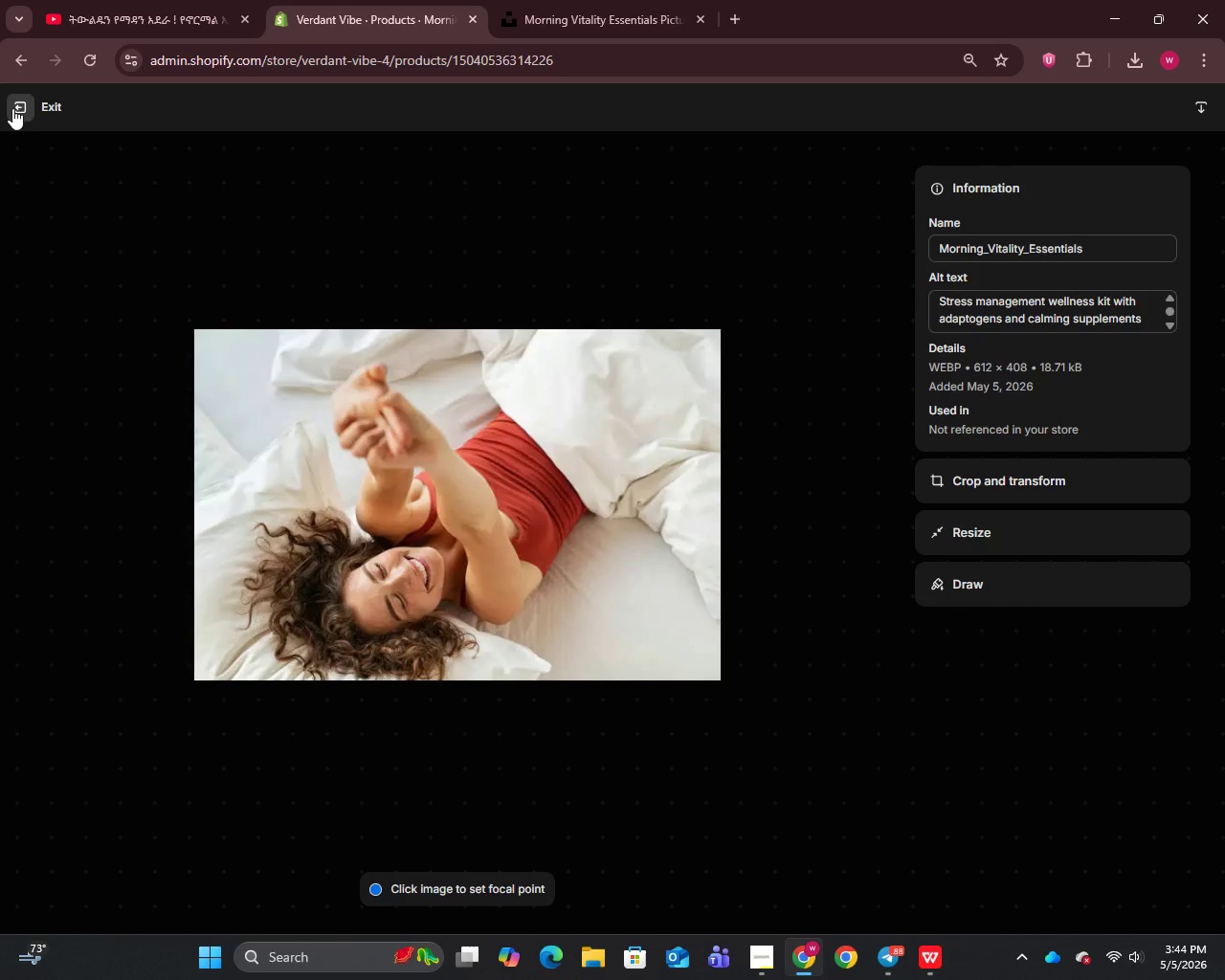 
left_click([12, 108])
 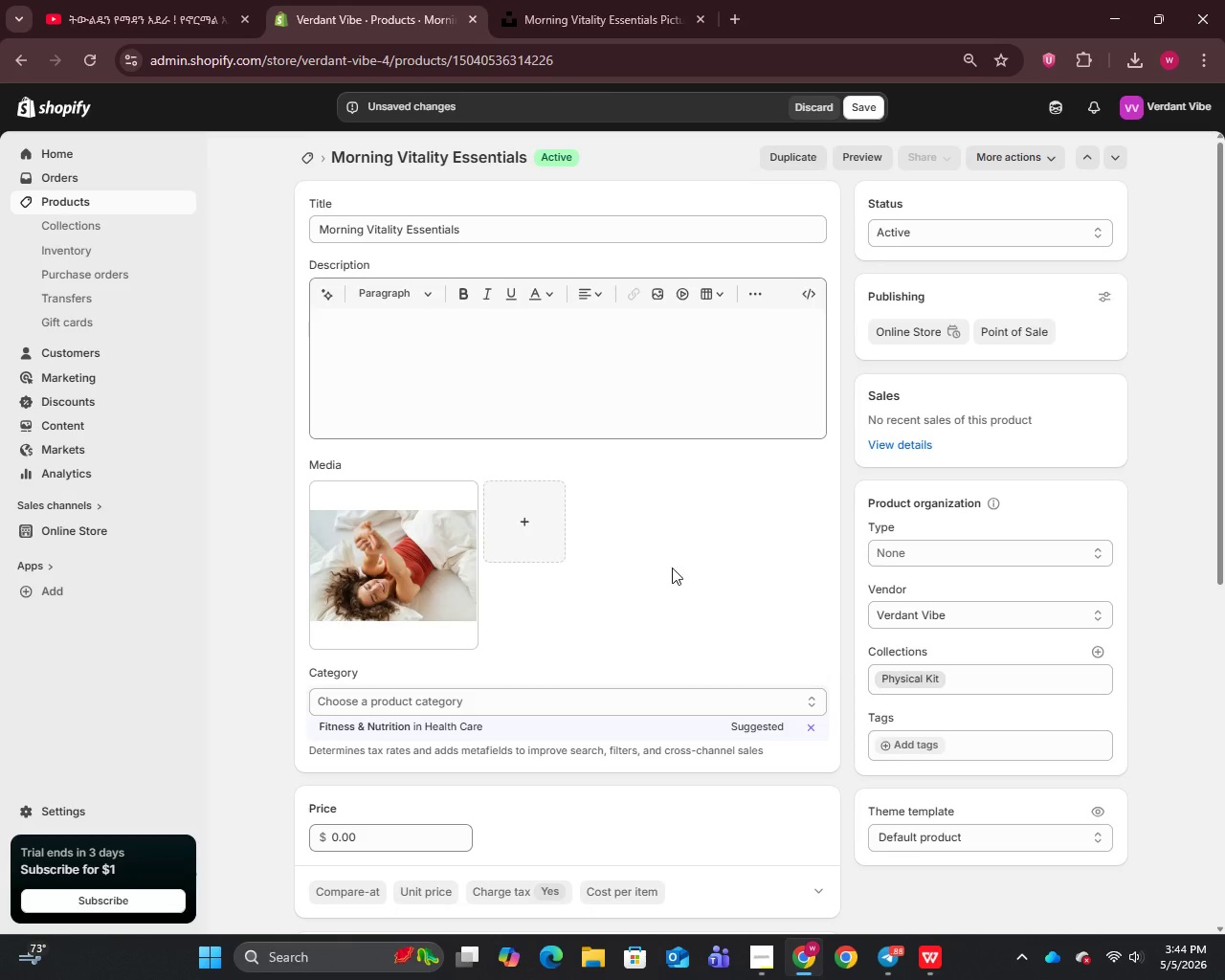 
scroll: coordinate [818, 750], scroll_direction: down, amount: 16.0
 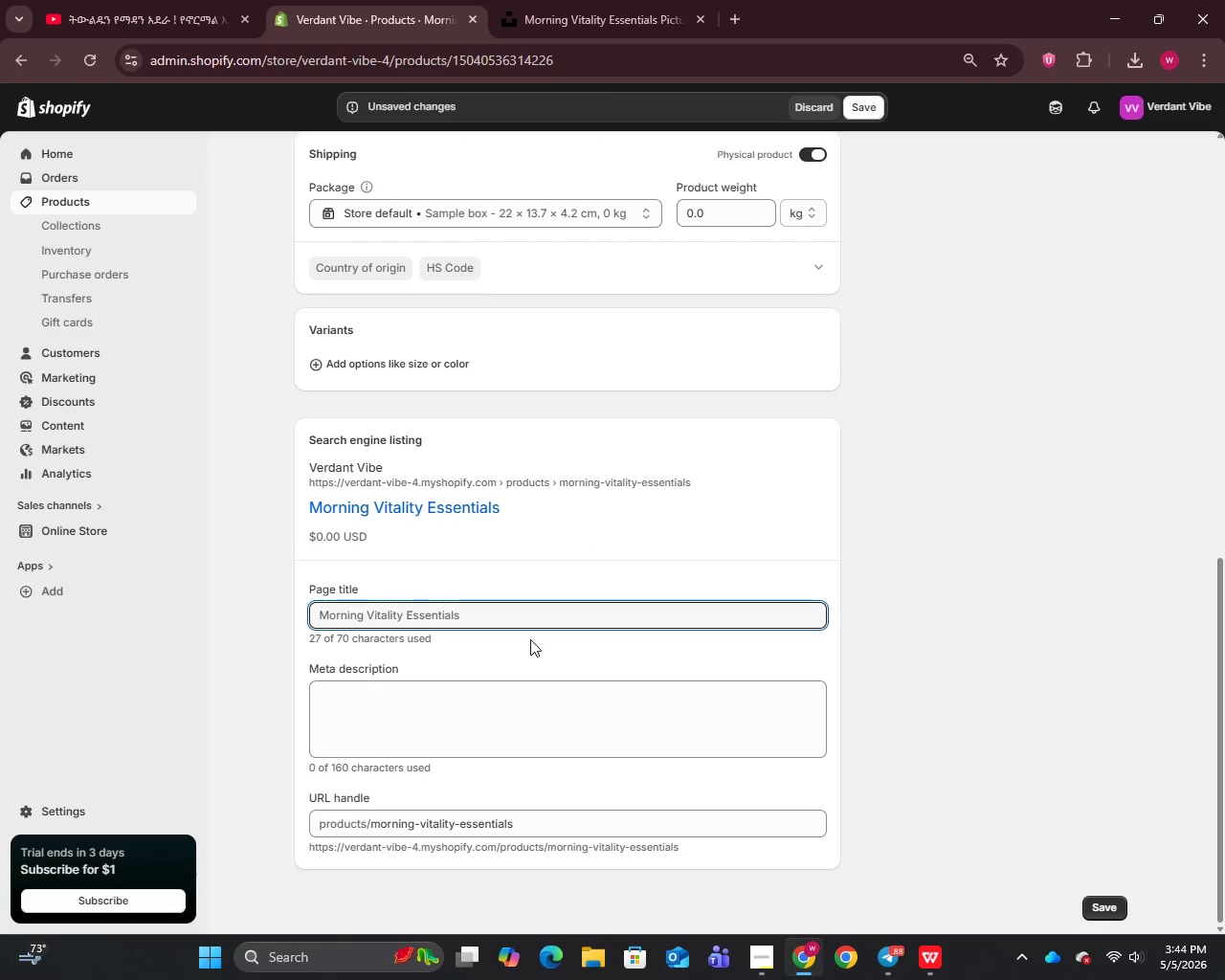 
left_click([820, 750])
 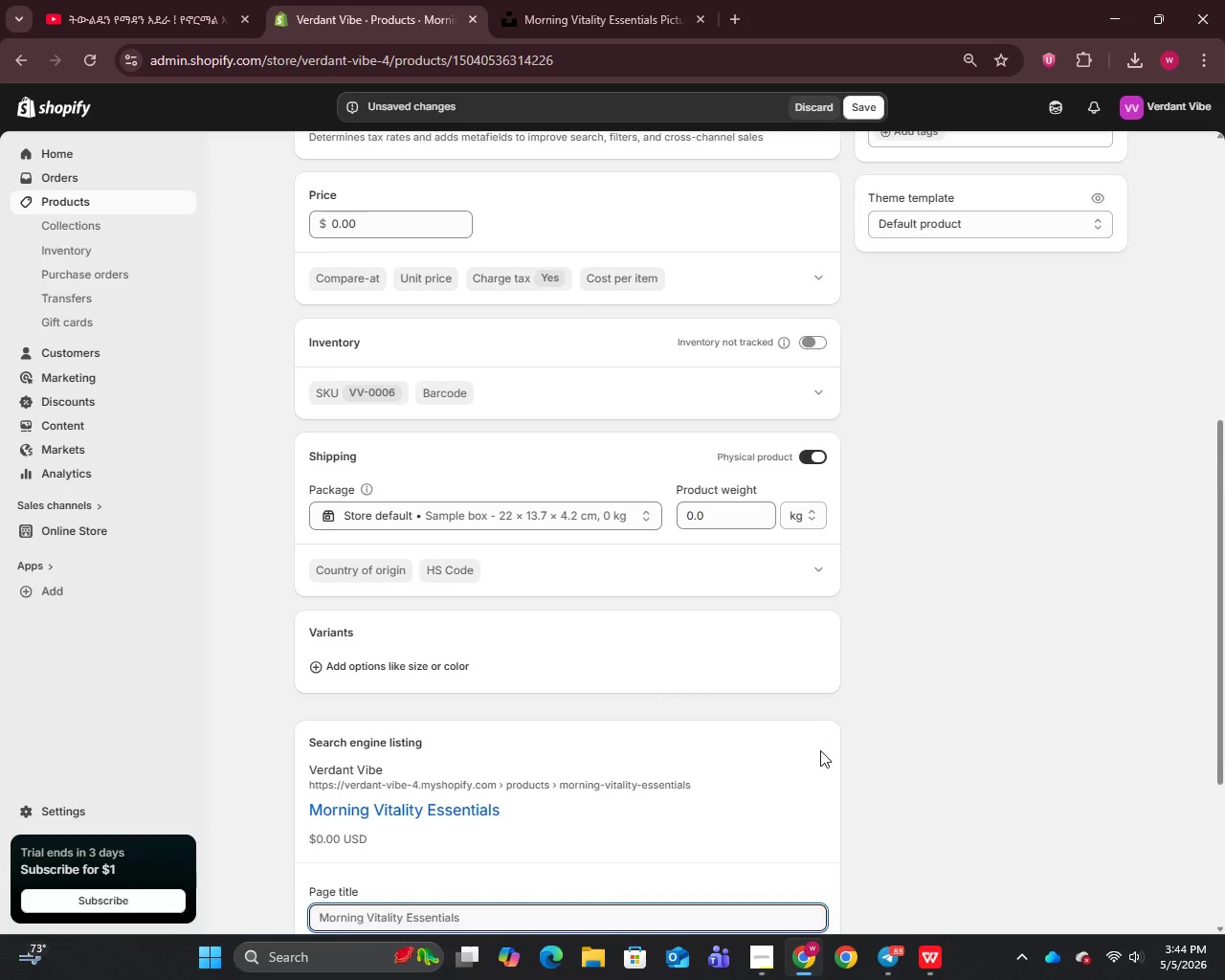 
left_click([539, 608])
 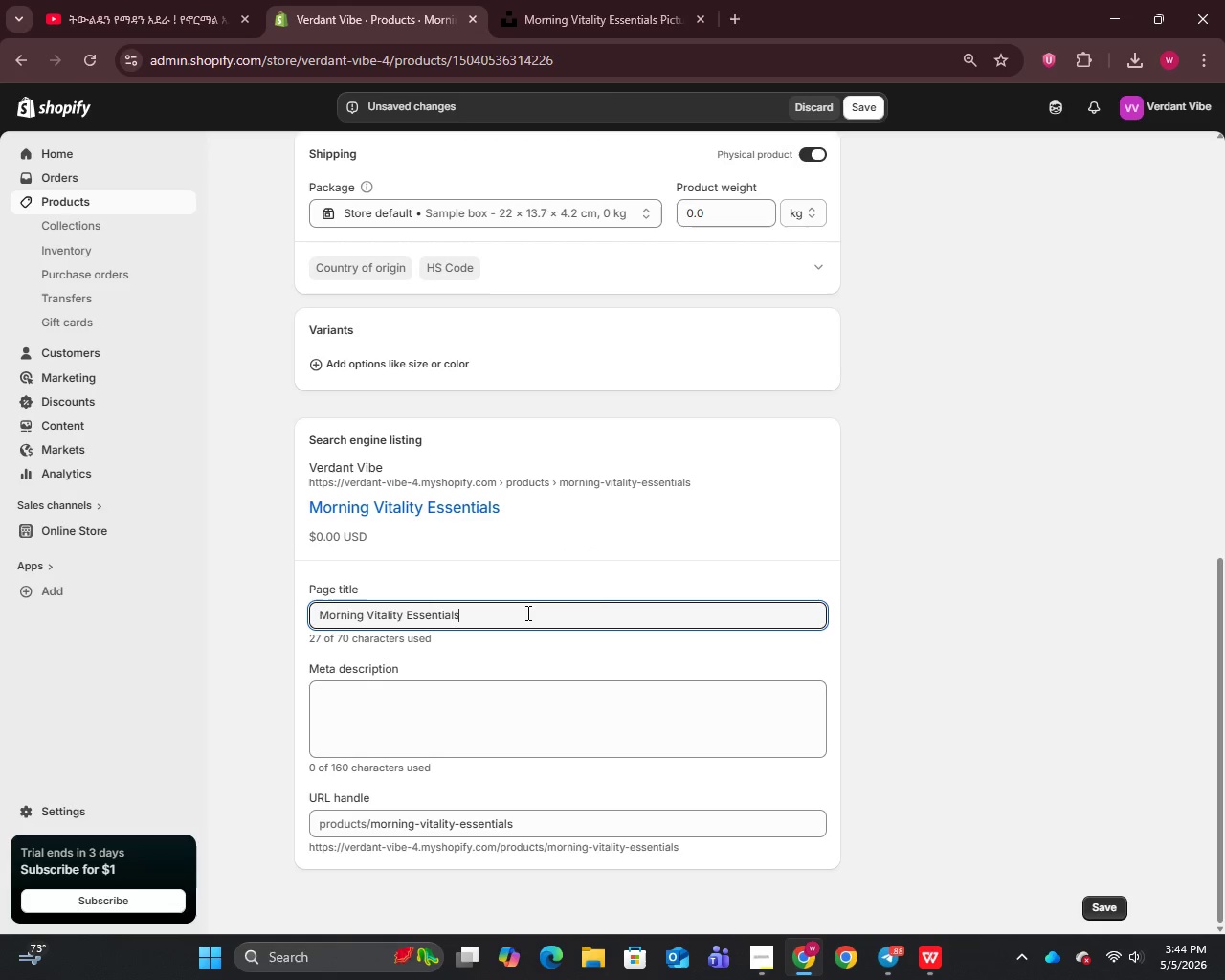 
key(Control+A)
 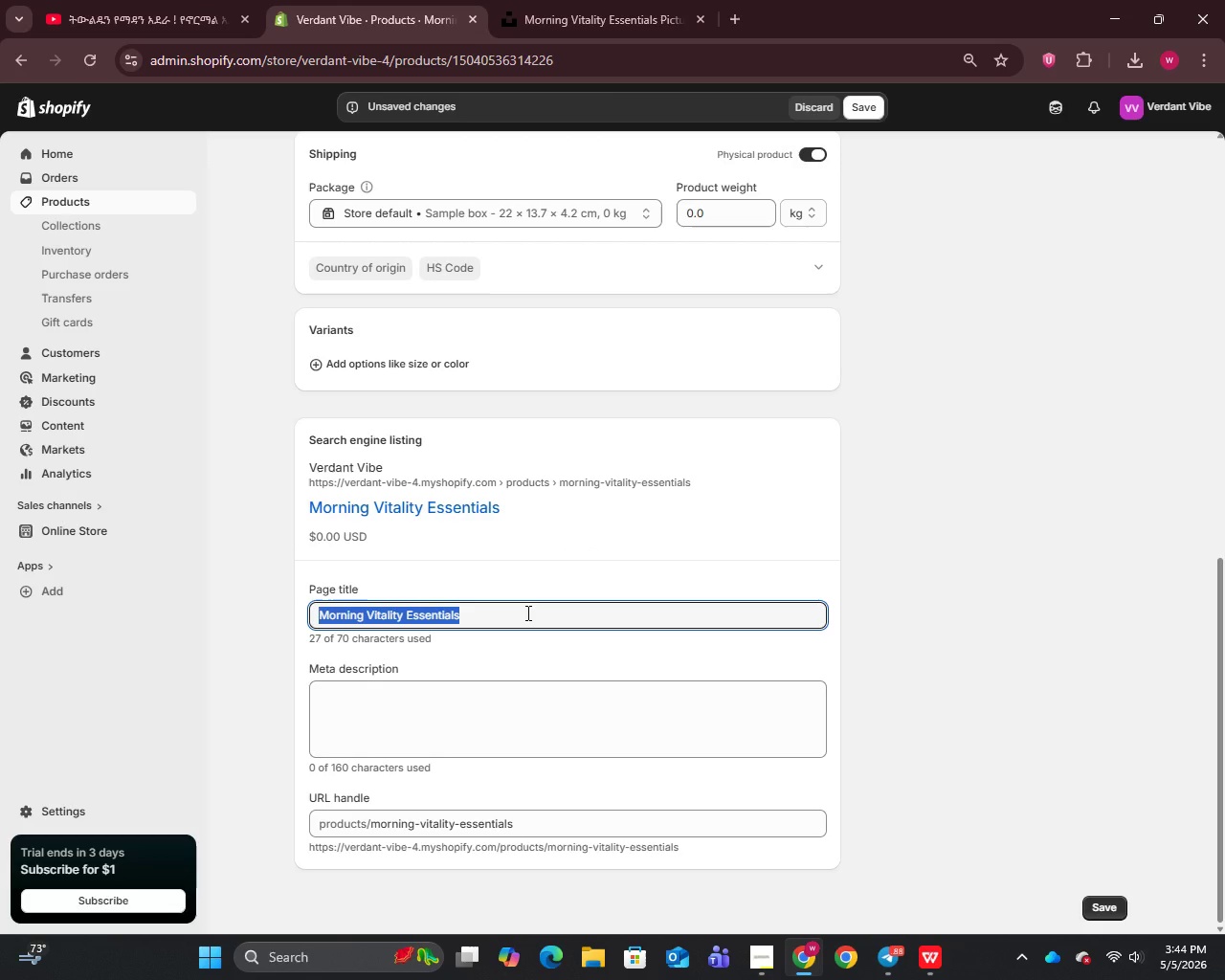 
type(Stress Management Kit | Calm & Balance Wellness Bundle)
 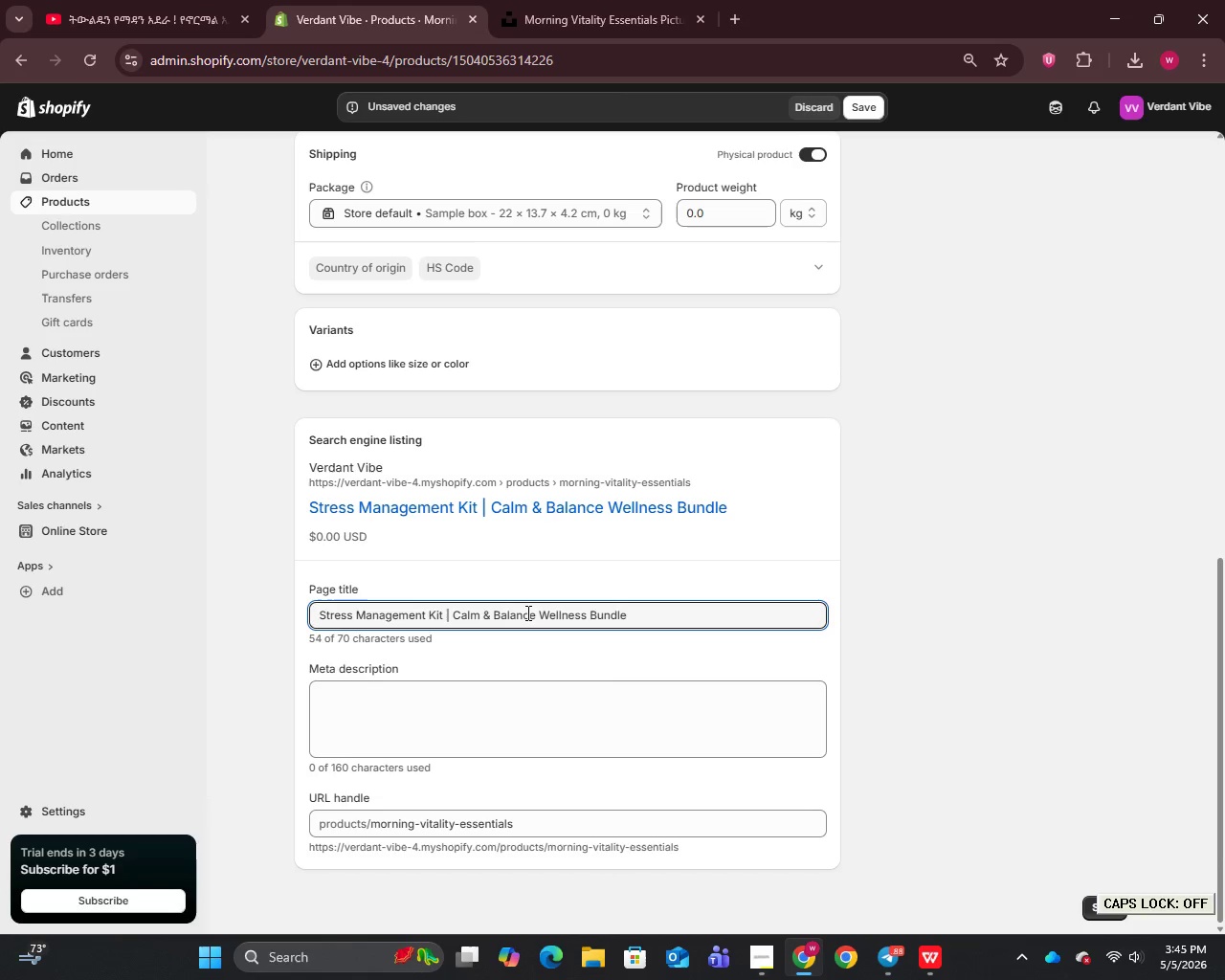 
left_click([493, 744])
 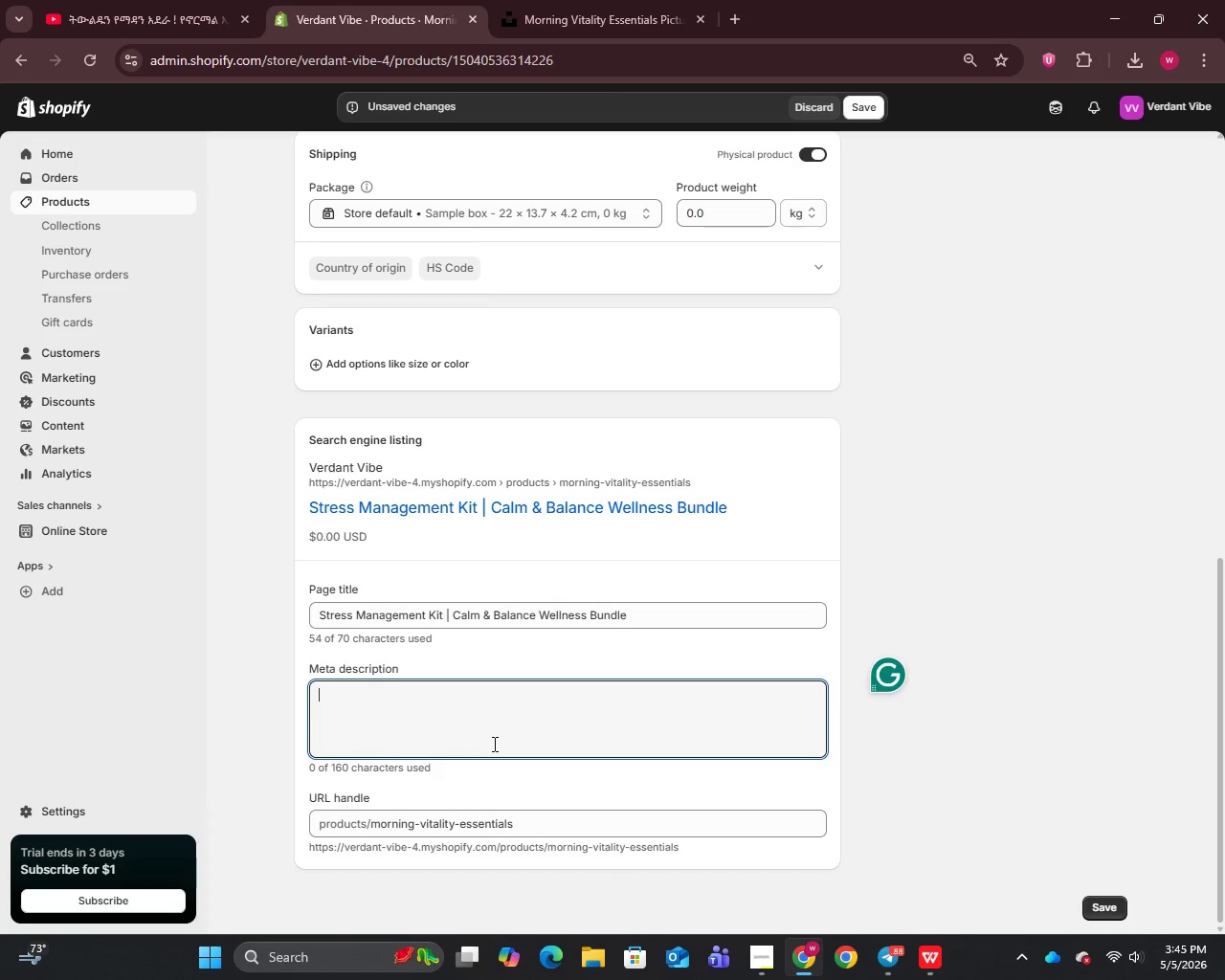 
type(Reduce stress naturally with a curated wellness kit designed to support relaxation, hormonal balance, and daily calm.)
 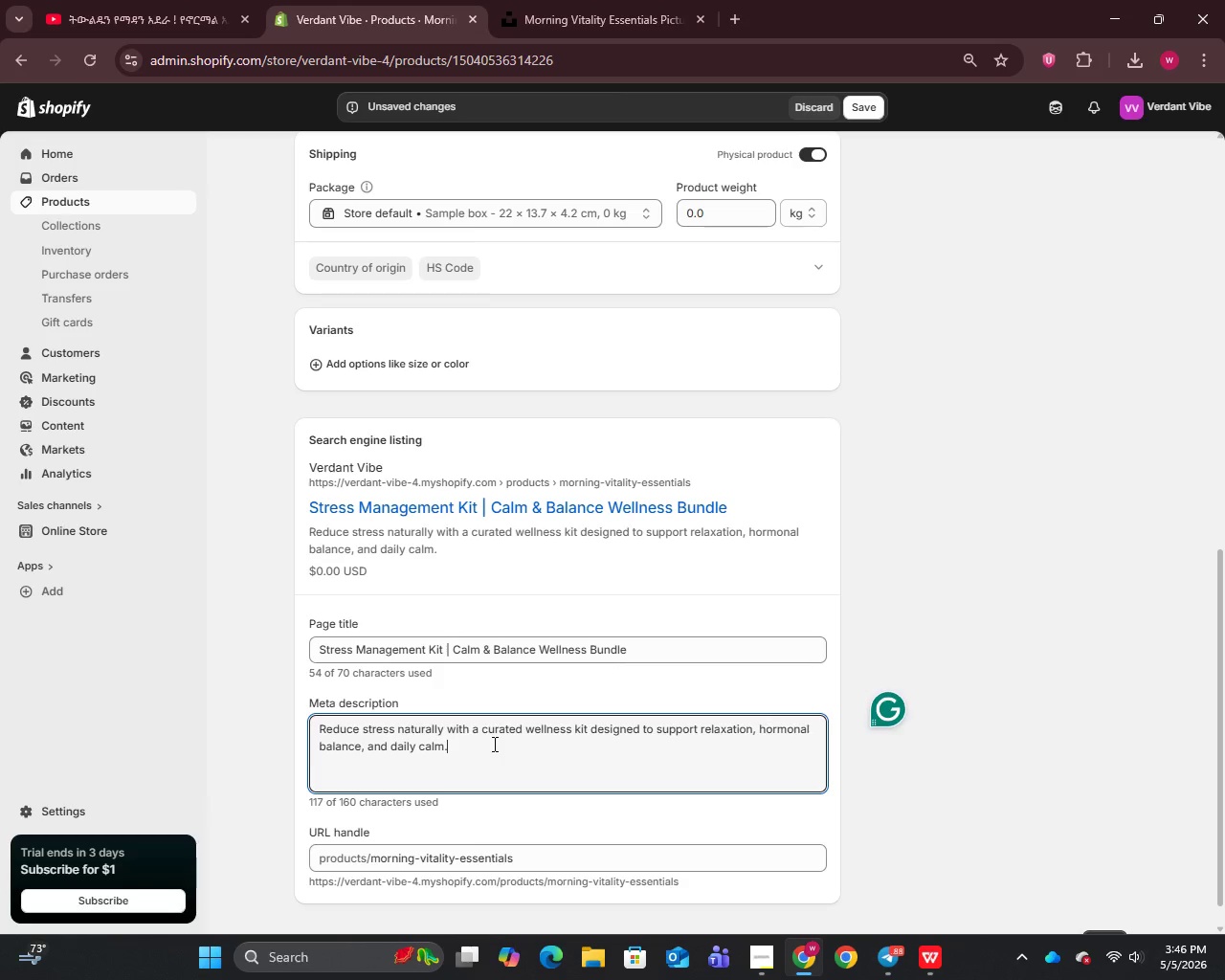 
scroll: coordinate [497, 739], scroll_direction: up, amount: 12.0
 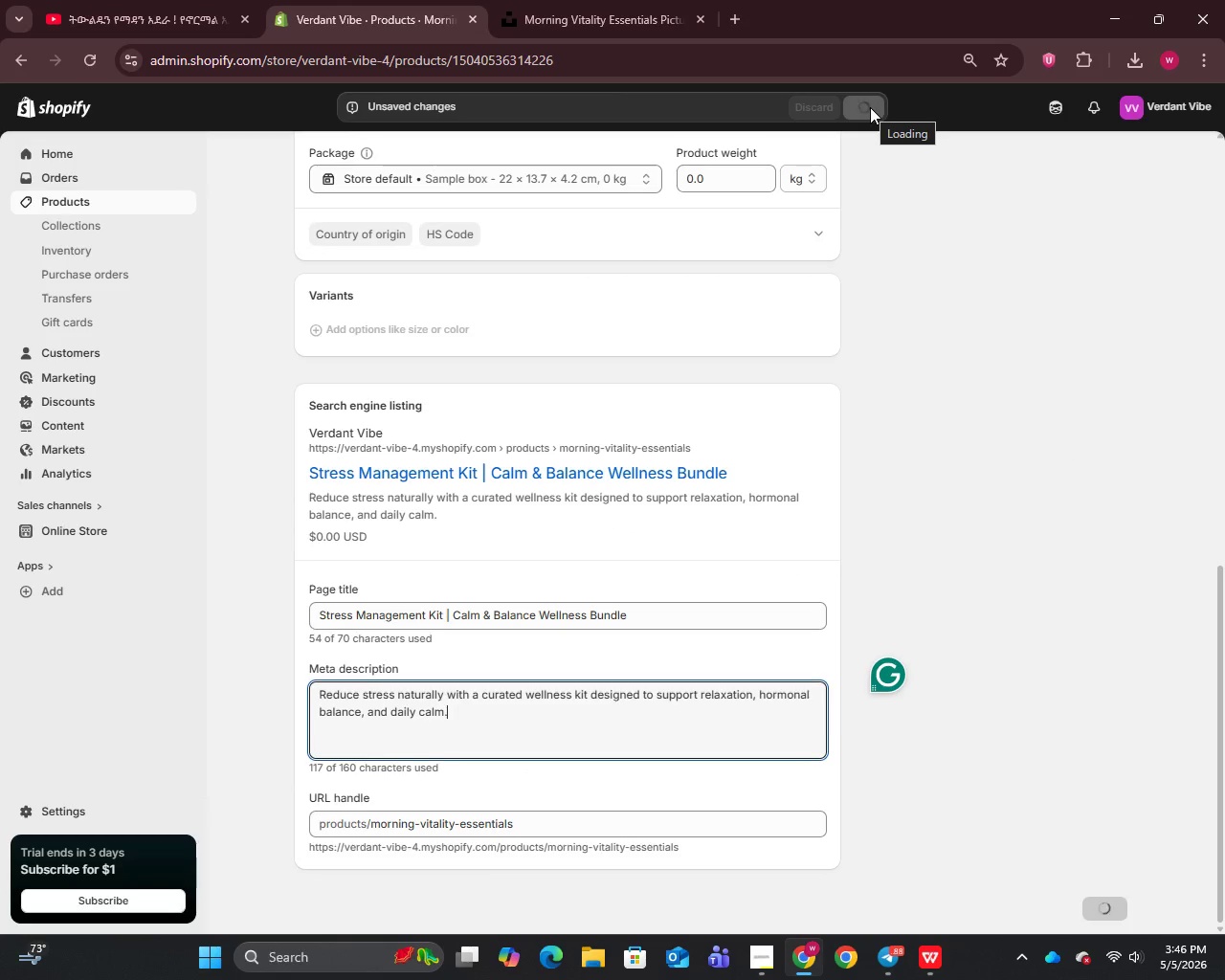 
wait(5.42)
 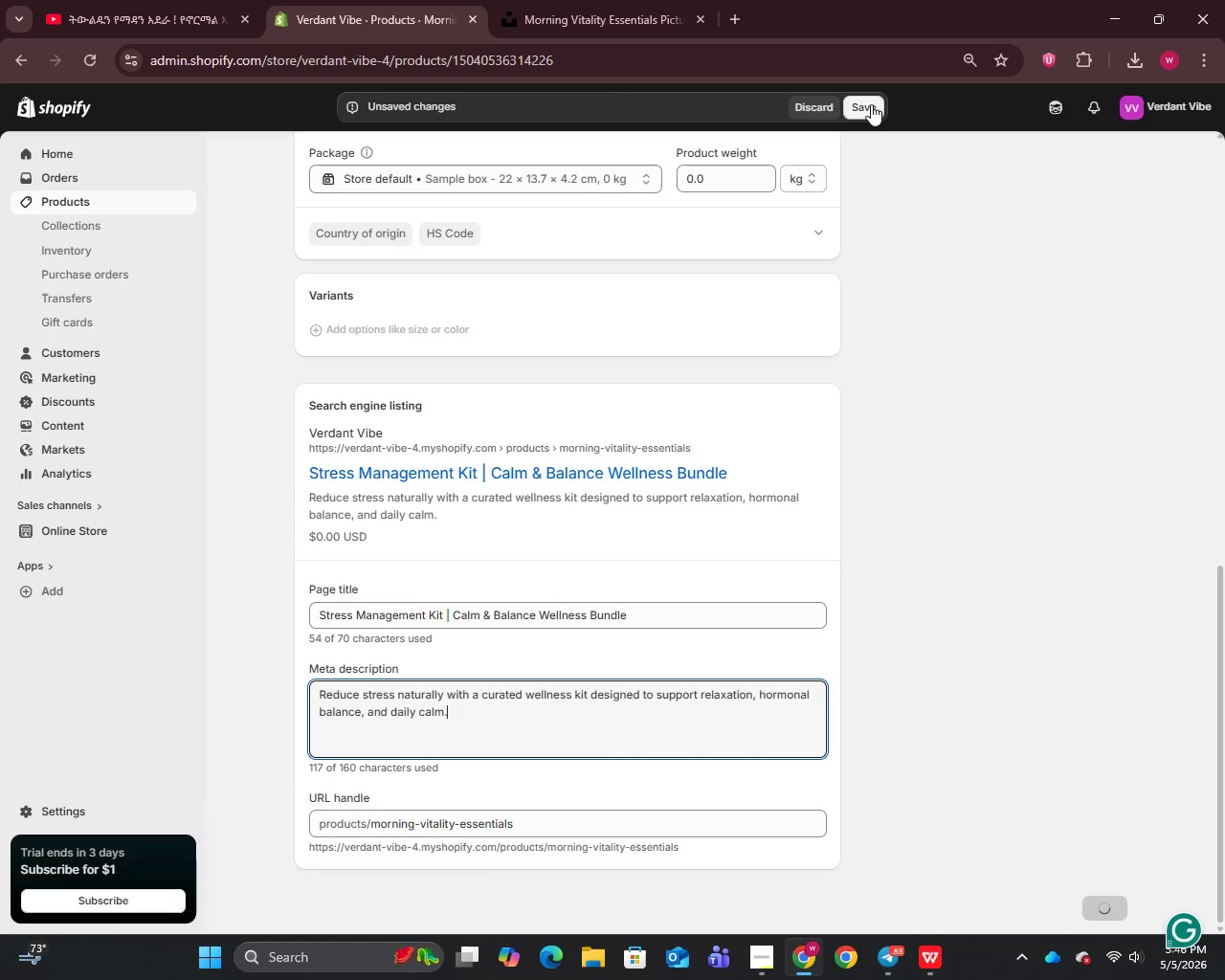 
left_click([66, 206])
 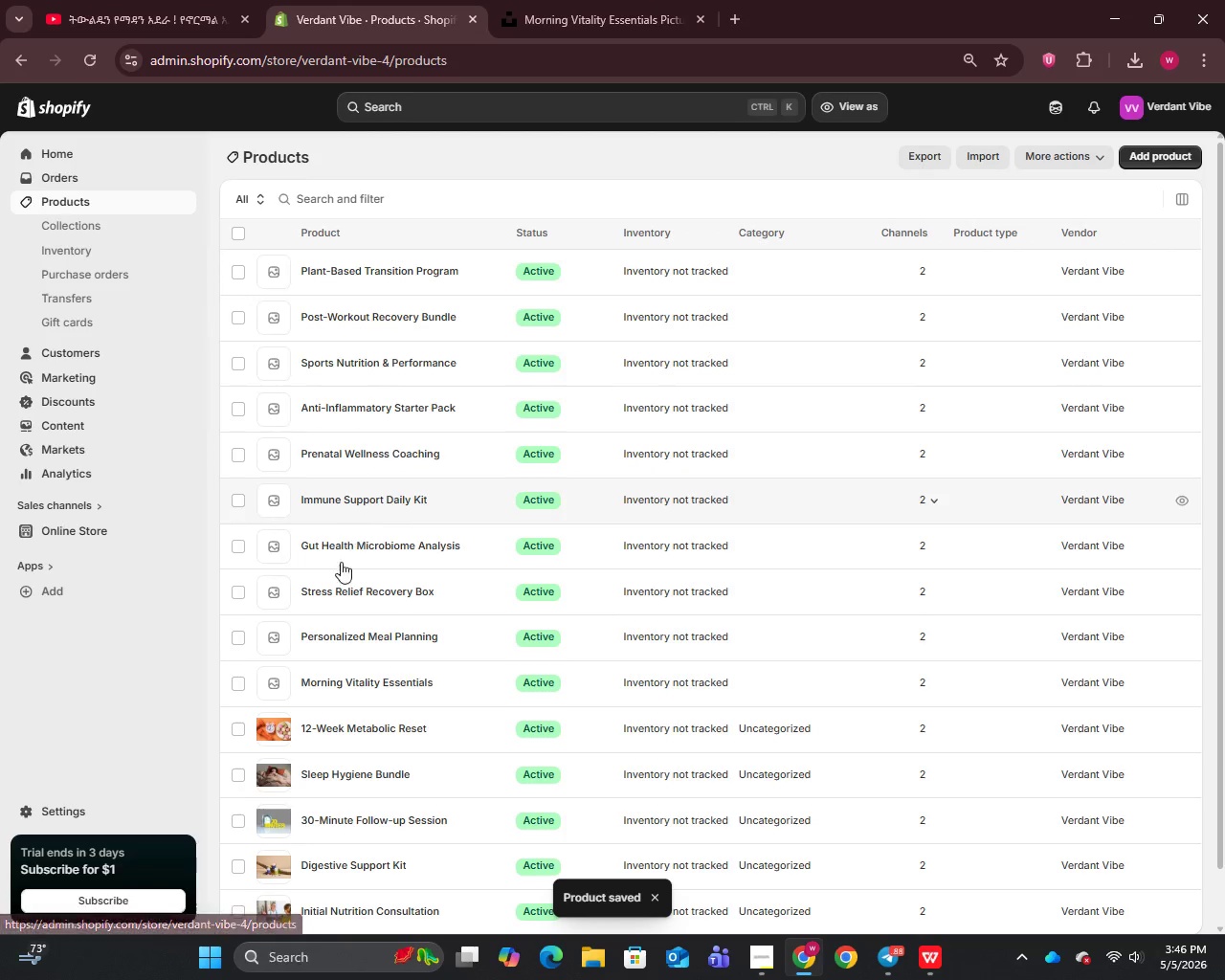 
left_click([331, 627])
 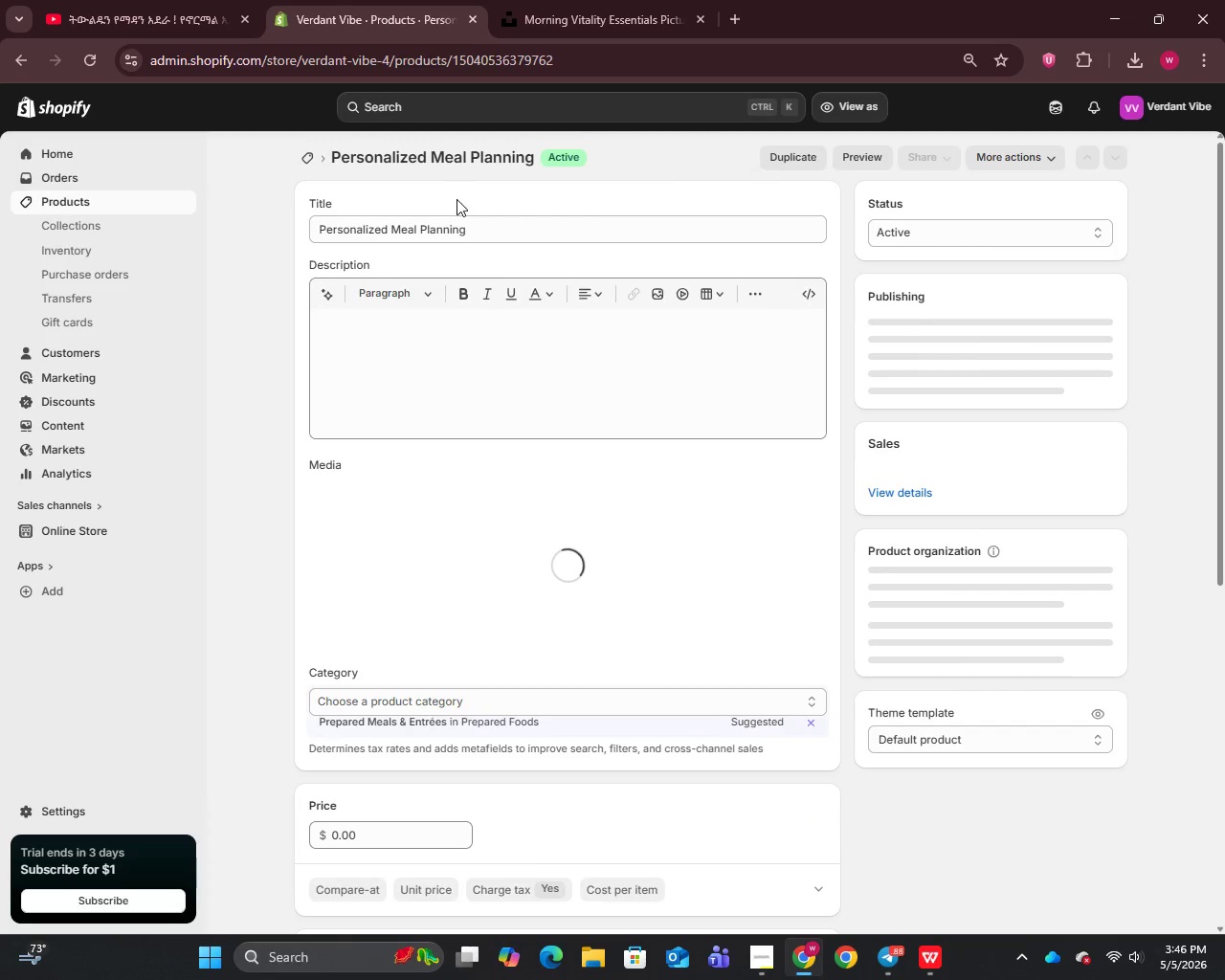 
left_click([471, 241])
 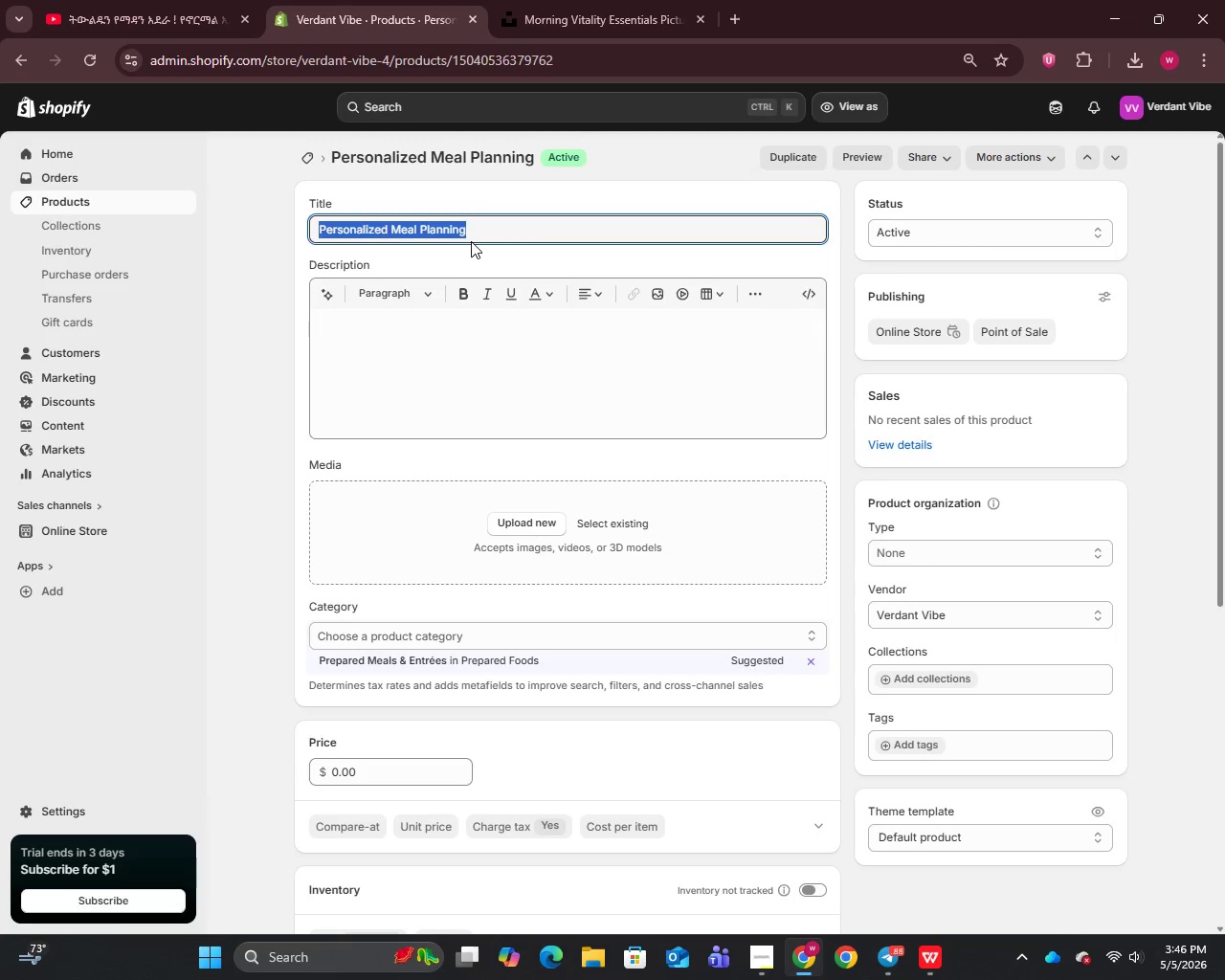 
key(Control+C)
 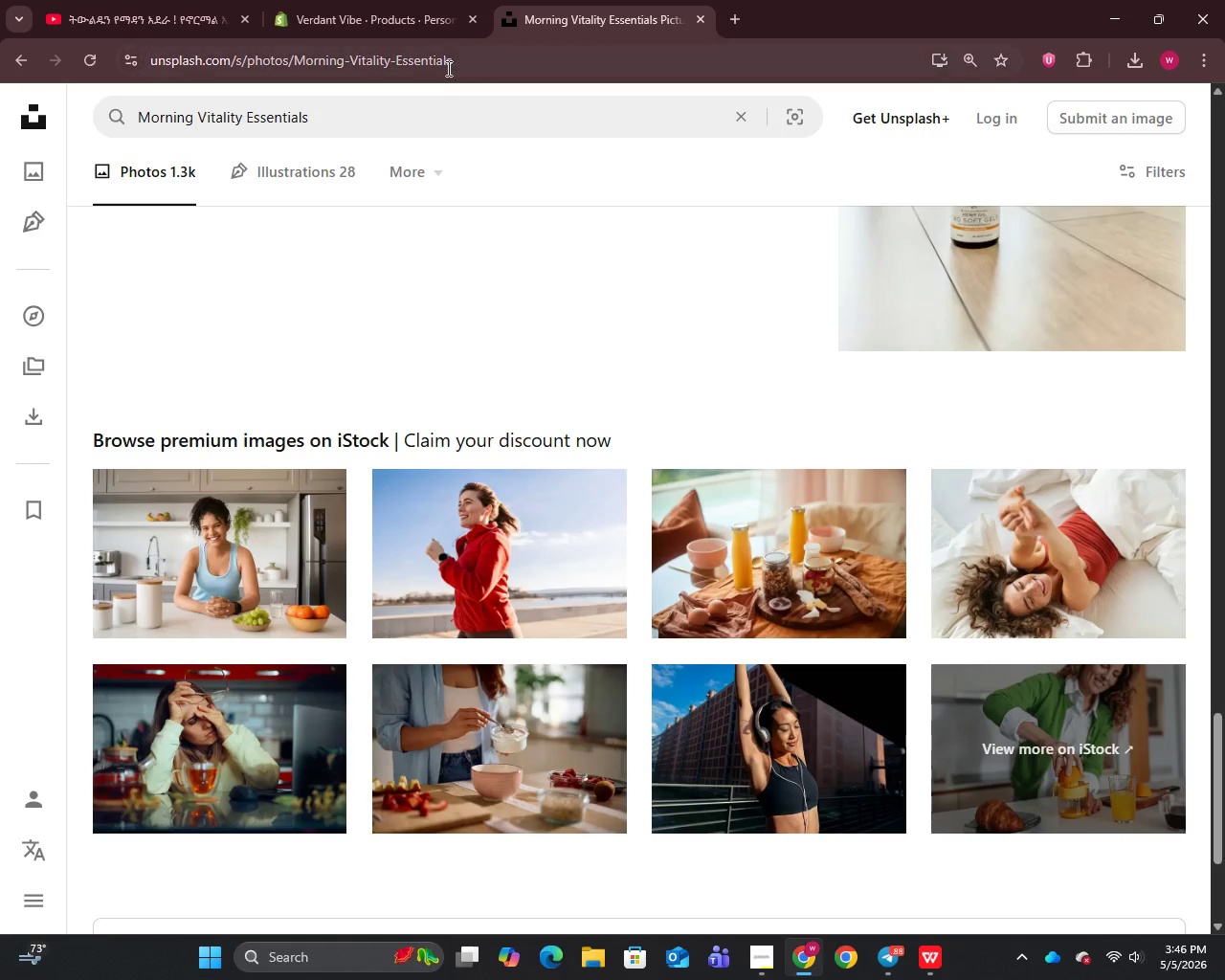 
left_click([419, 110])
 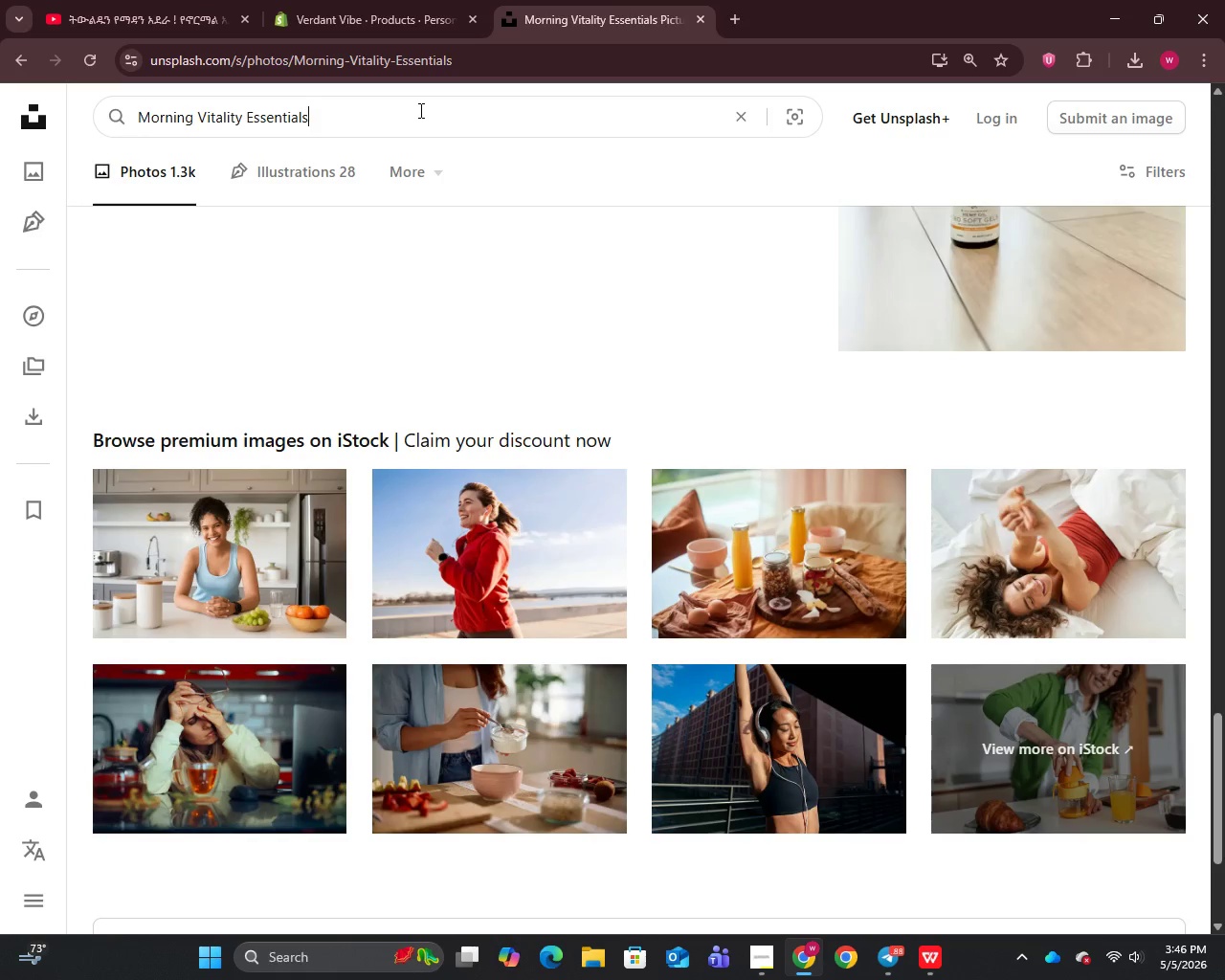 
key(Control+A)
 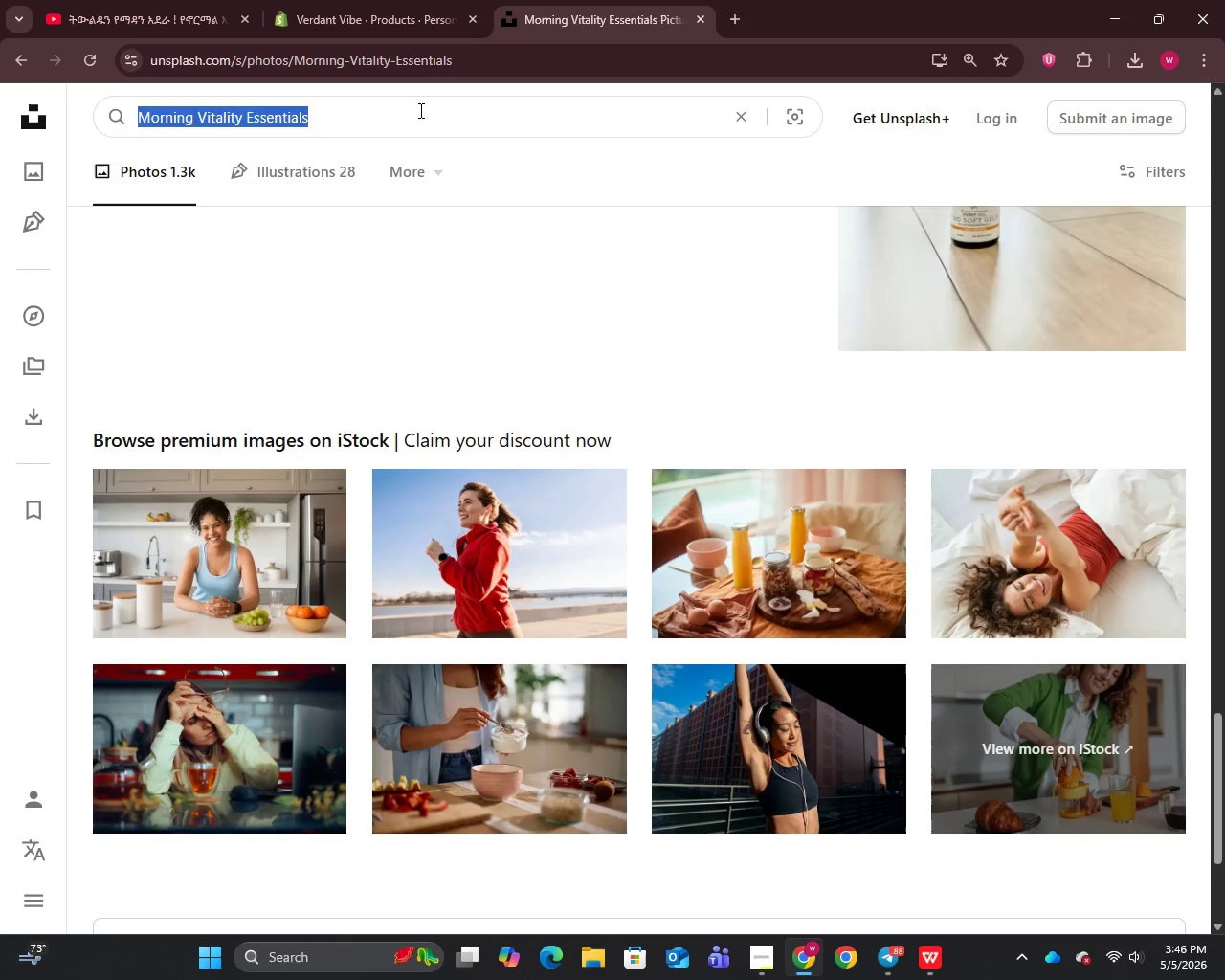 
key(Control+V)
 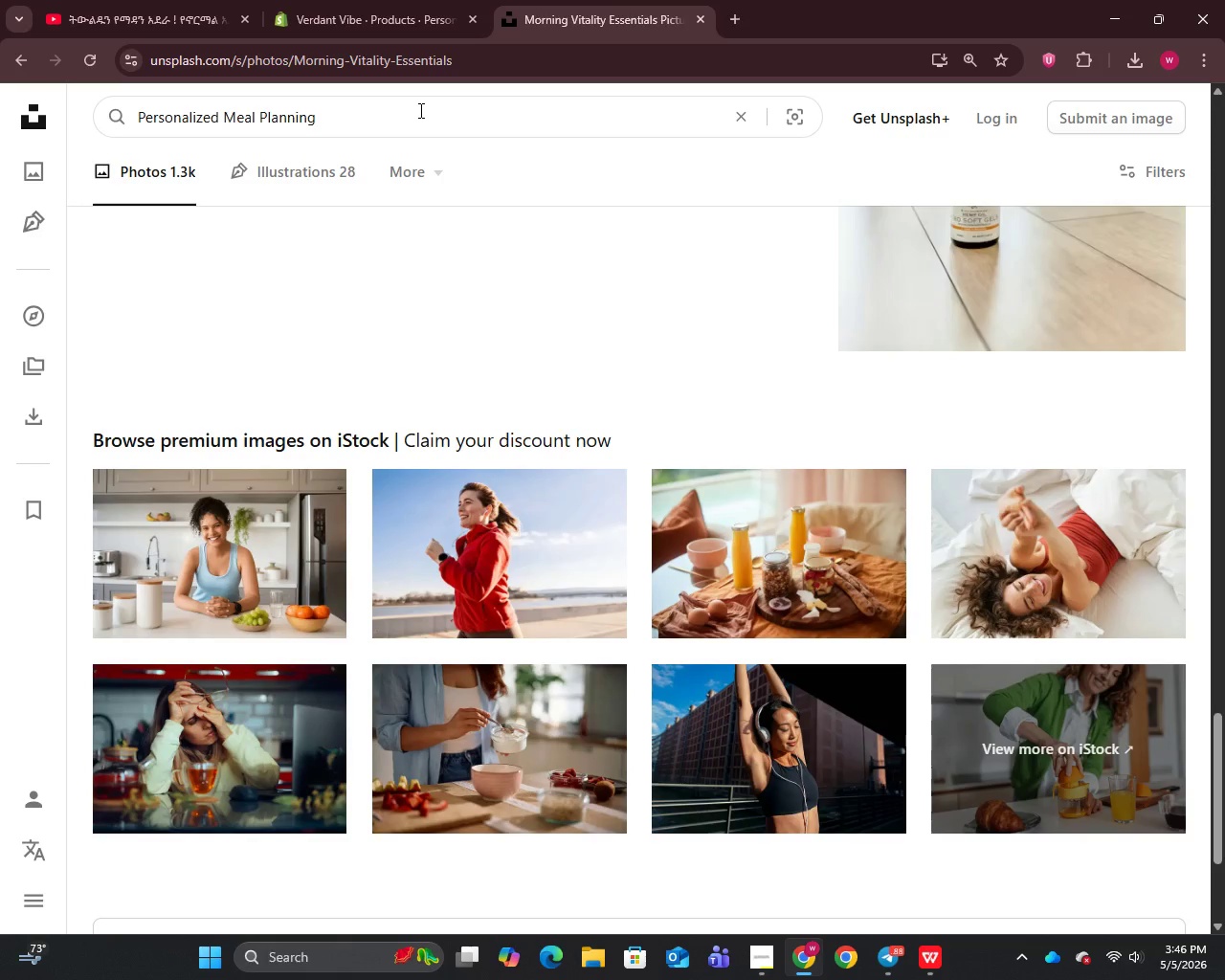 
key(Enter)
 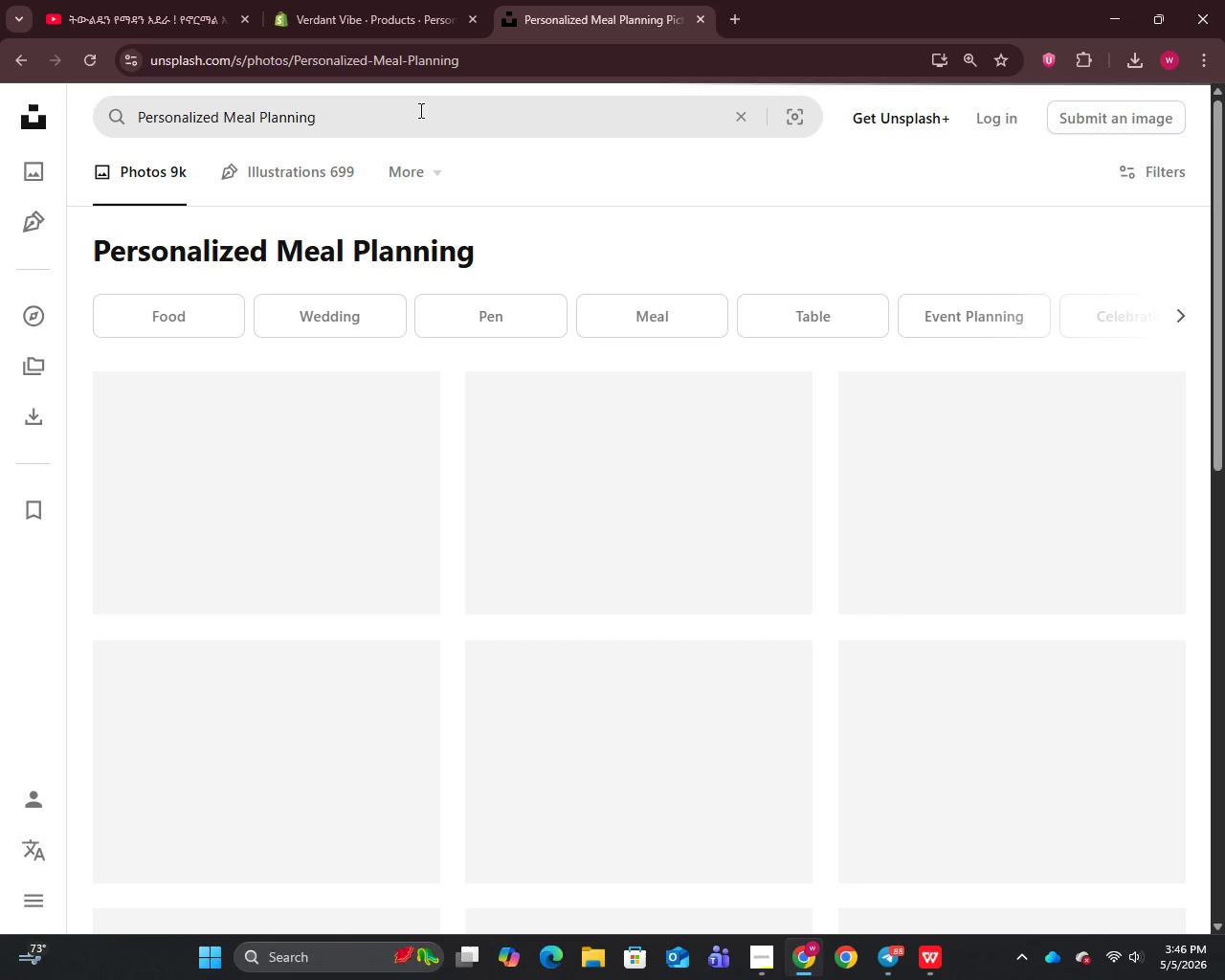 
mouse_move([557, 445])
 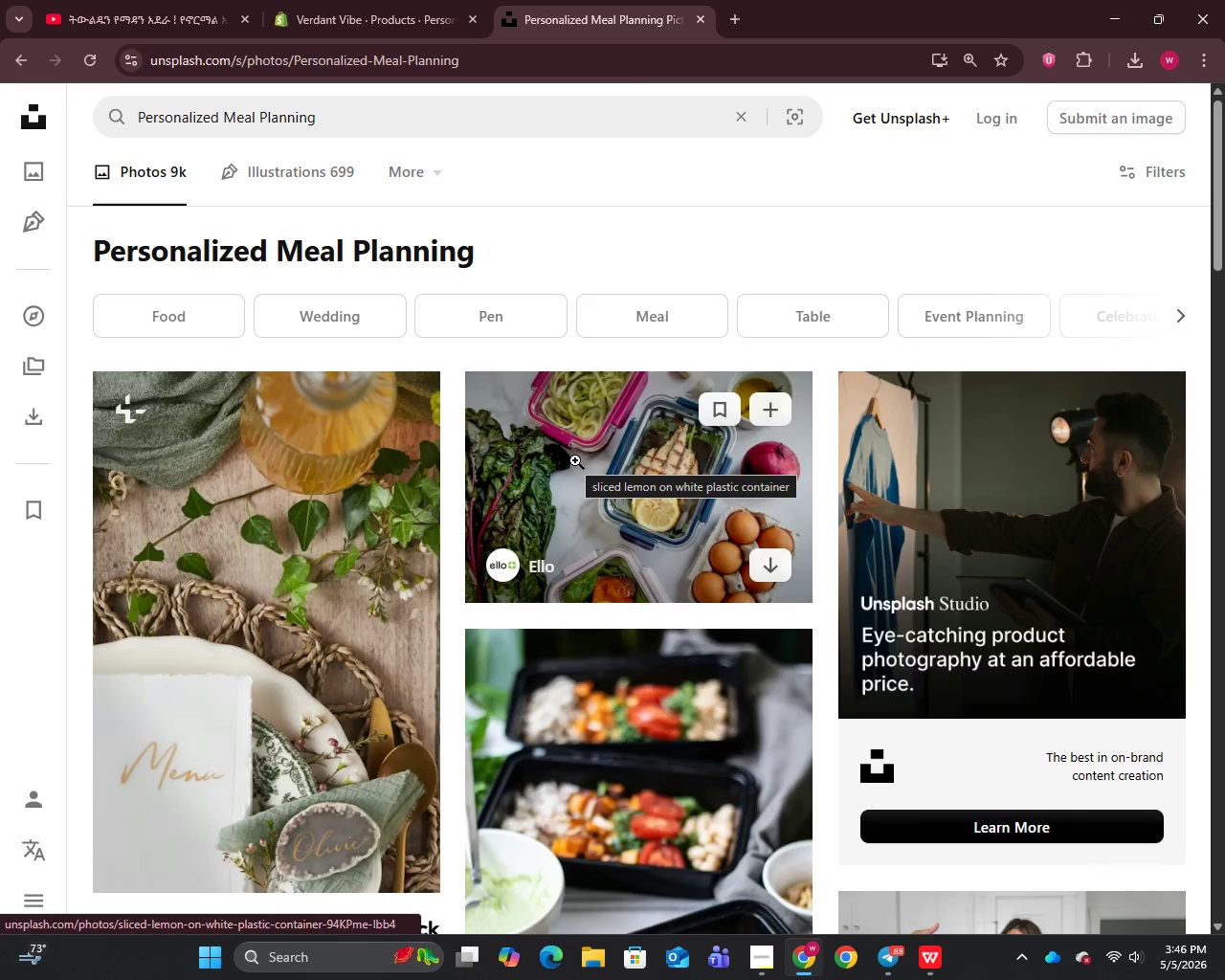 
right_click([555, 438])
 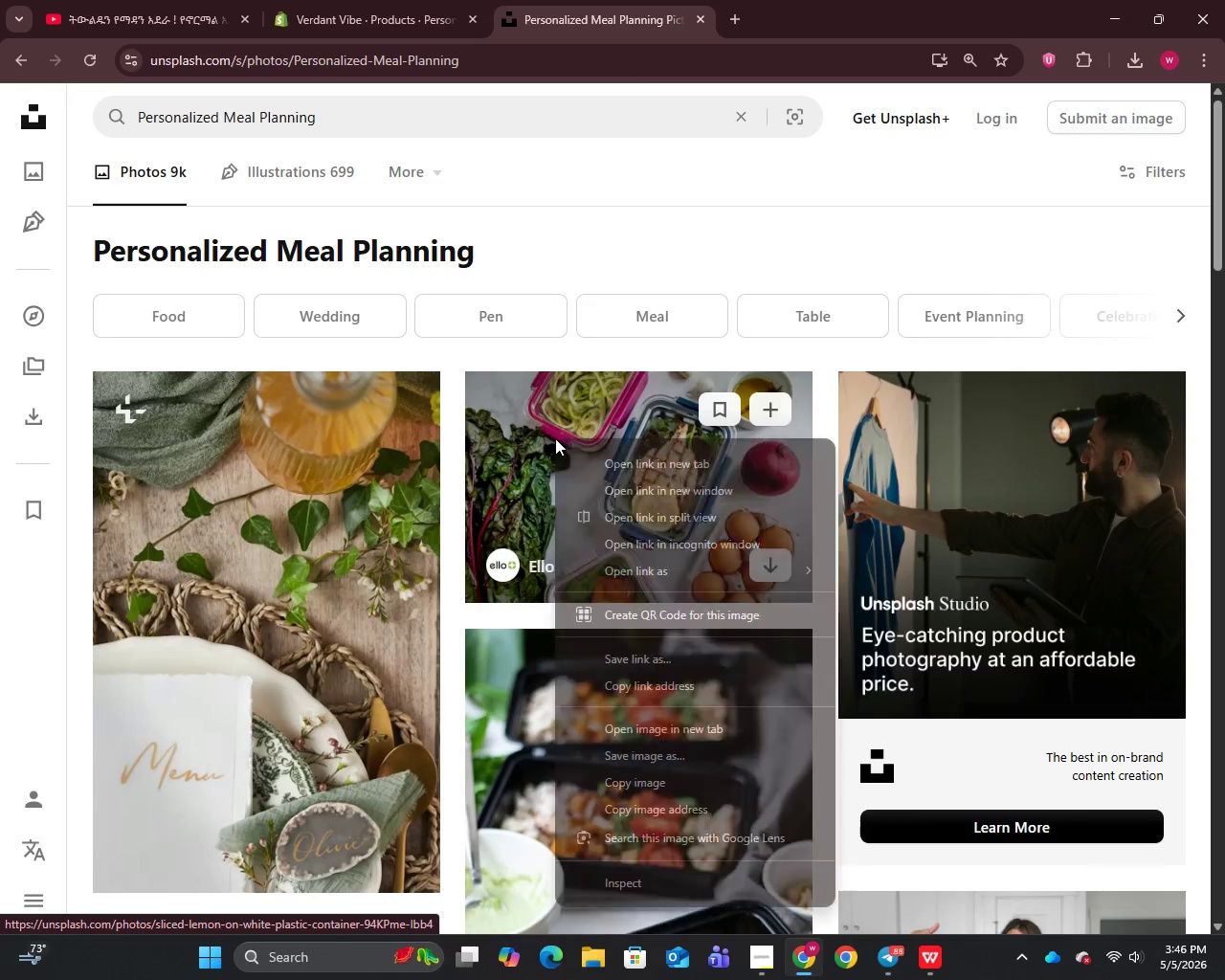 
mouse_move([636, 714])
 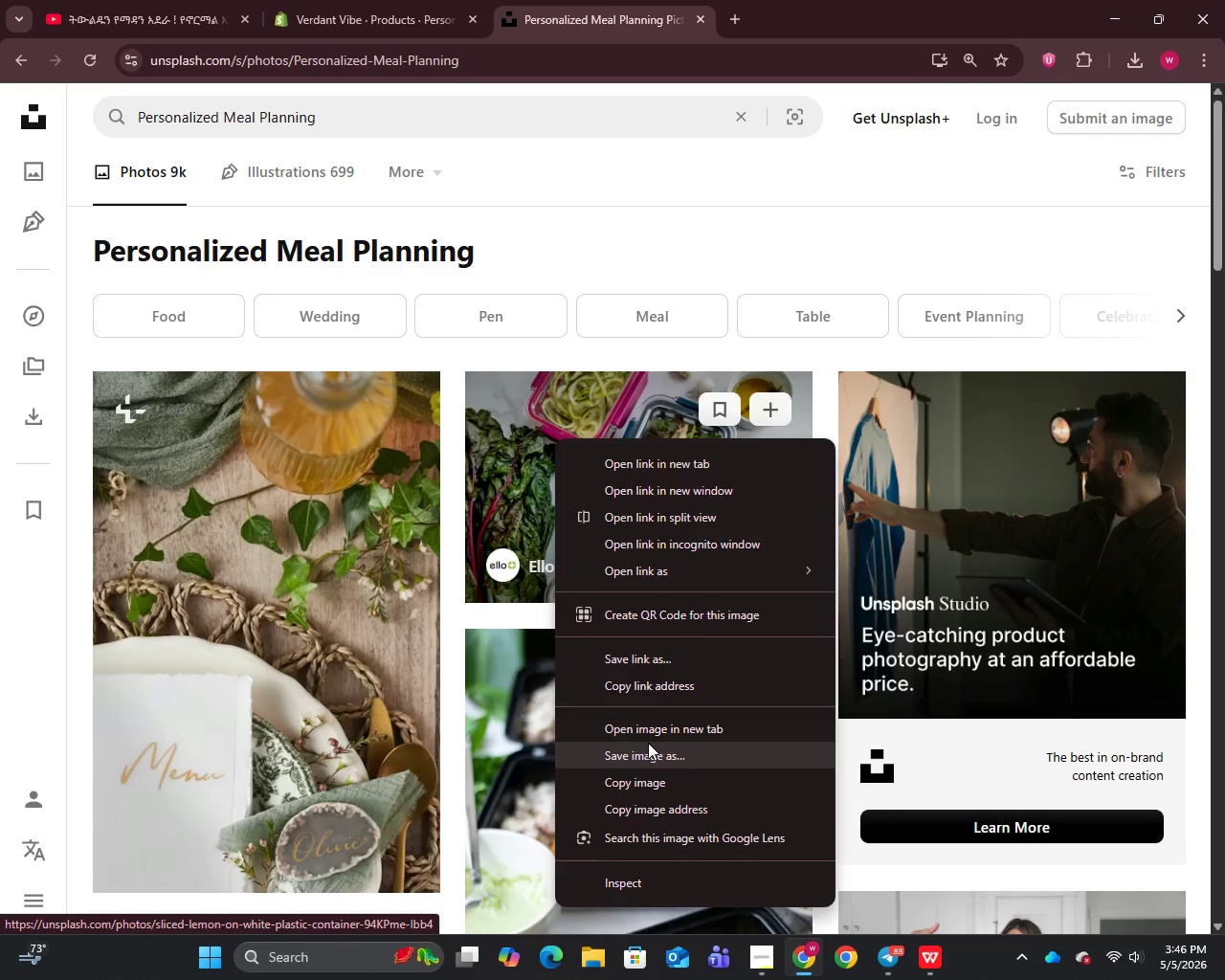 
left_click([648, 743])
 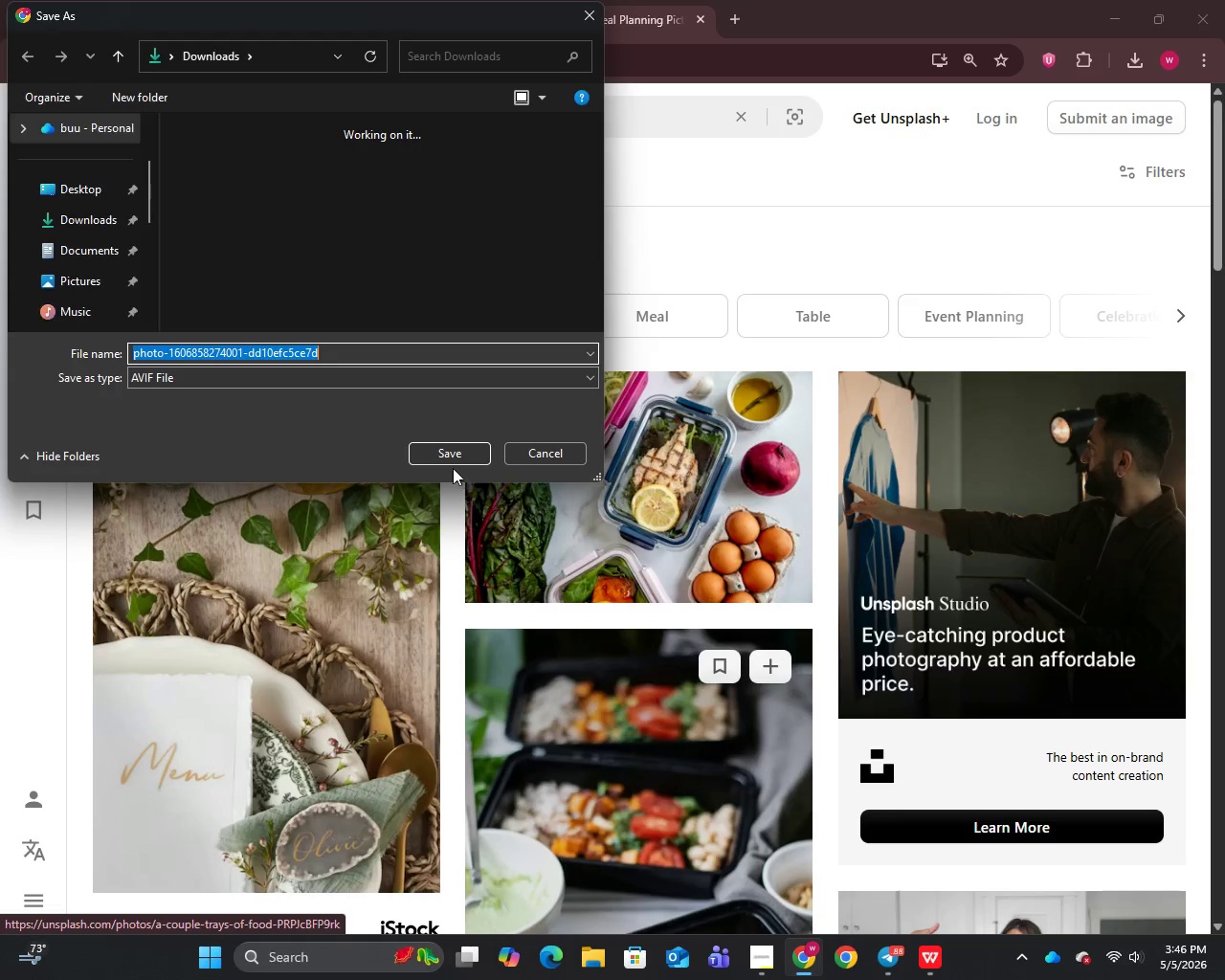 
left_click([442, 454])
 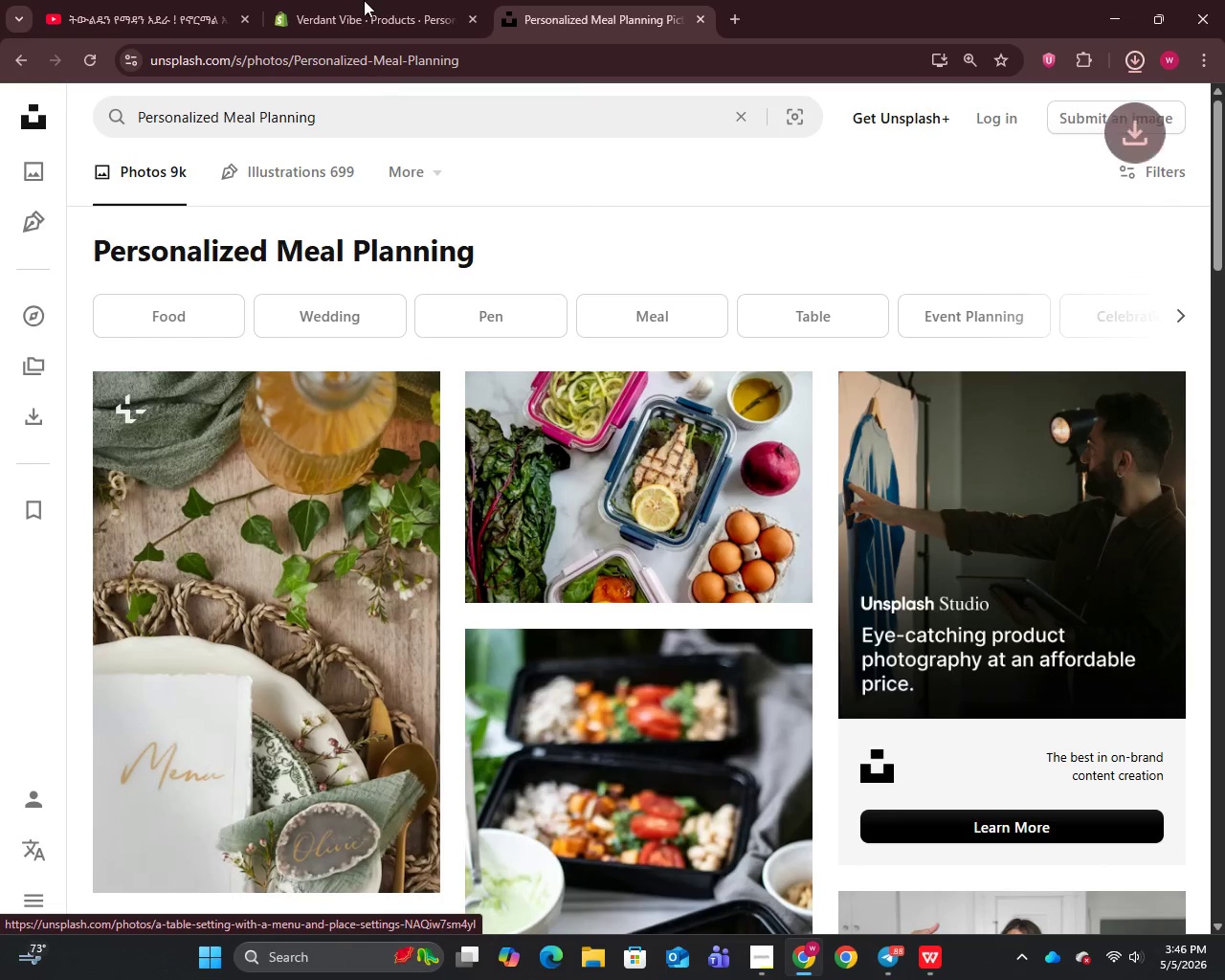 
left_click([359, 0])
 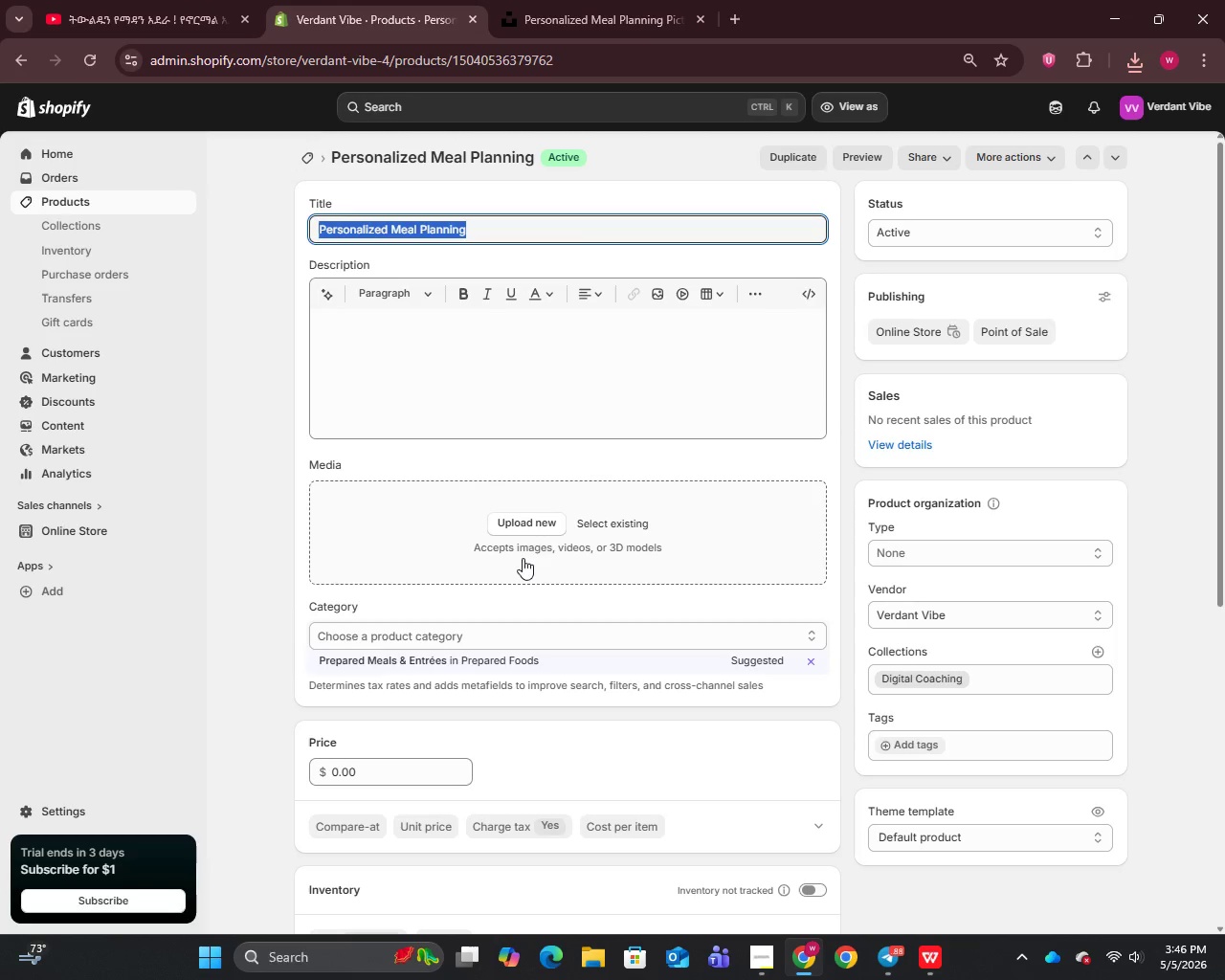 
left_click([528, 533])
 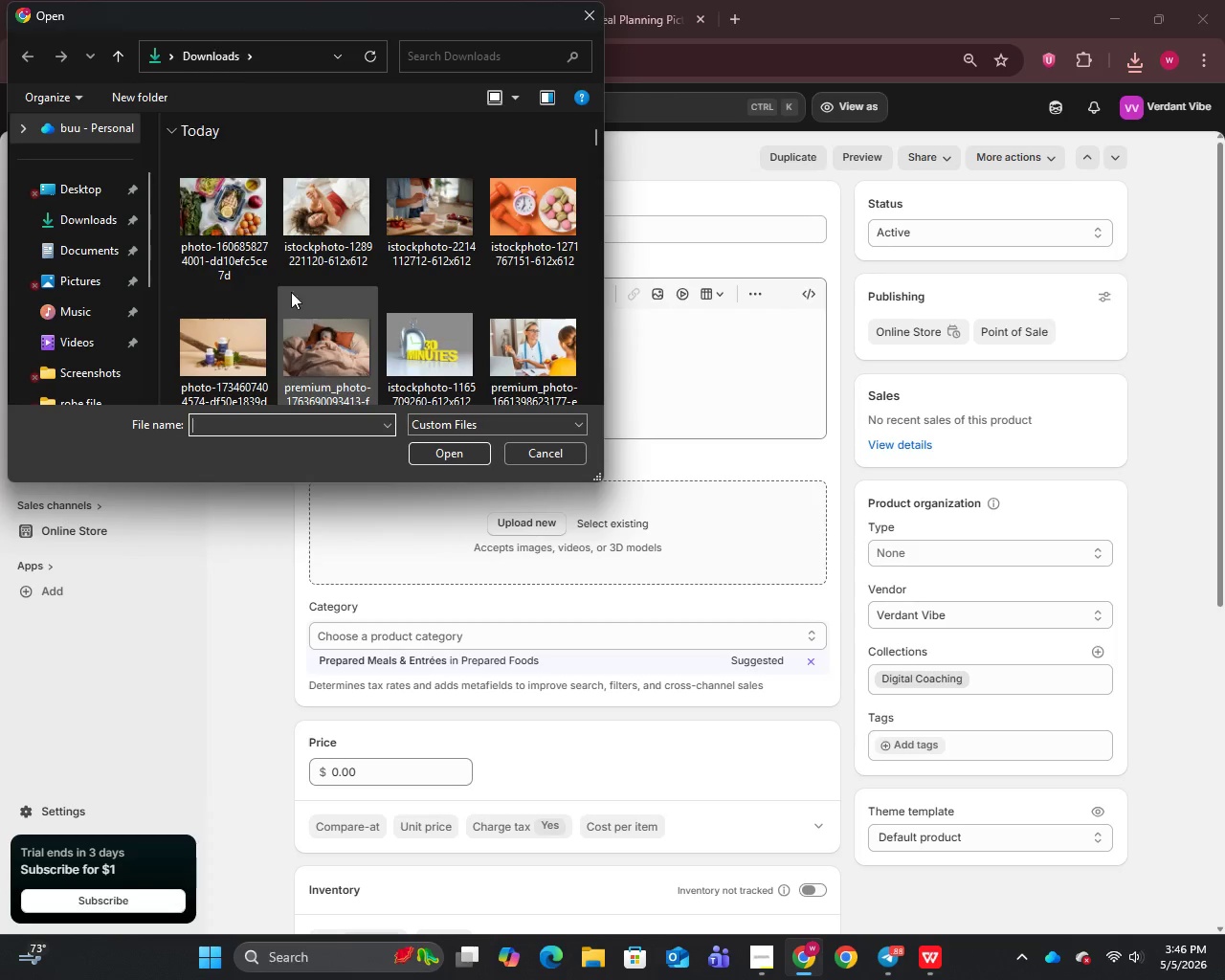 
left_click([236, 197])
 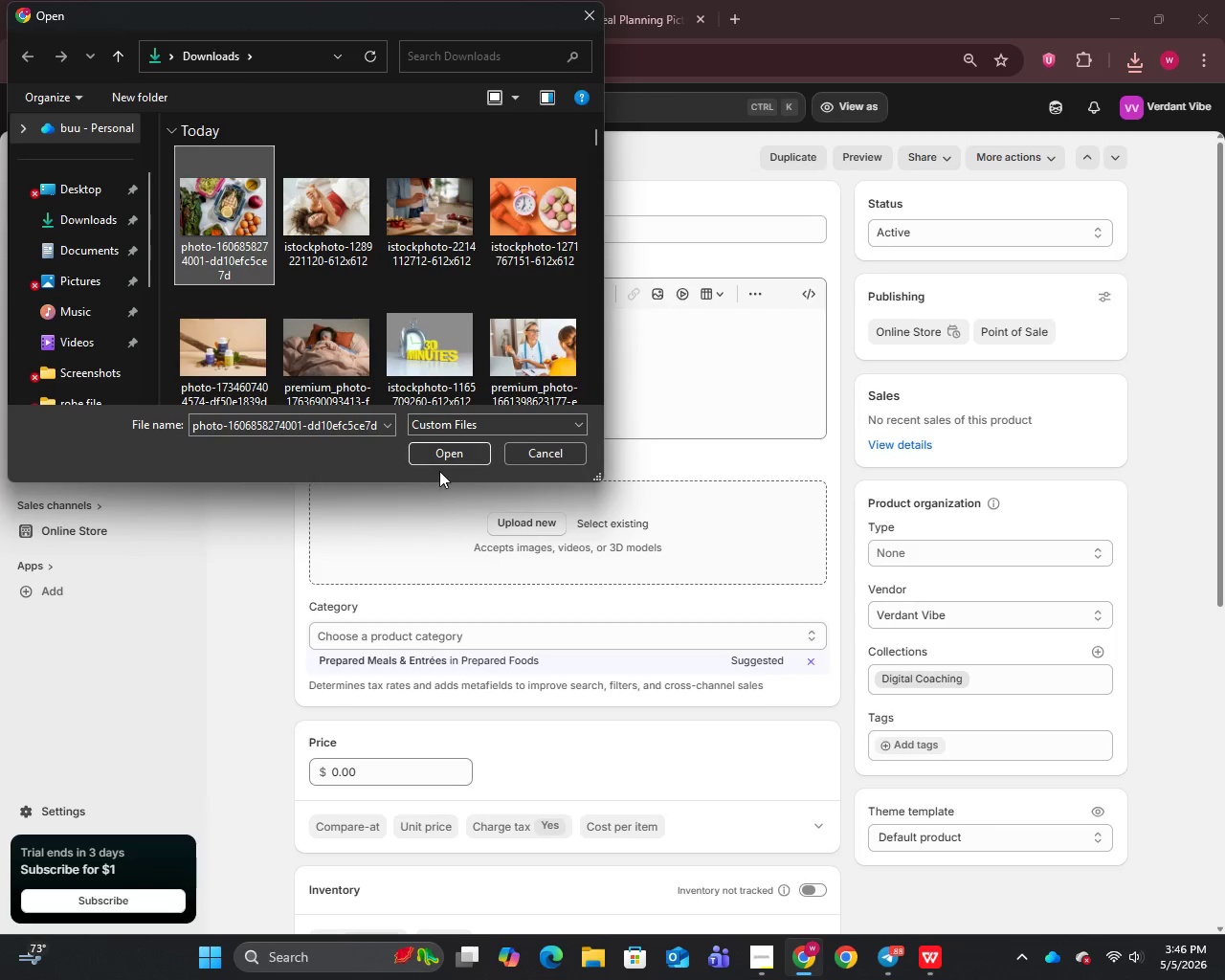 
left_click([442, 460])
 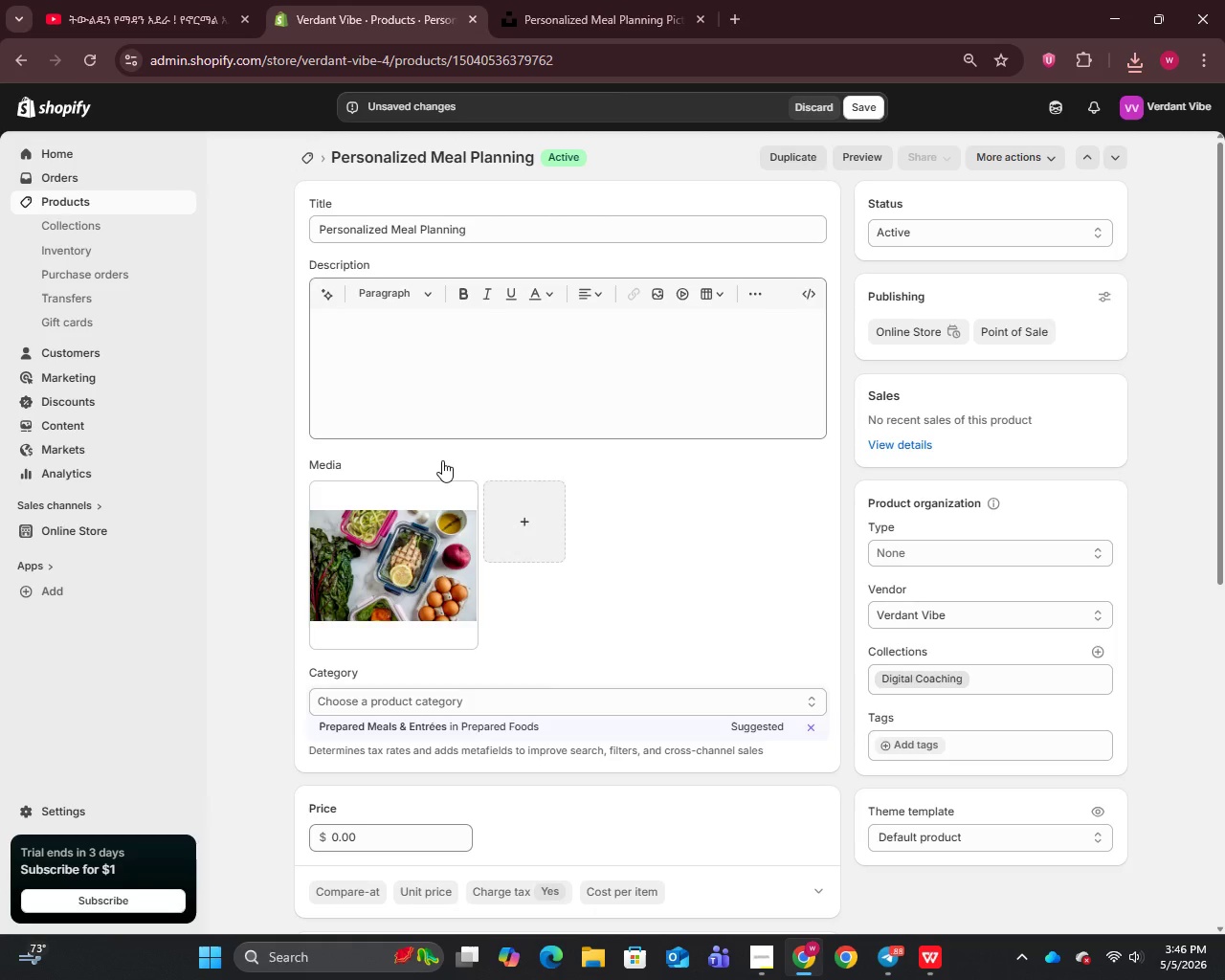 
wait(10.11)
 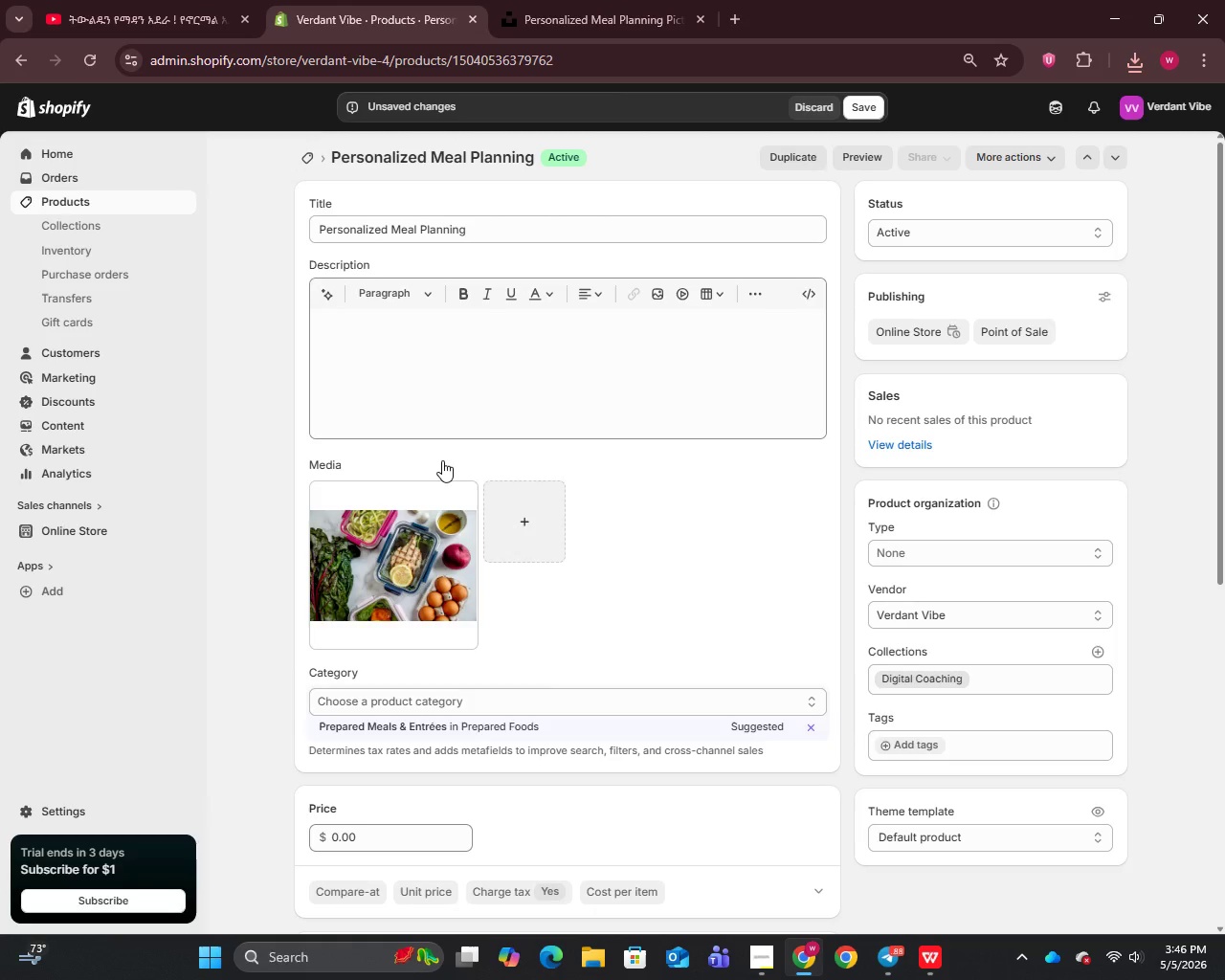 
left_click([381, 569])
 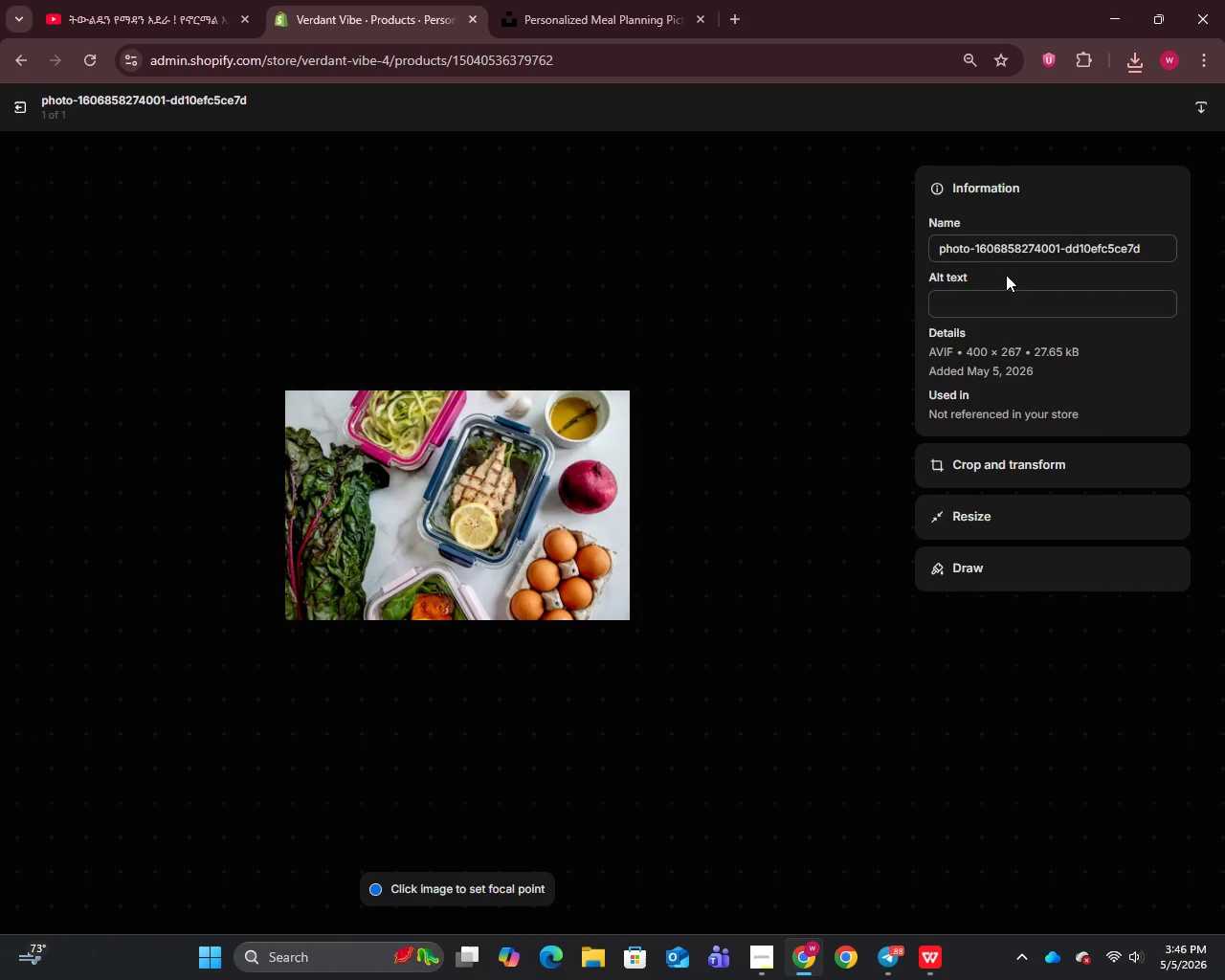 
wait(6.97)
 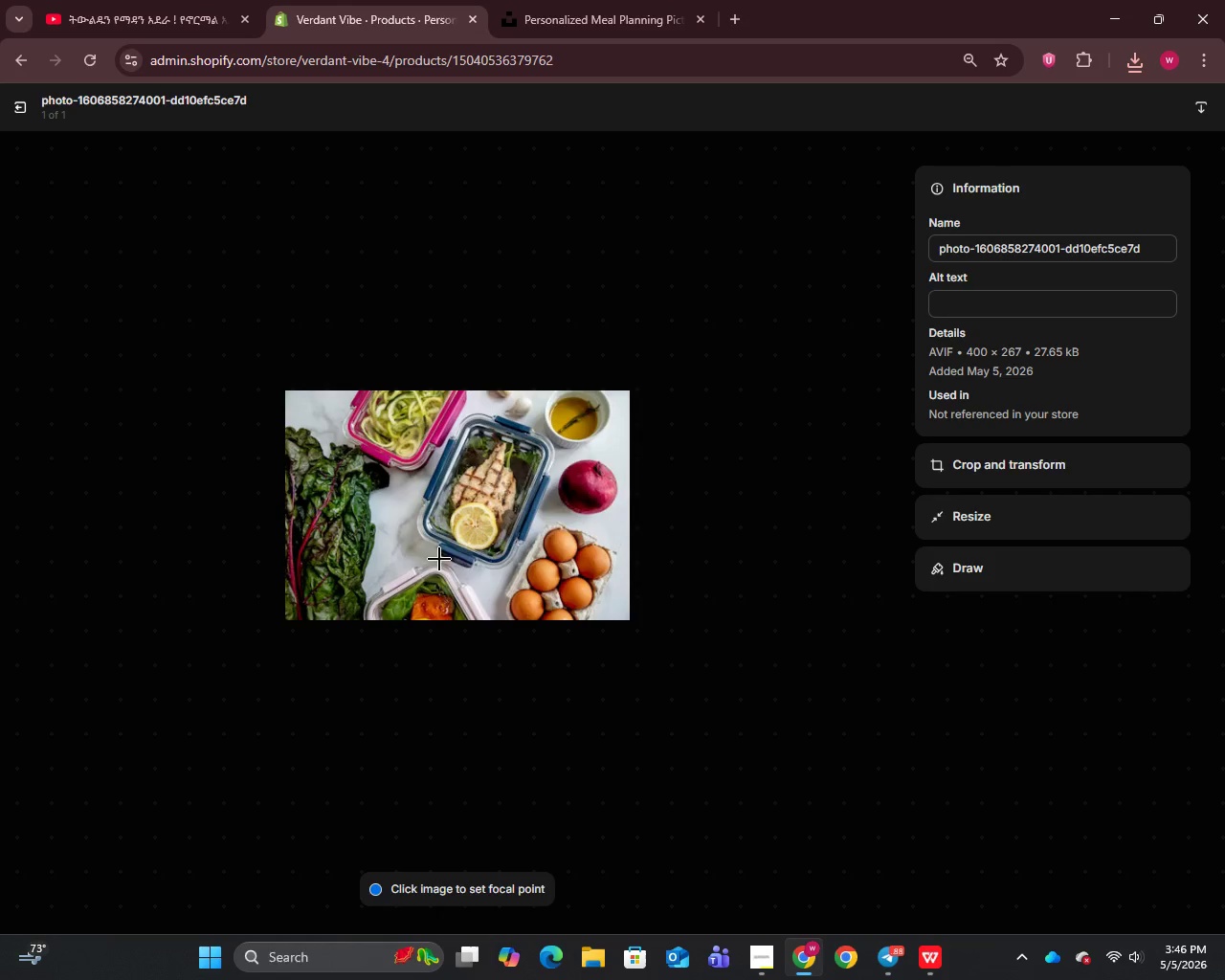 
key(Control+A)
 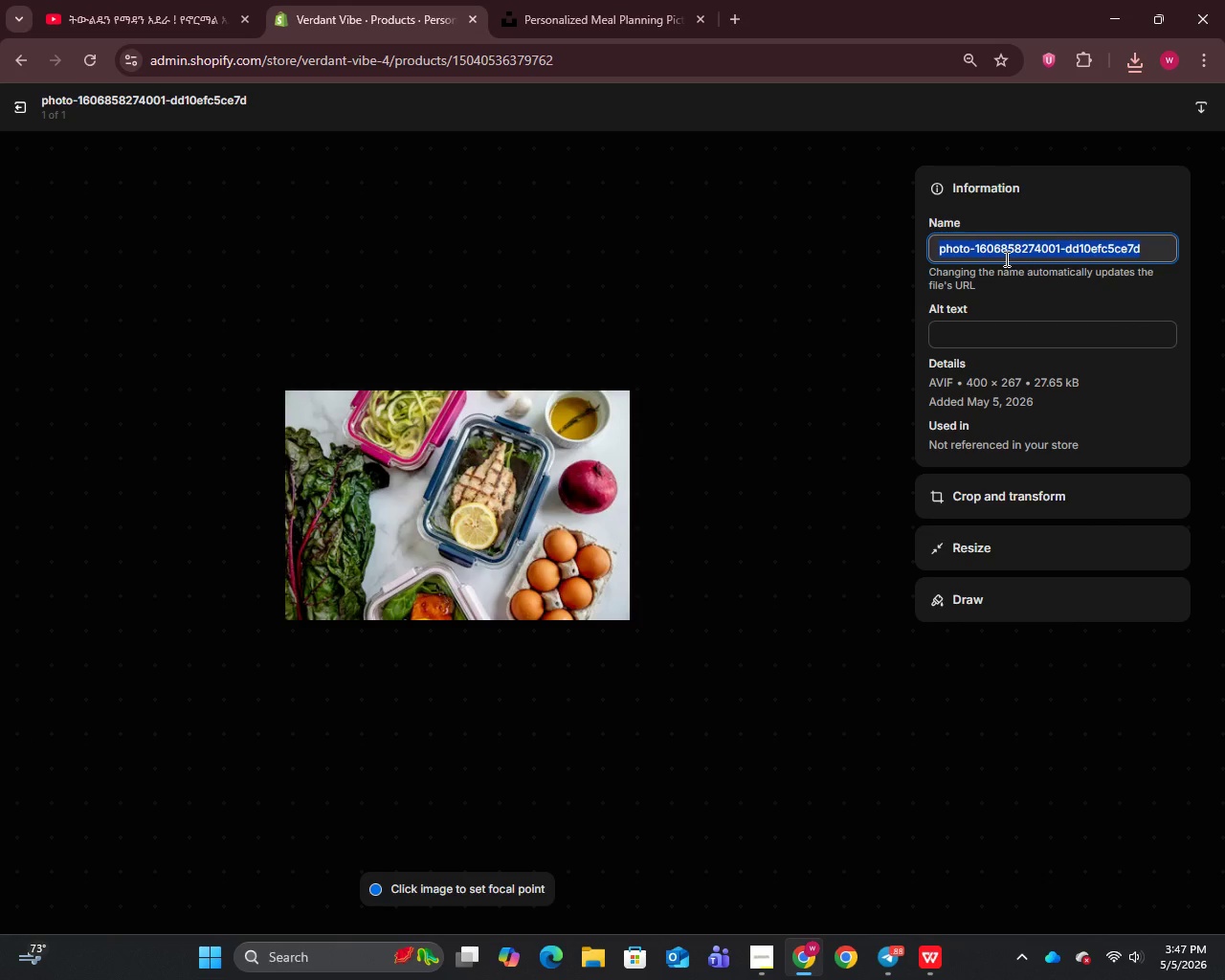 
key(Control+V)
 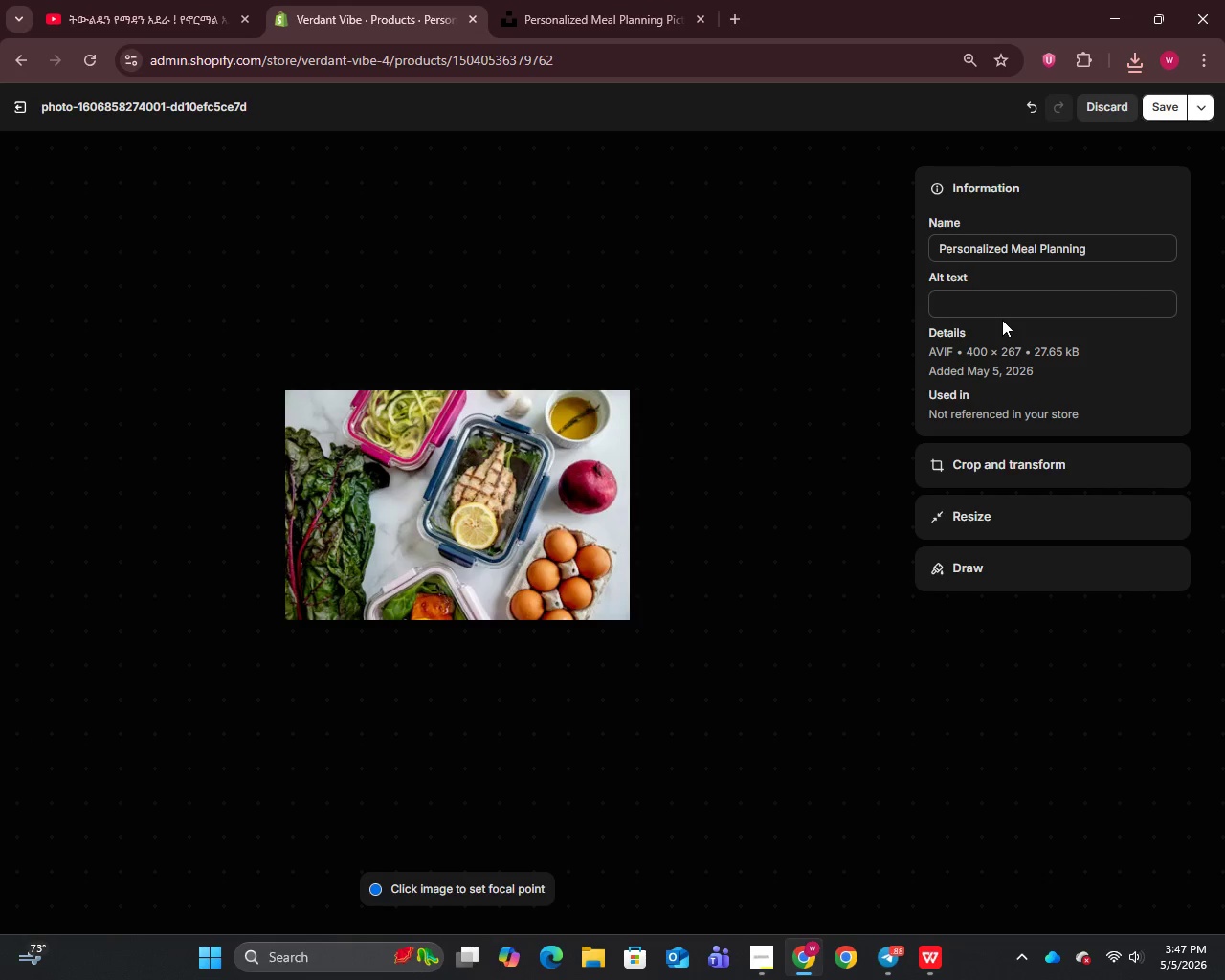 
left_click([1001, 311])
 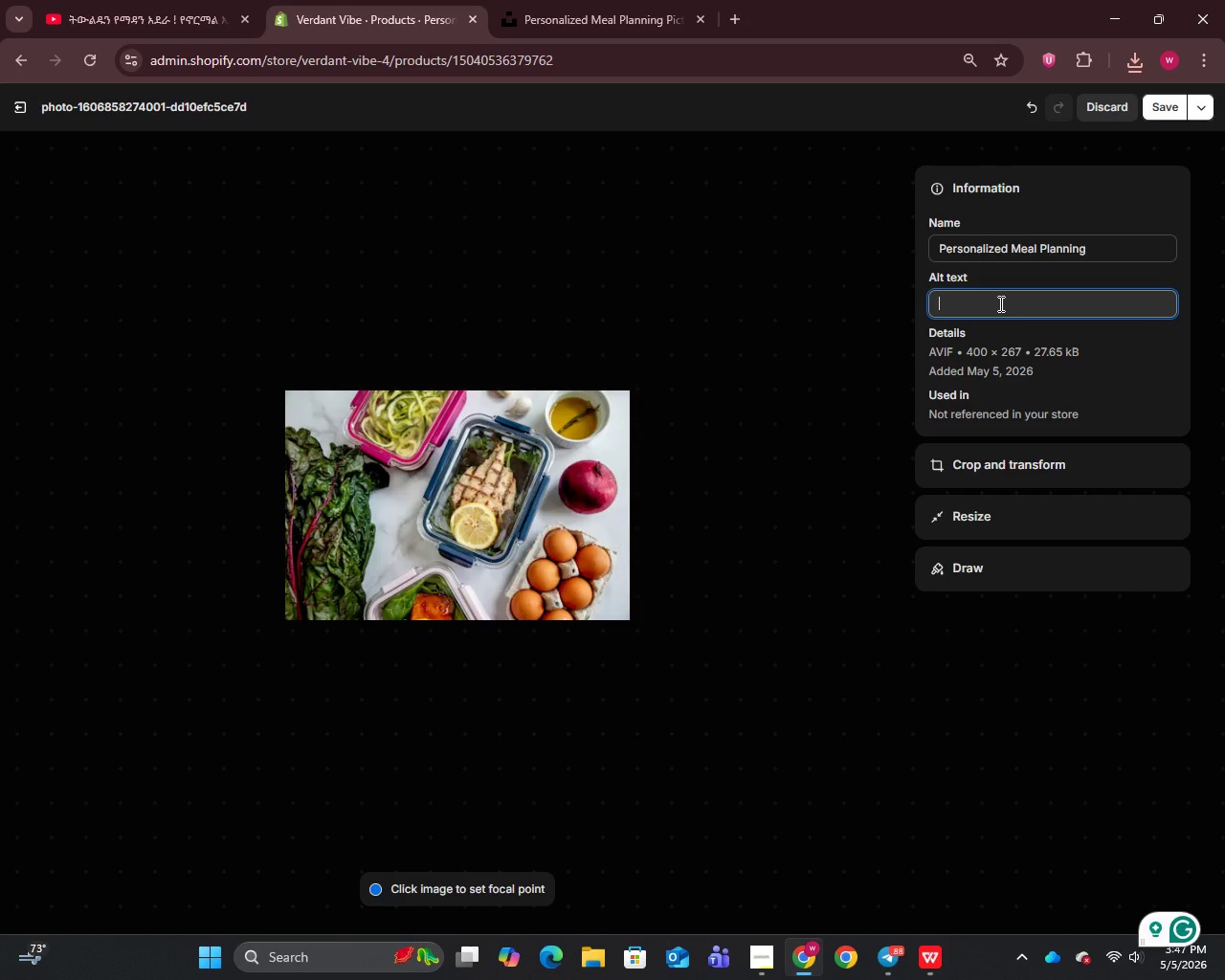 
wait(5.97)
 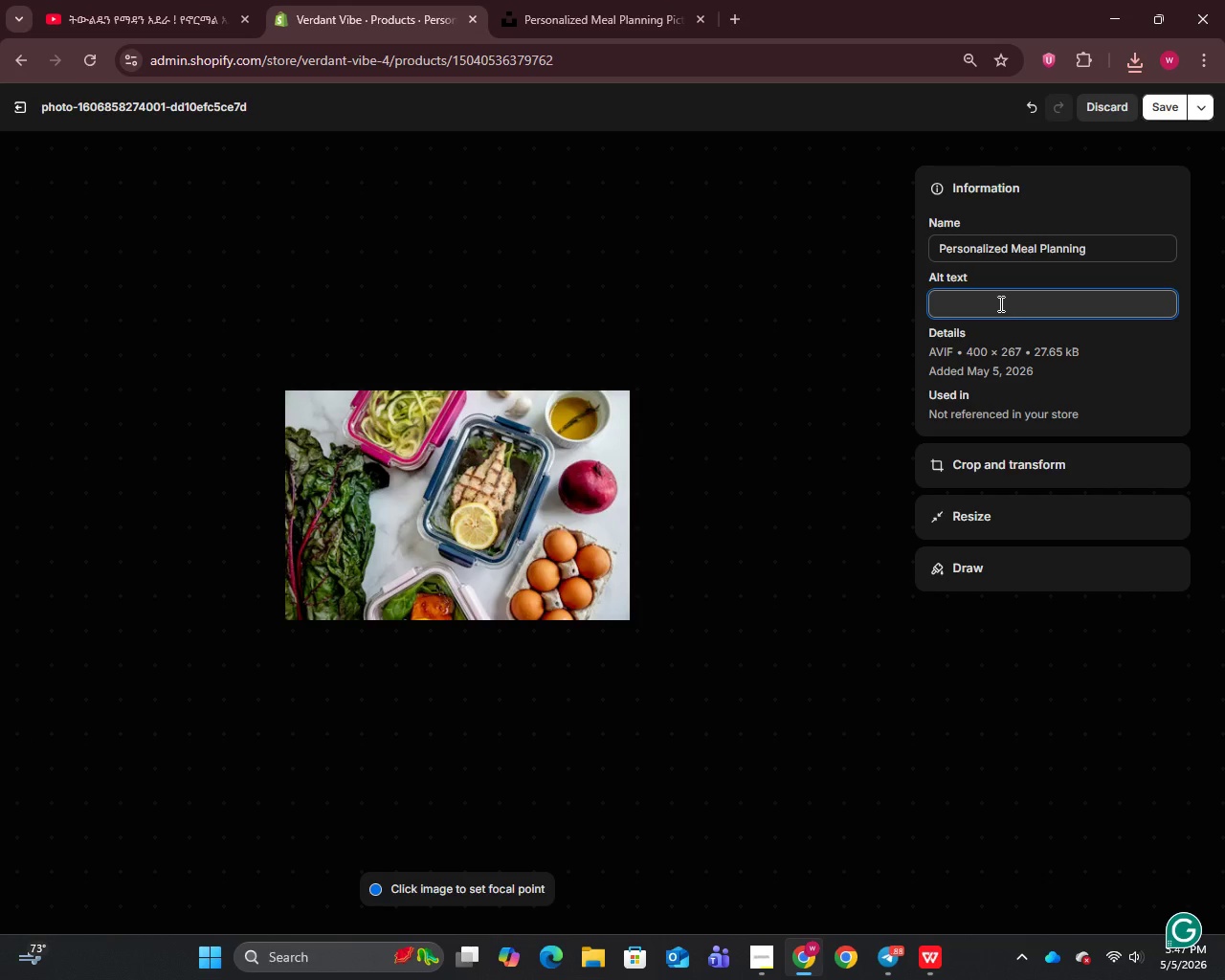 
type(Cus)
 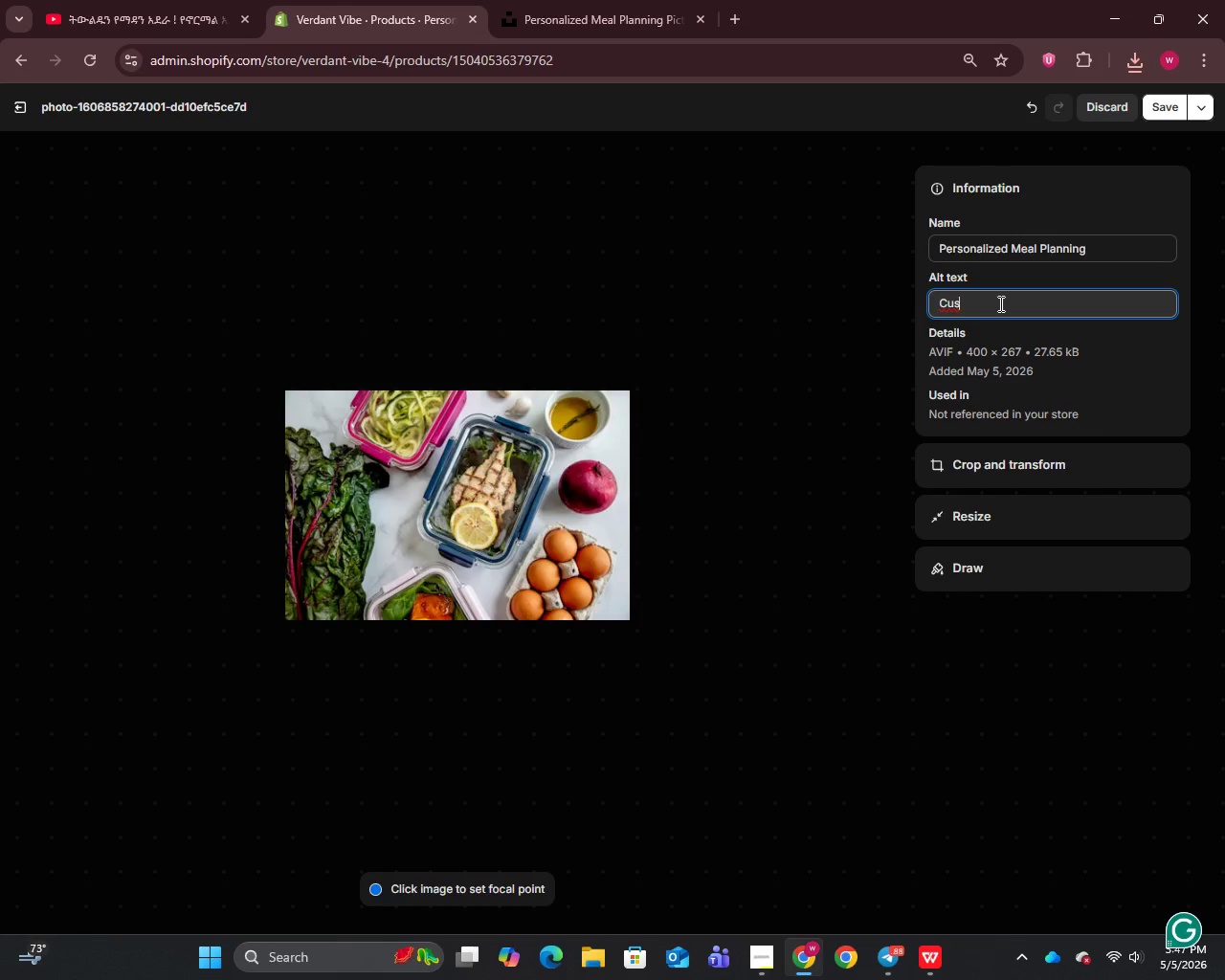 
wait(18.67)
 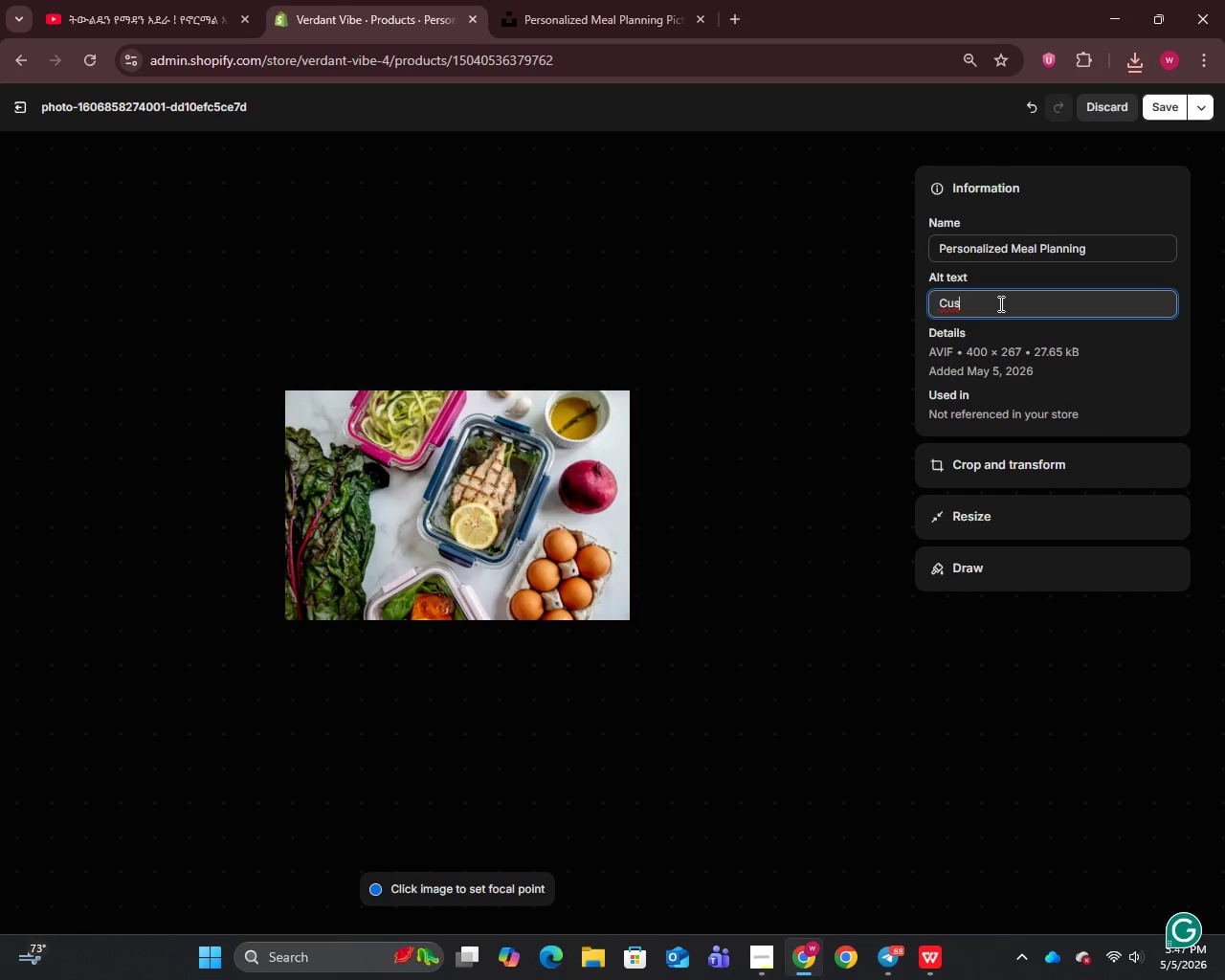 
type(tomized online meal planning service for balance nutrition and health goals)
 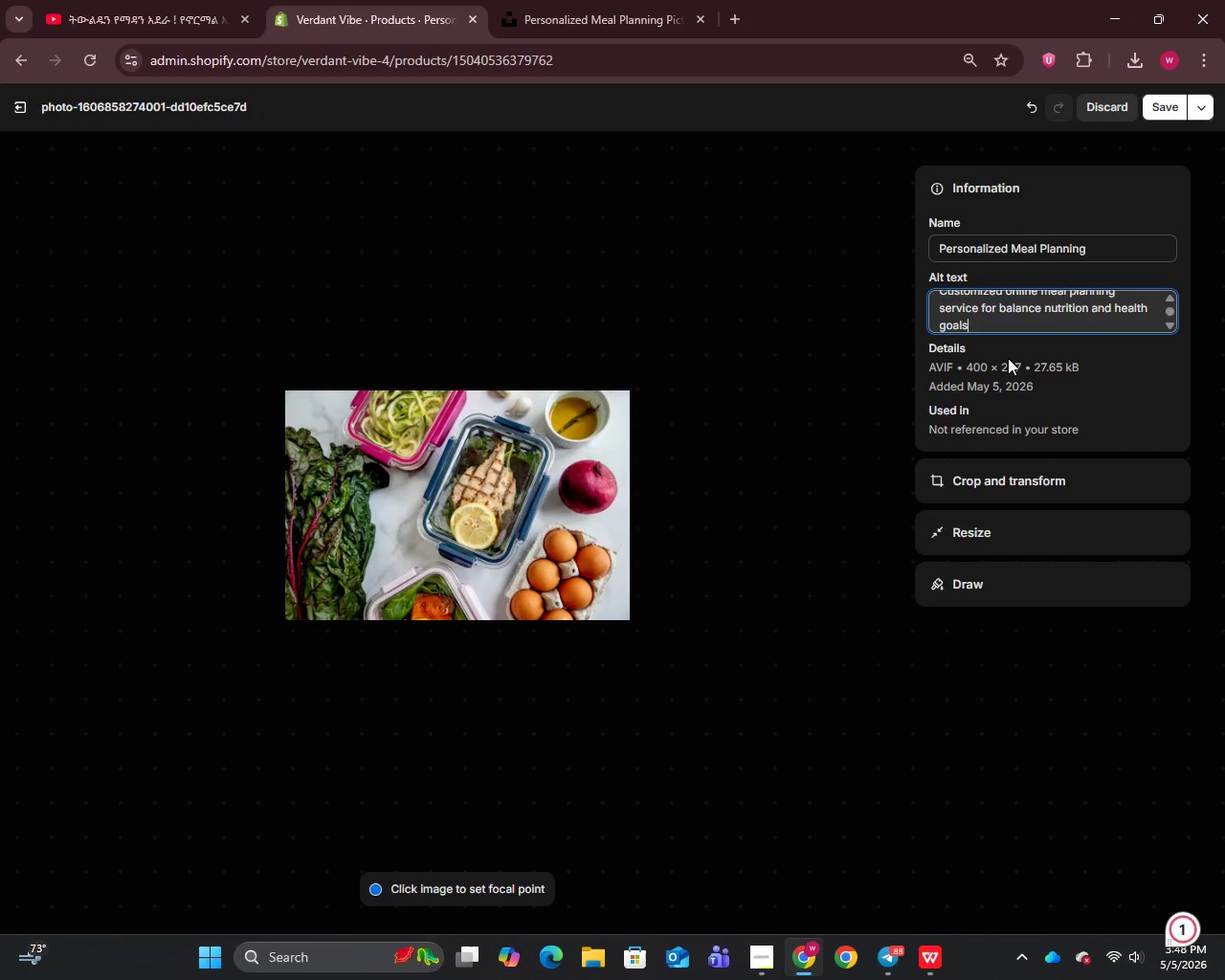 
left_click([1172, 107])
 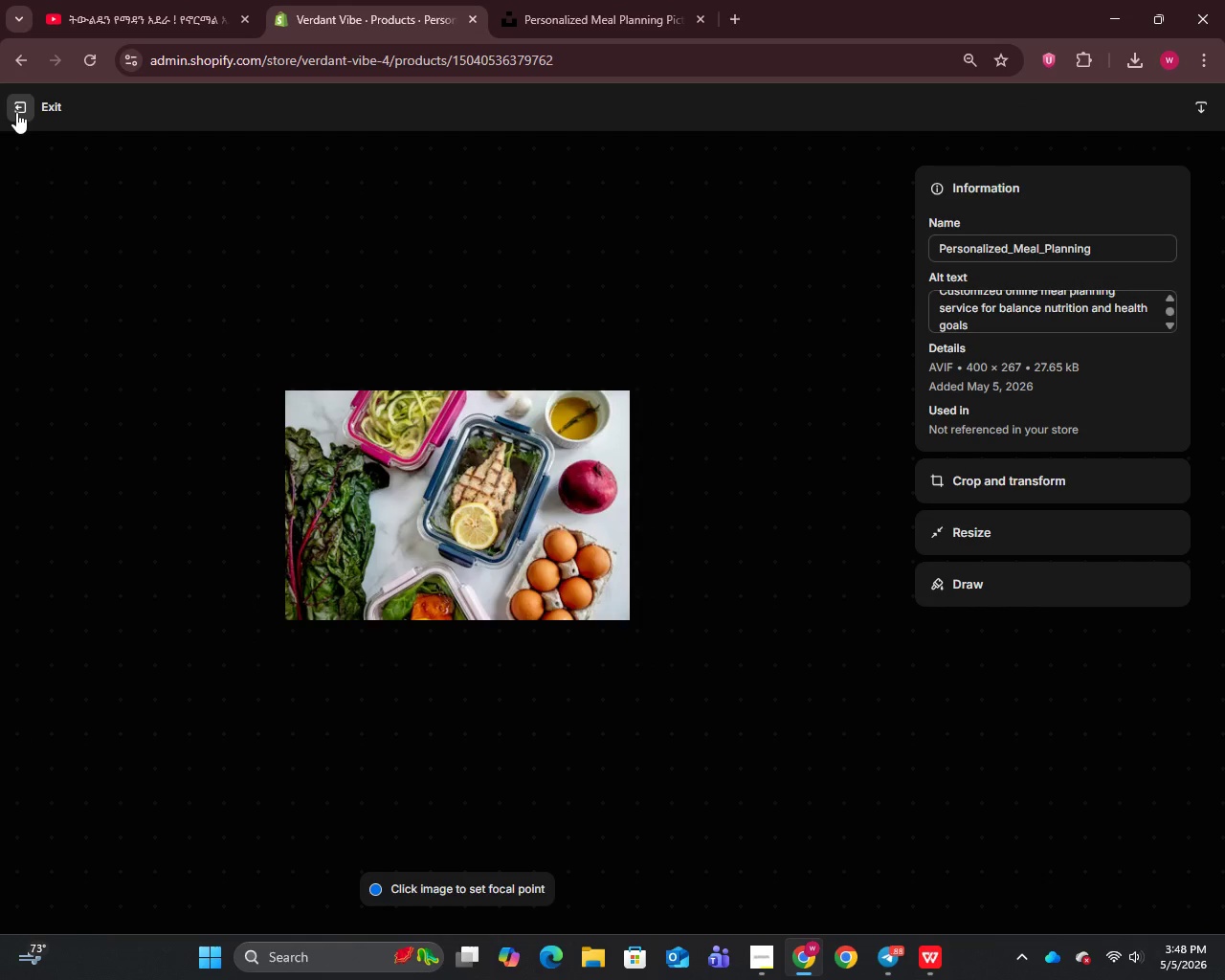 
left_click([24, 105])
 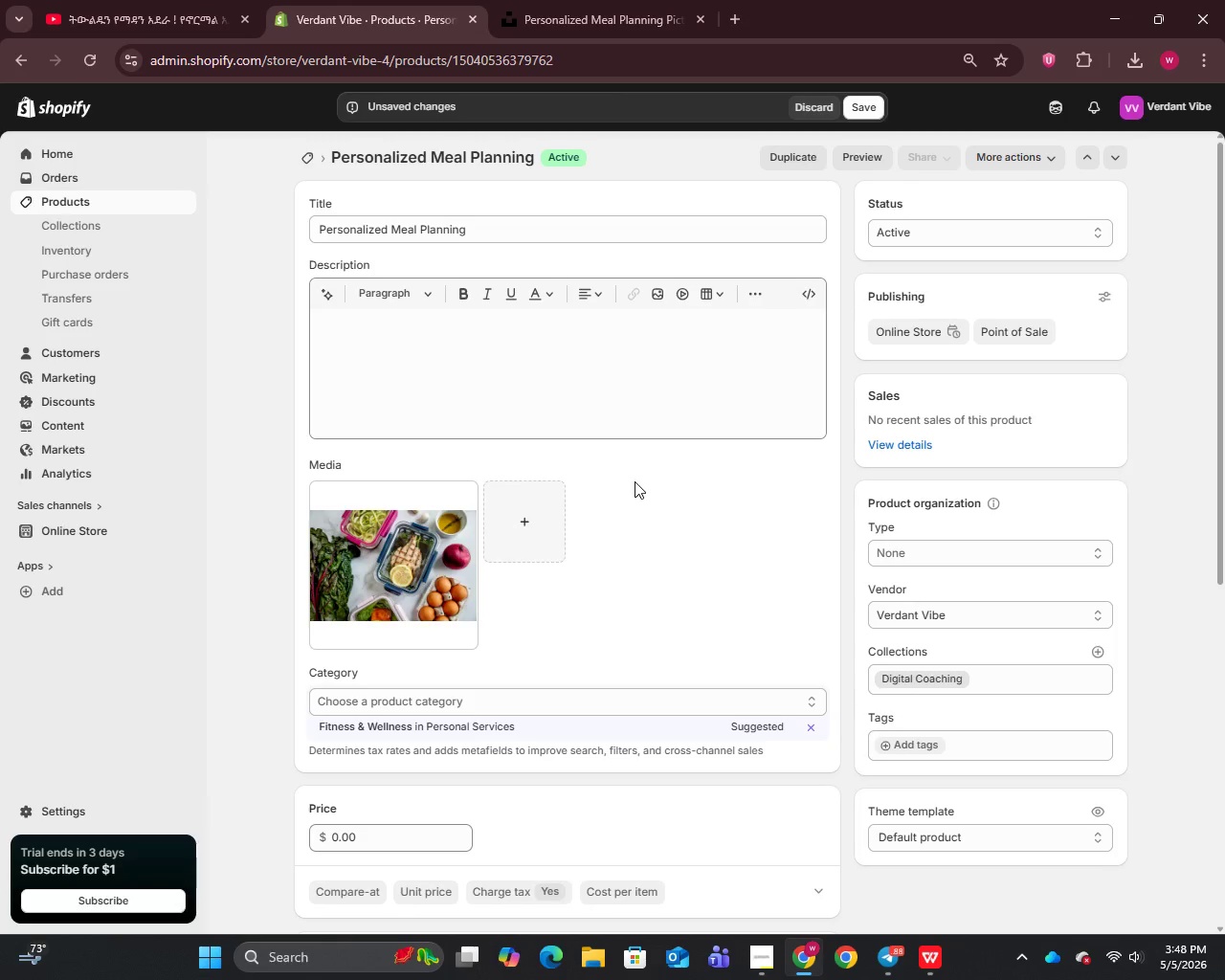 
scroll: coordinate [808, 742], scroll_direction: down, amount: 23.0
 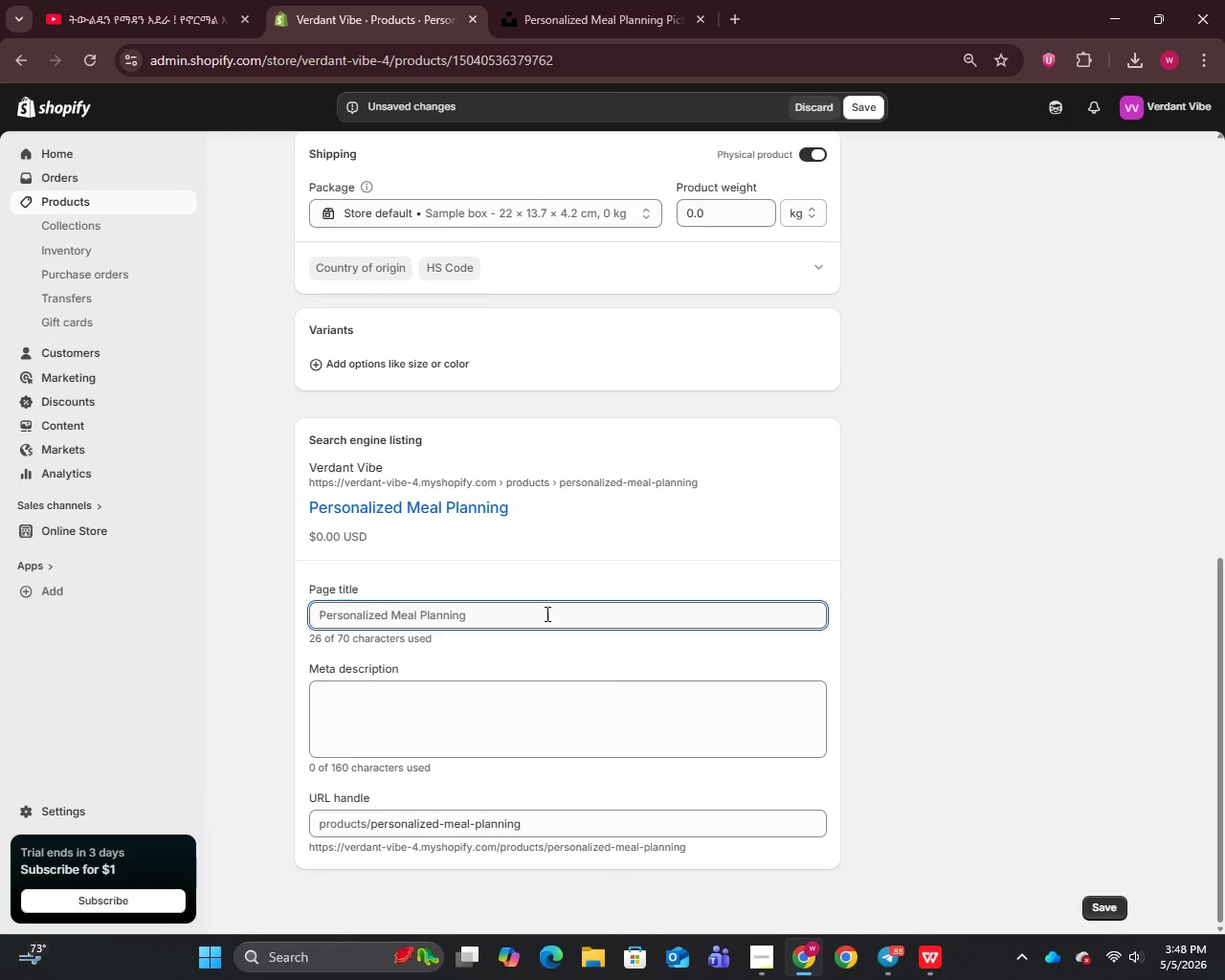 
left_click([808, 746])
 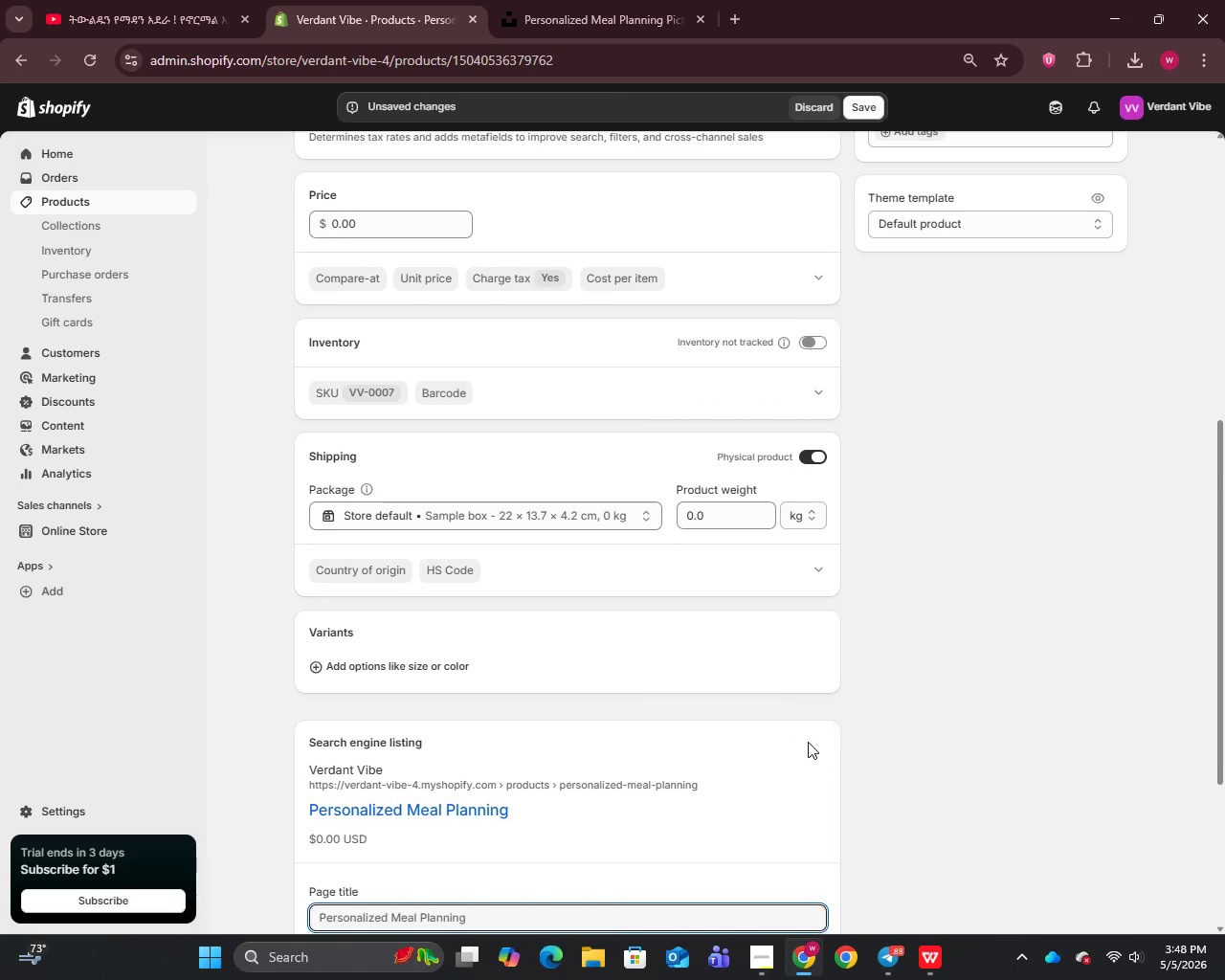 
left_click([546, 613])
 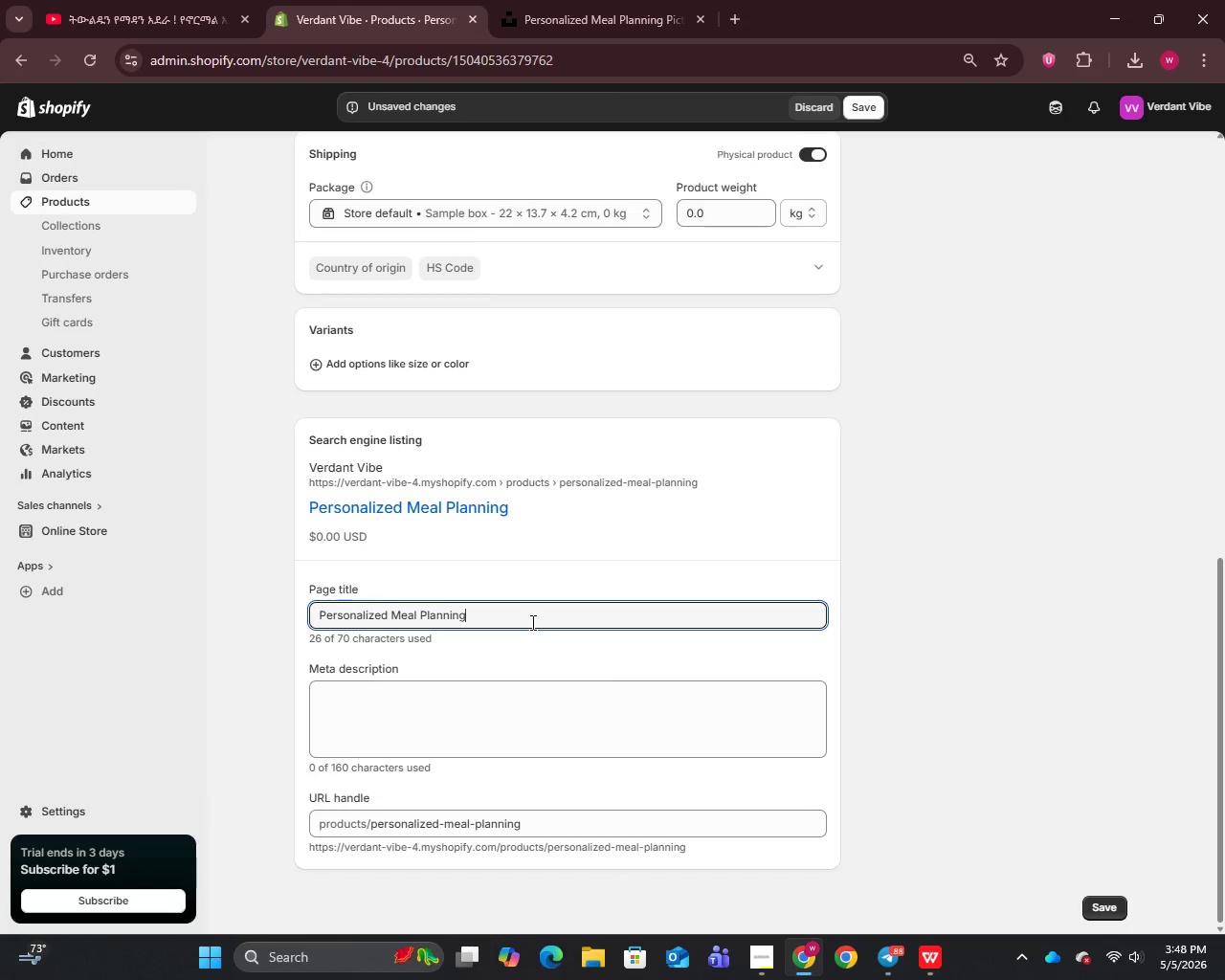 
key(Control+A)
 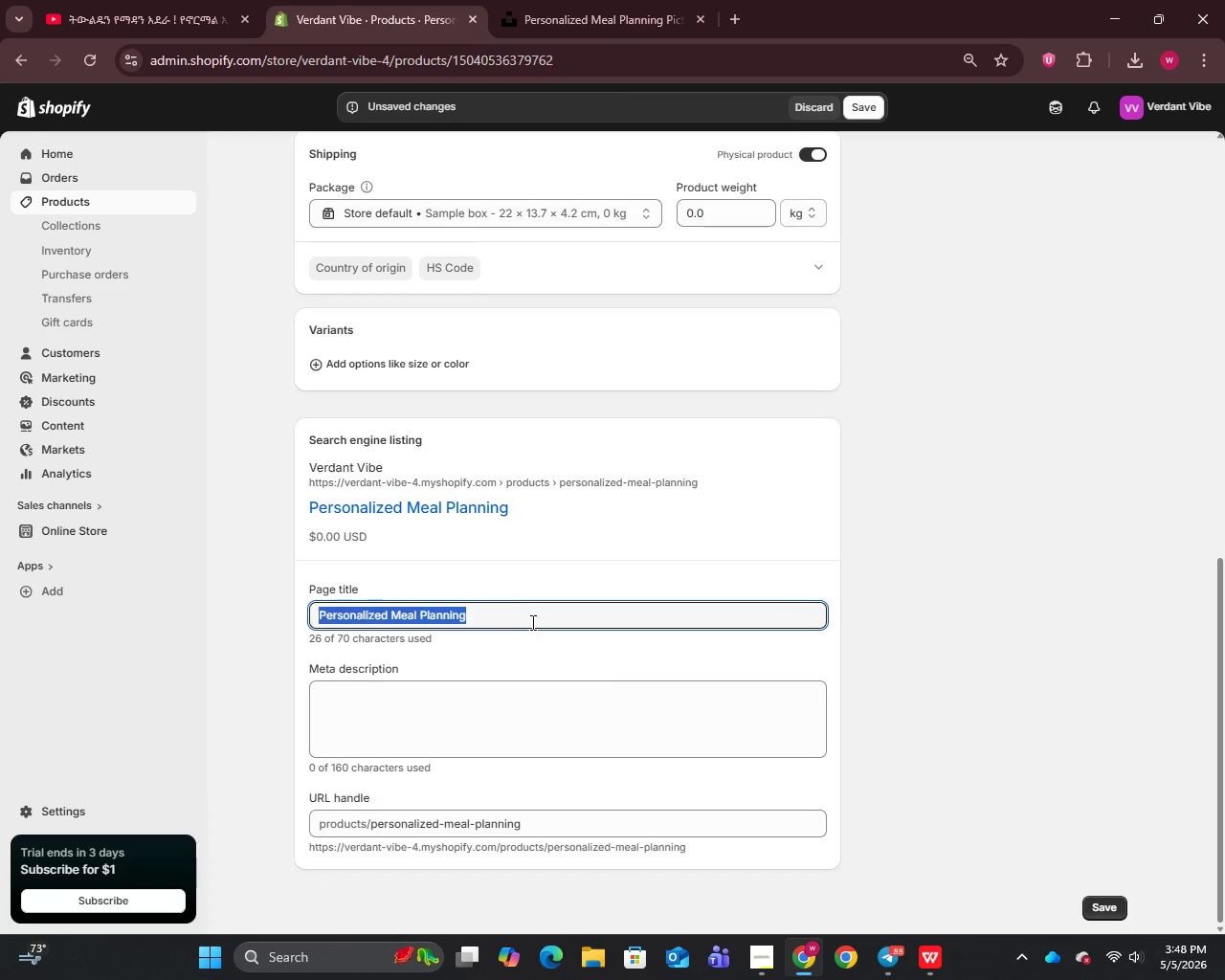 
type(Personalized Meal Plan | Online Nutrition Coaching)
 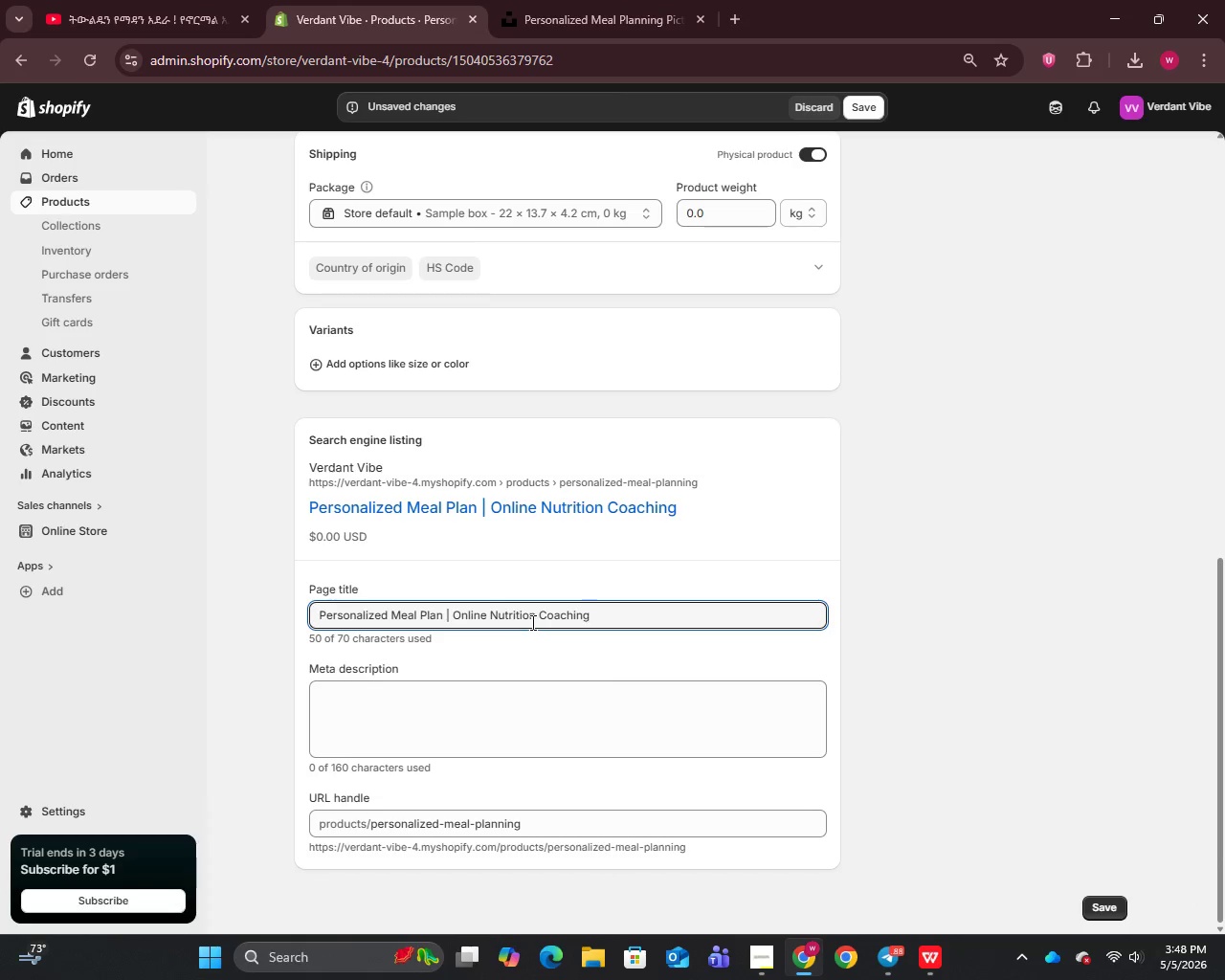 
wait(21.47)
 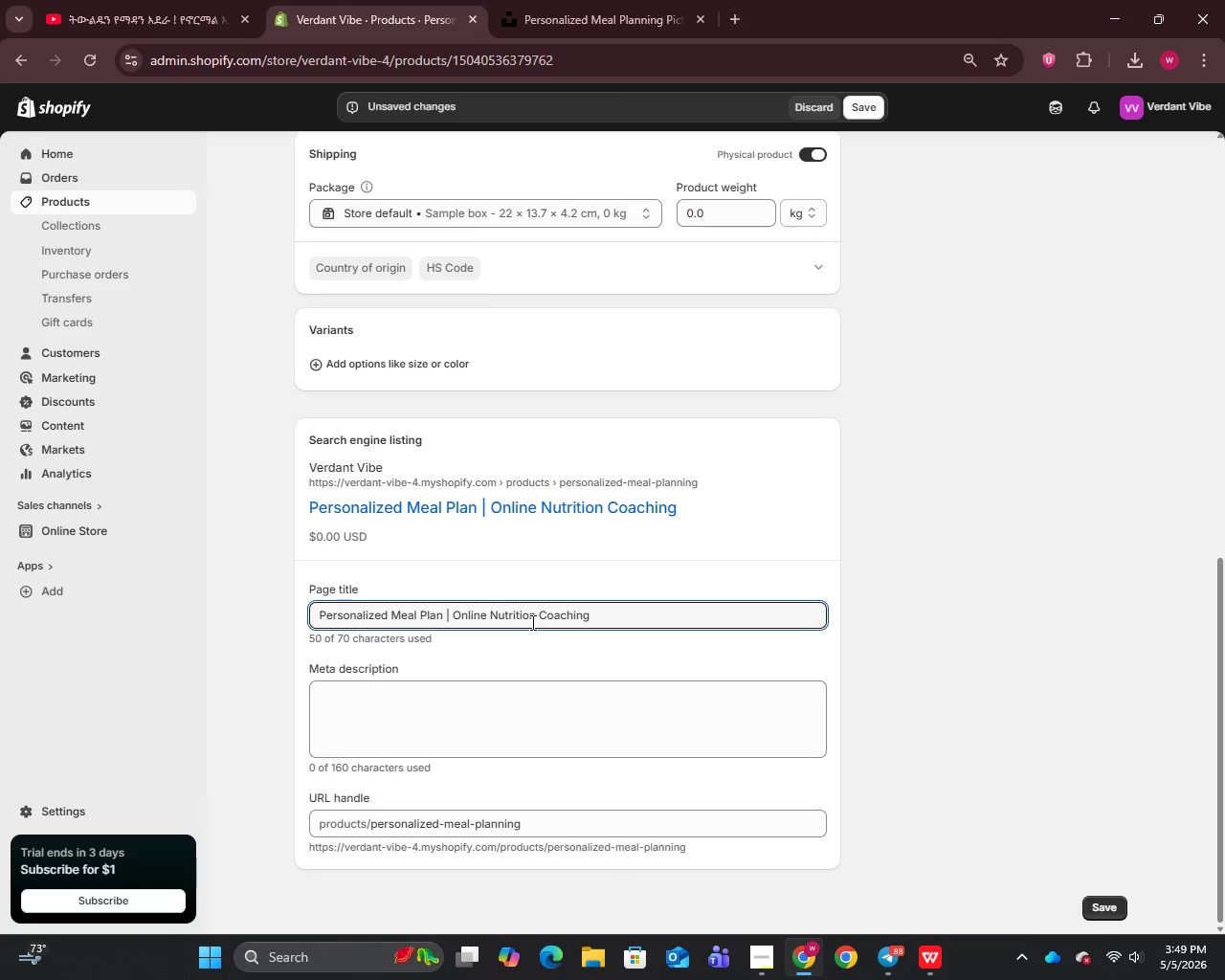 
left_click([105, 0])
 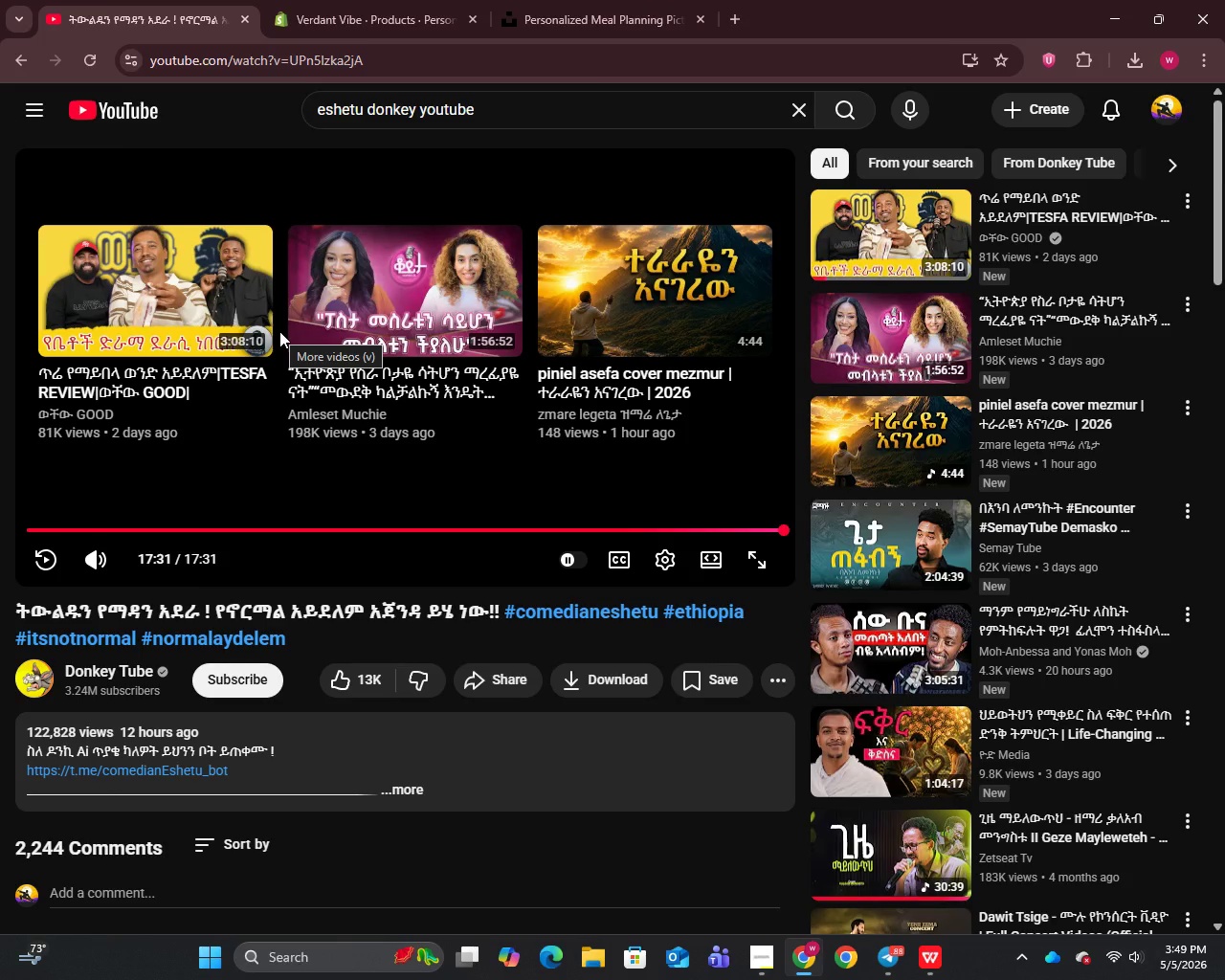 
wait(13.28)
 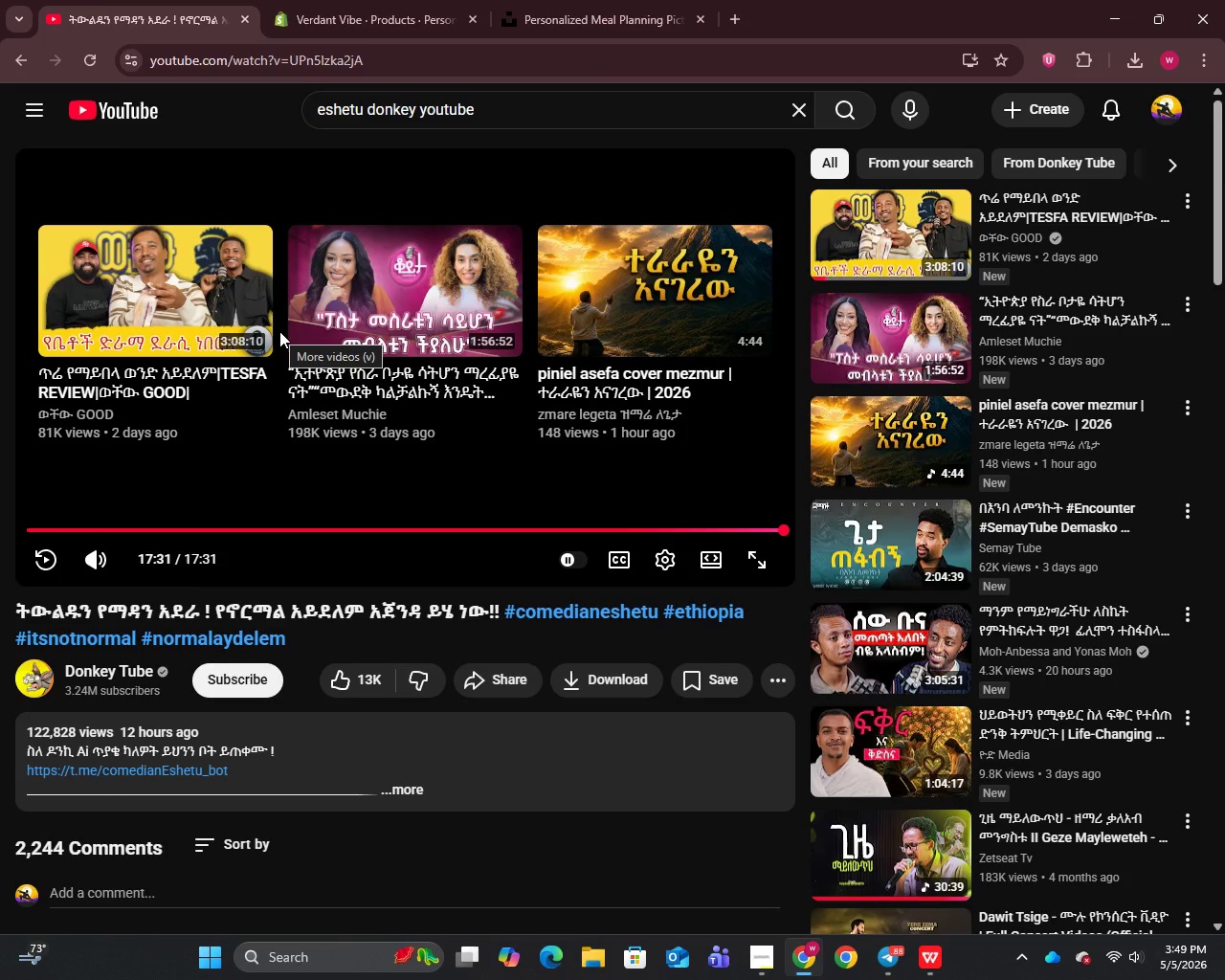 
mouse_move([868, 517])
 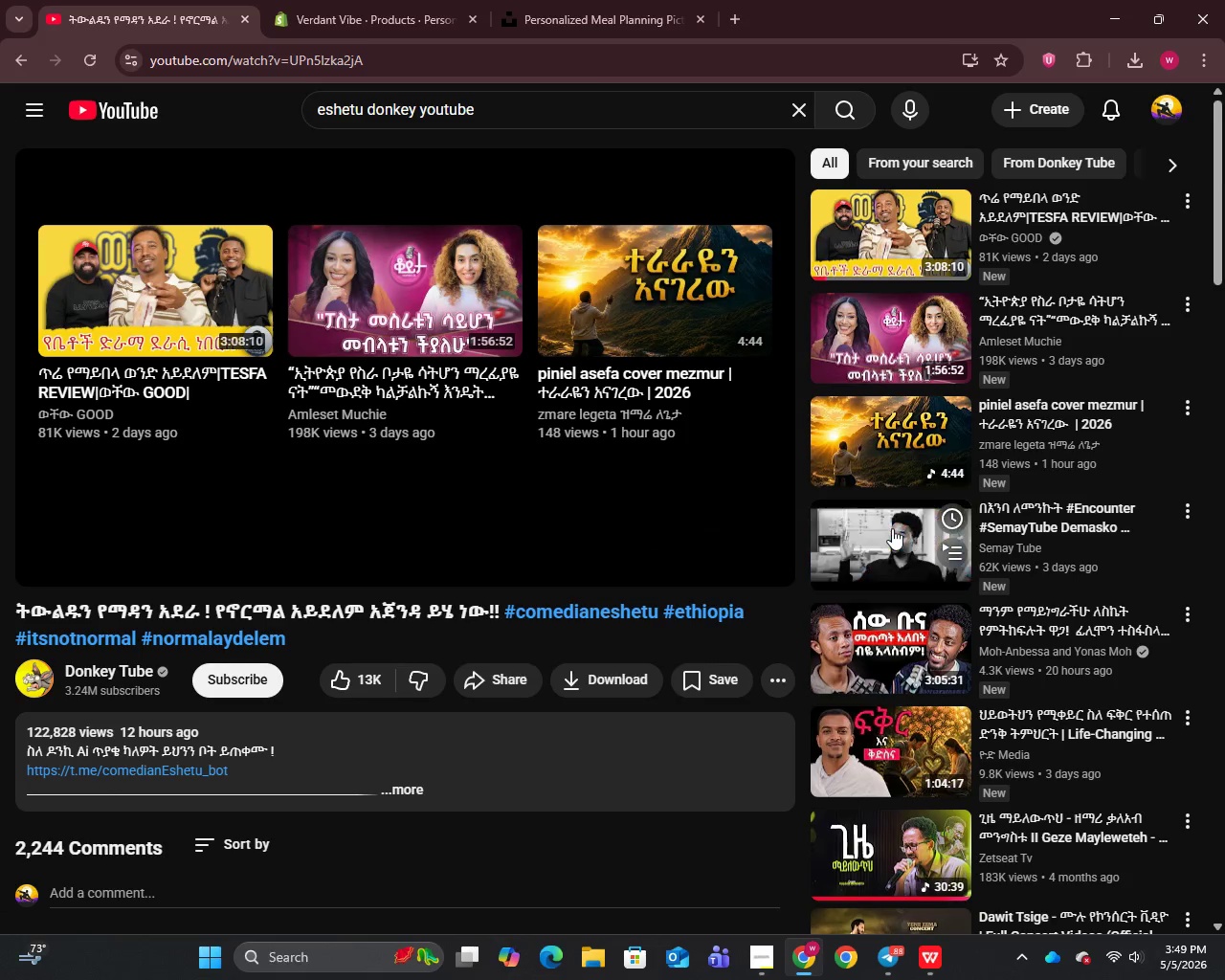 
left_click([892, 528])
 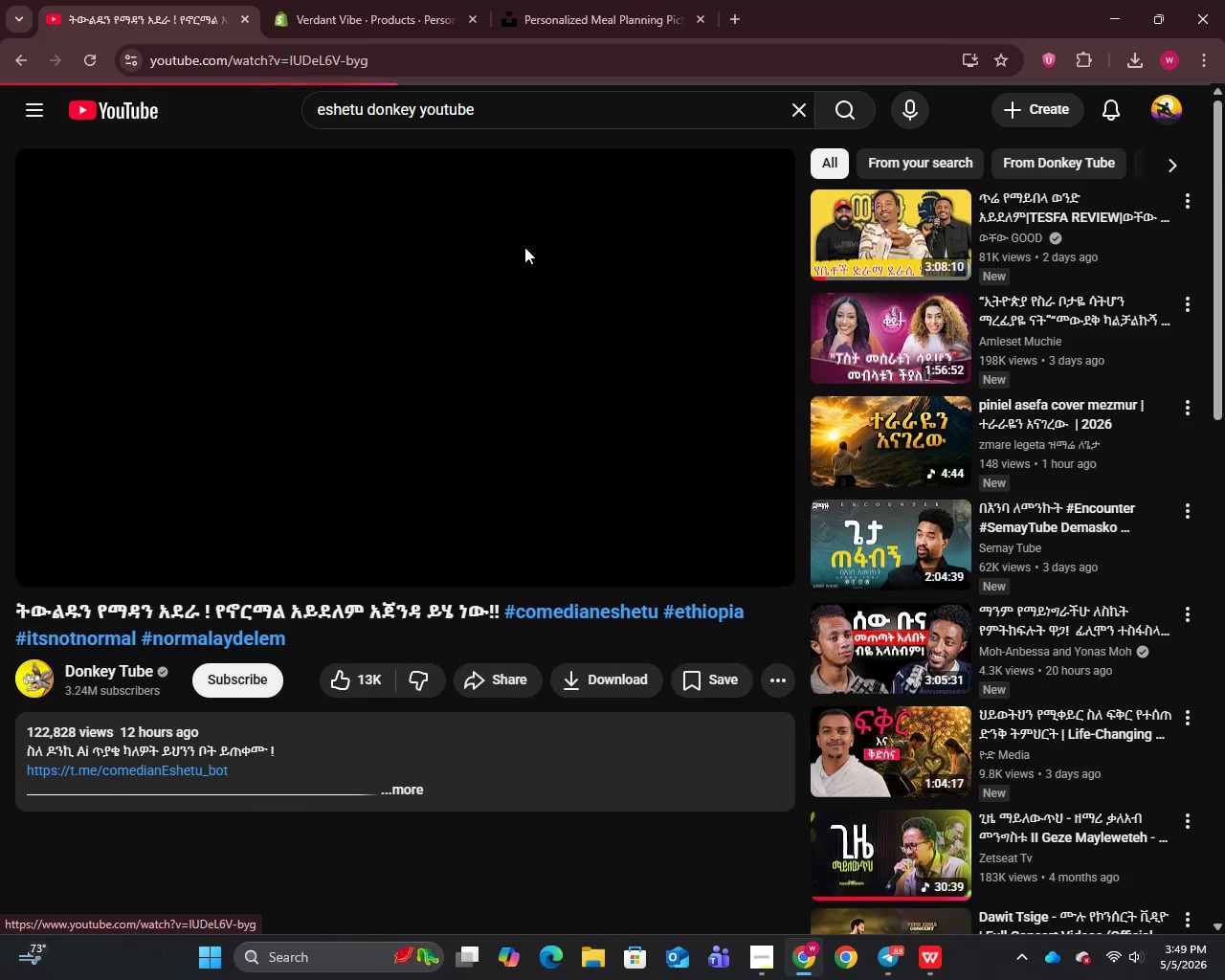 
left_click([357, 0])
 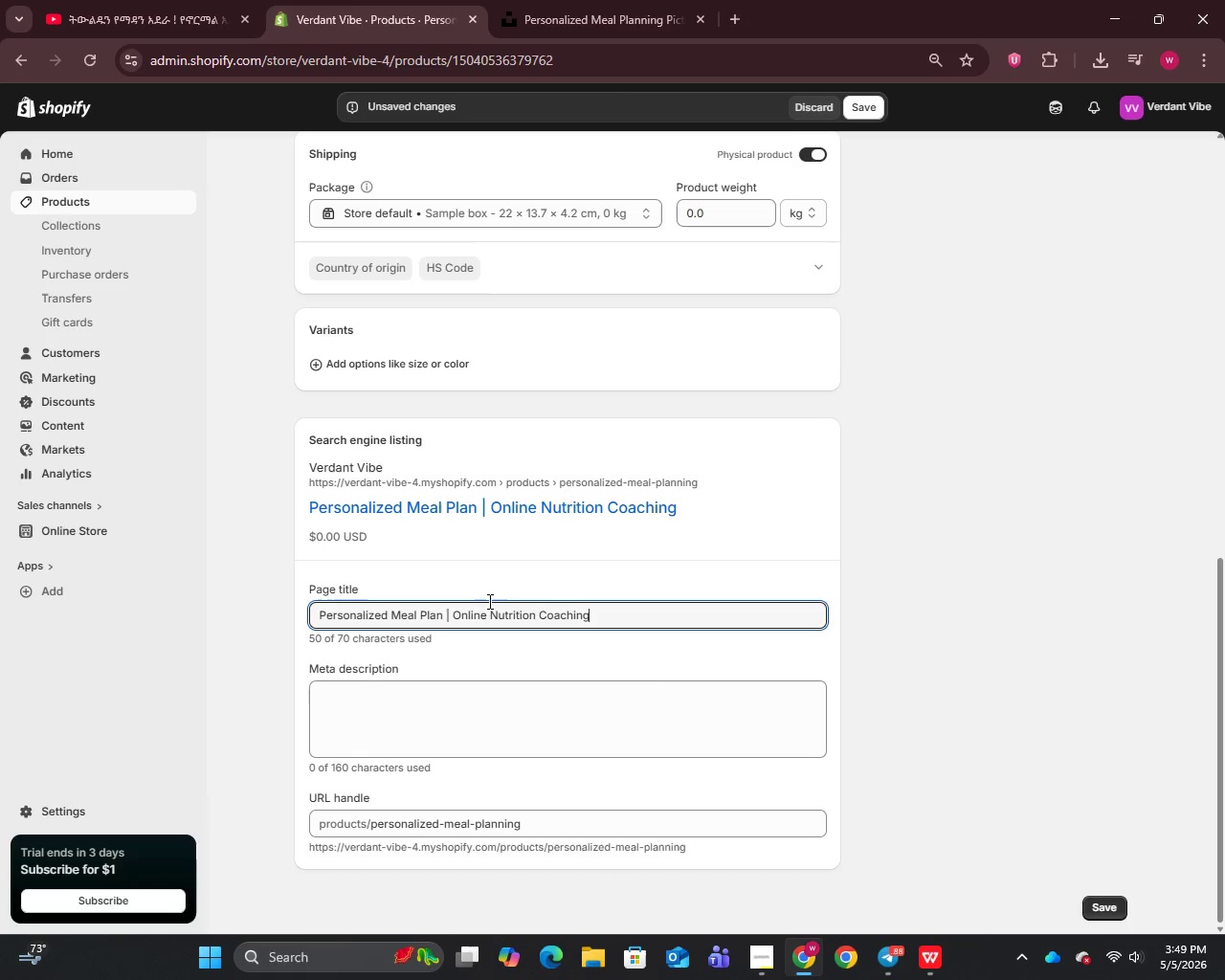 
left_click([492, 731])
 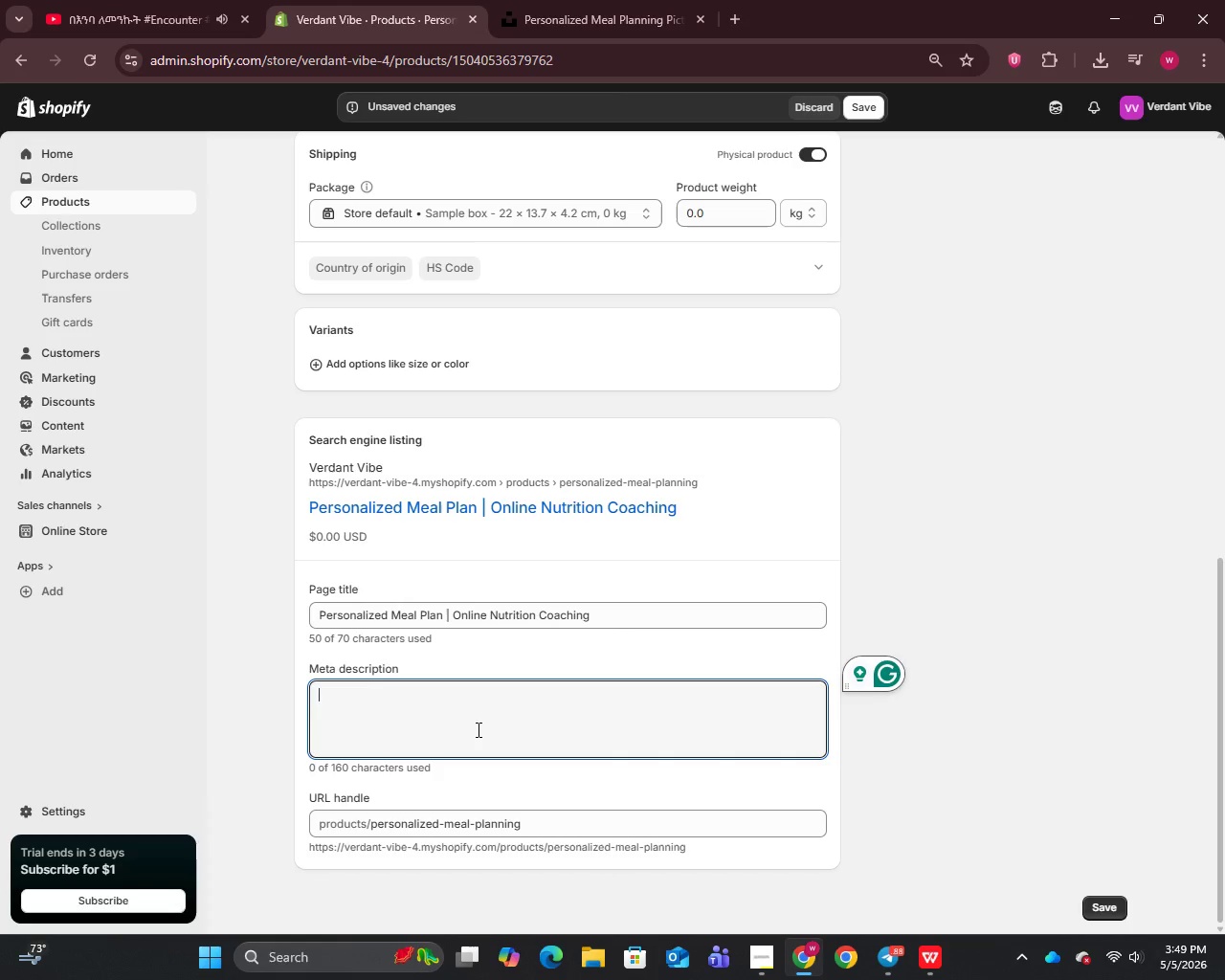 
wait(8.58)
 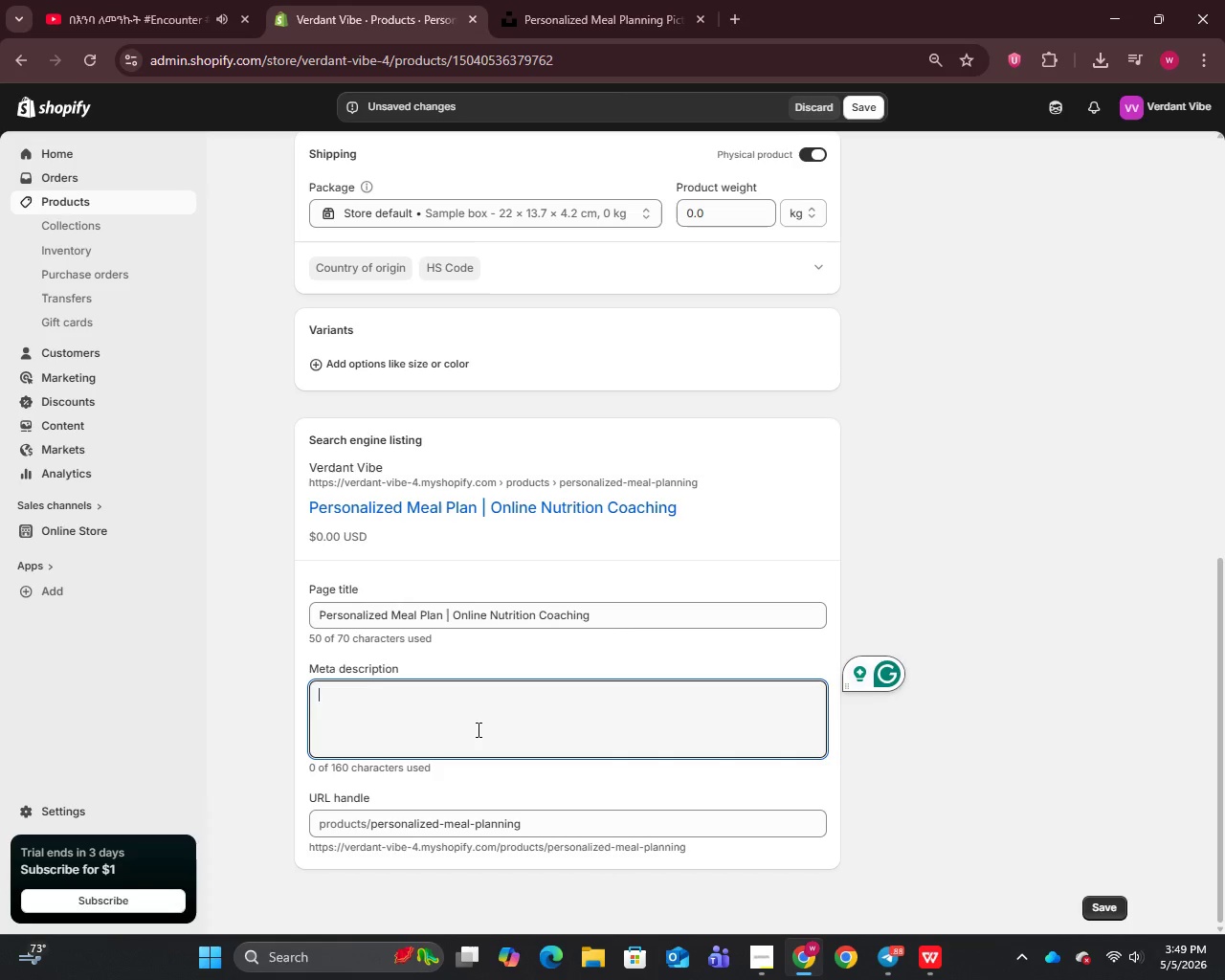 
scroll: coordinate [1139, 956], scroll_direction: up, amount: 2.0
 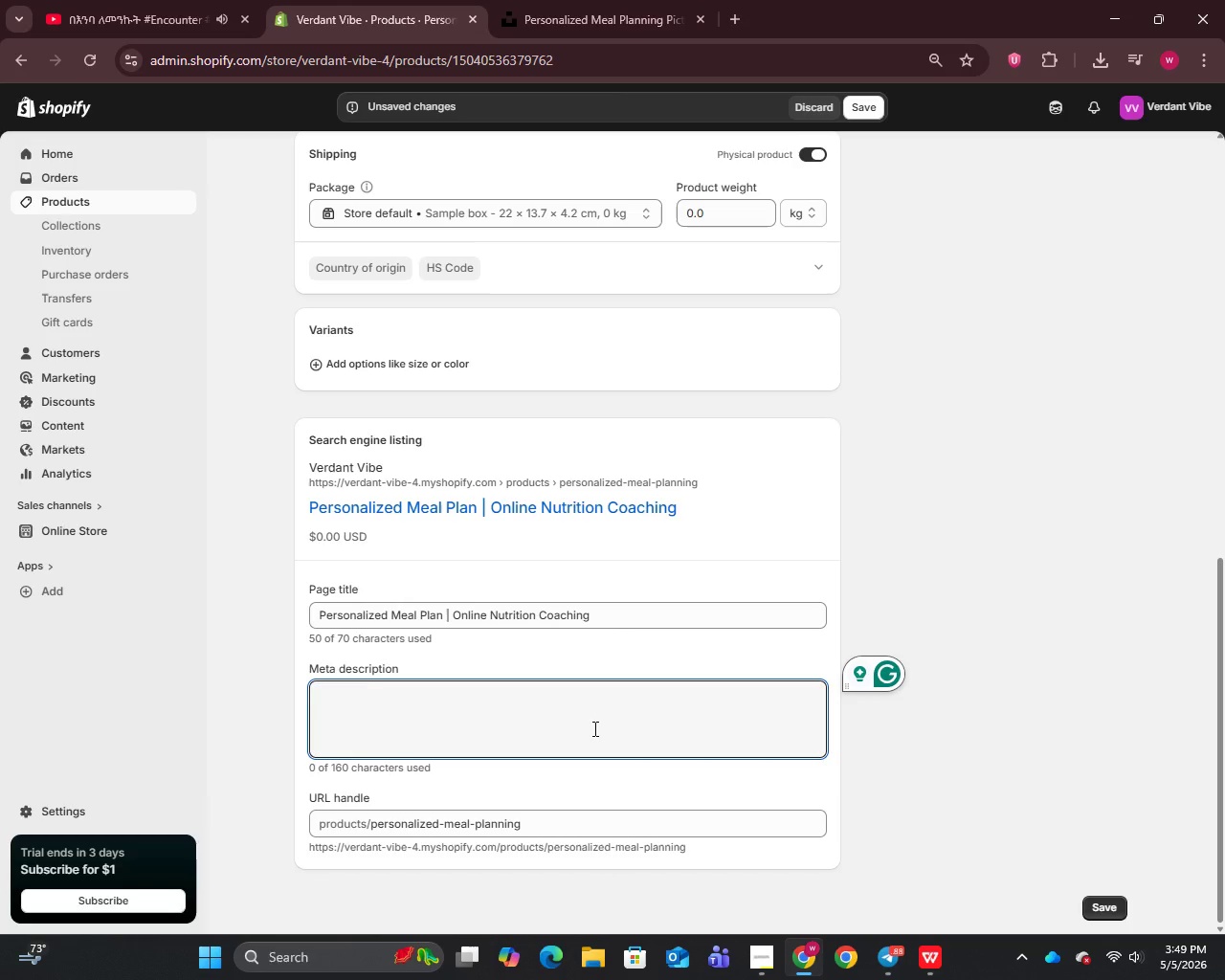 
type(Get a personalized meal plan tailored to your lifestyle and health goals through expert online nutrition coaching.)
 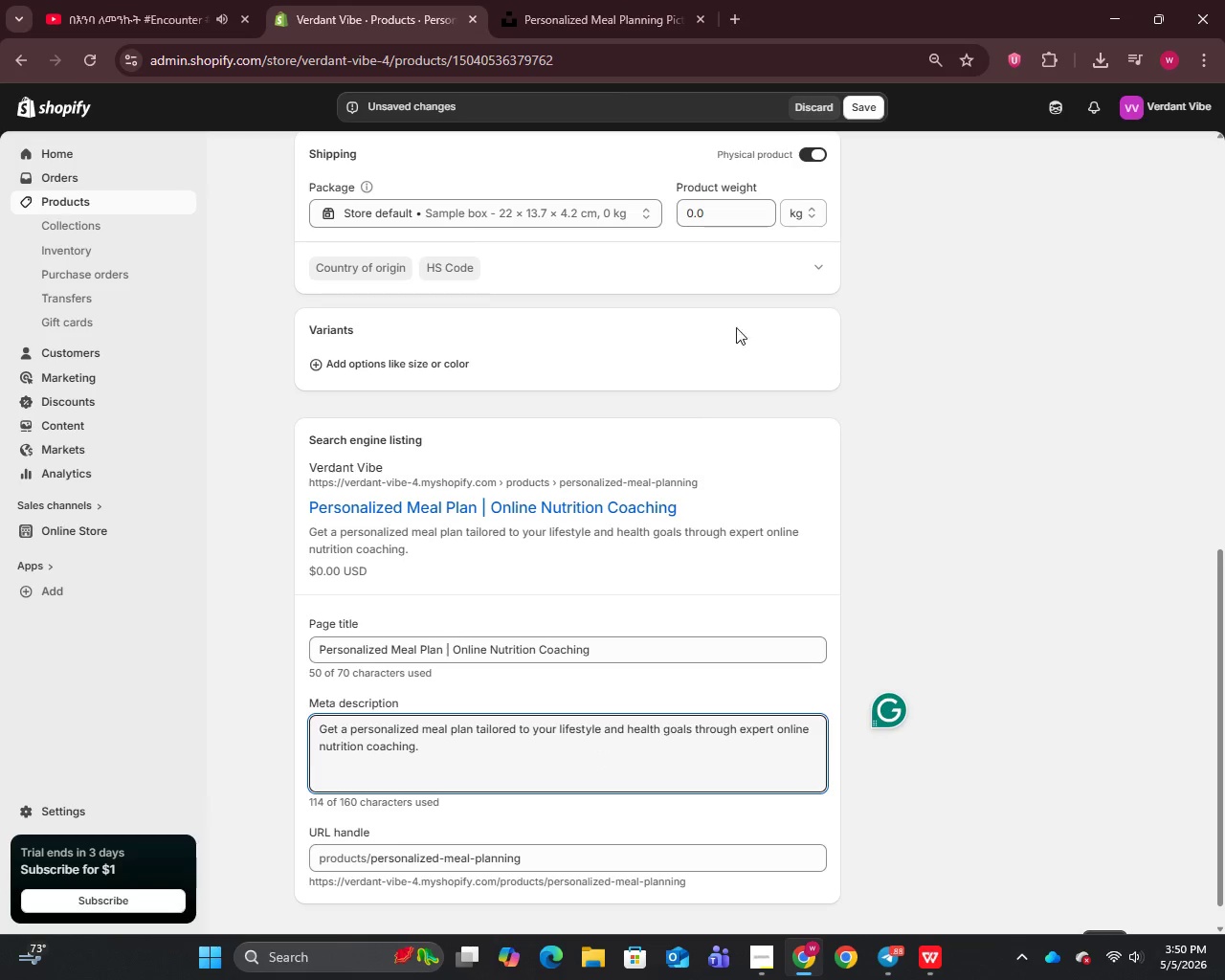 
left_click([863, 111])
 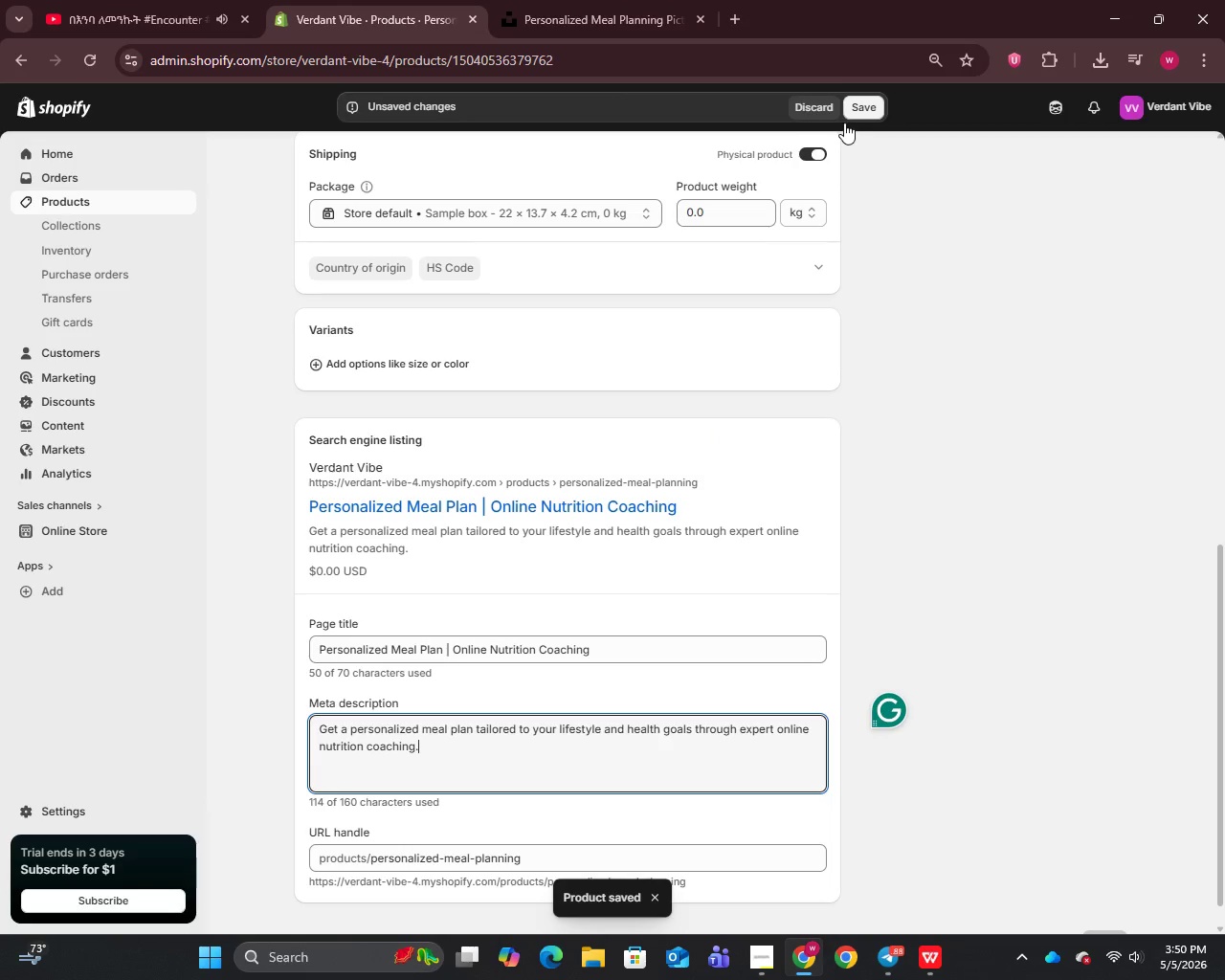 
wait(5.52)
 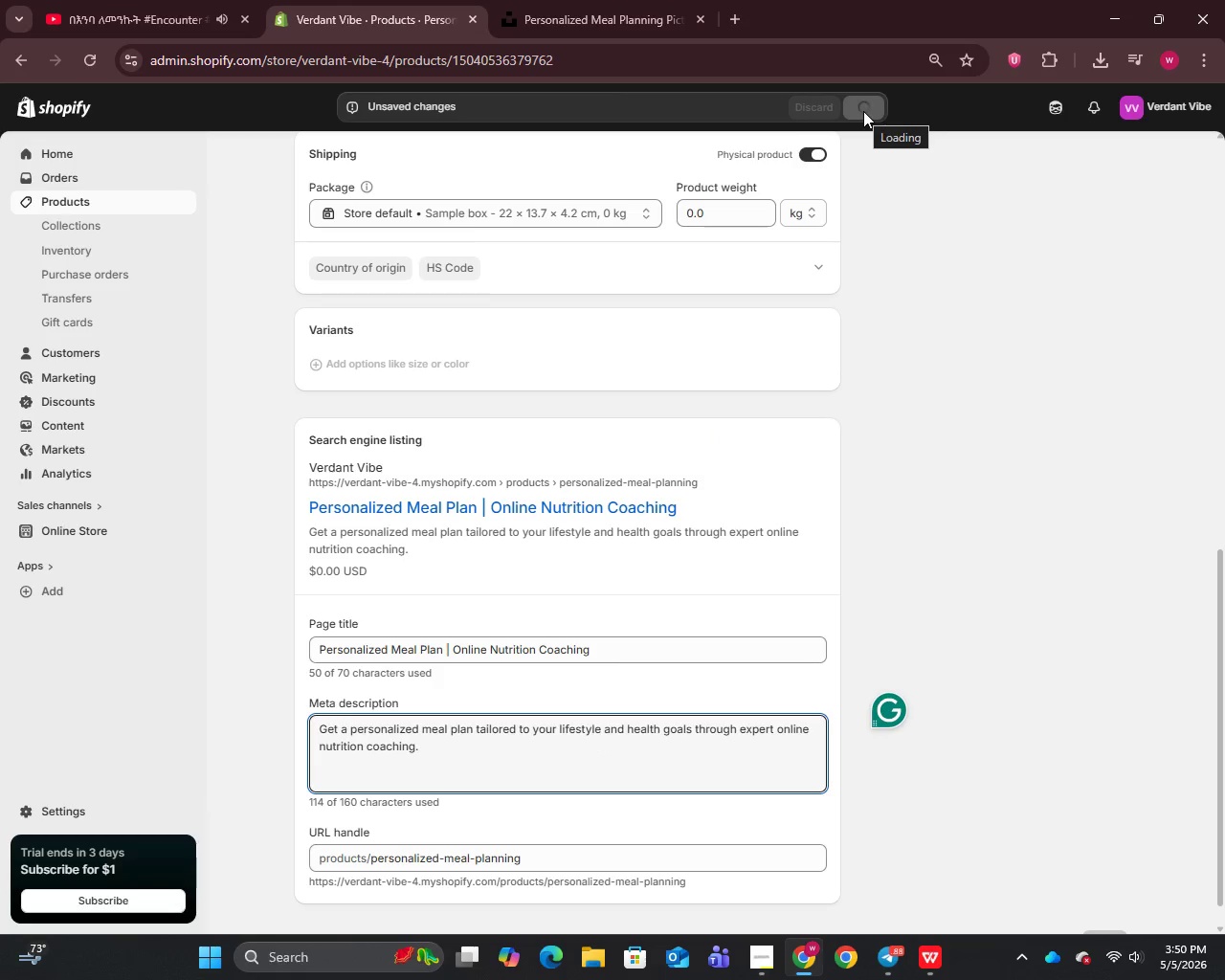 
left_click([64, 200])
 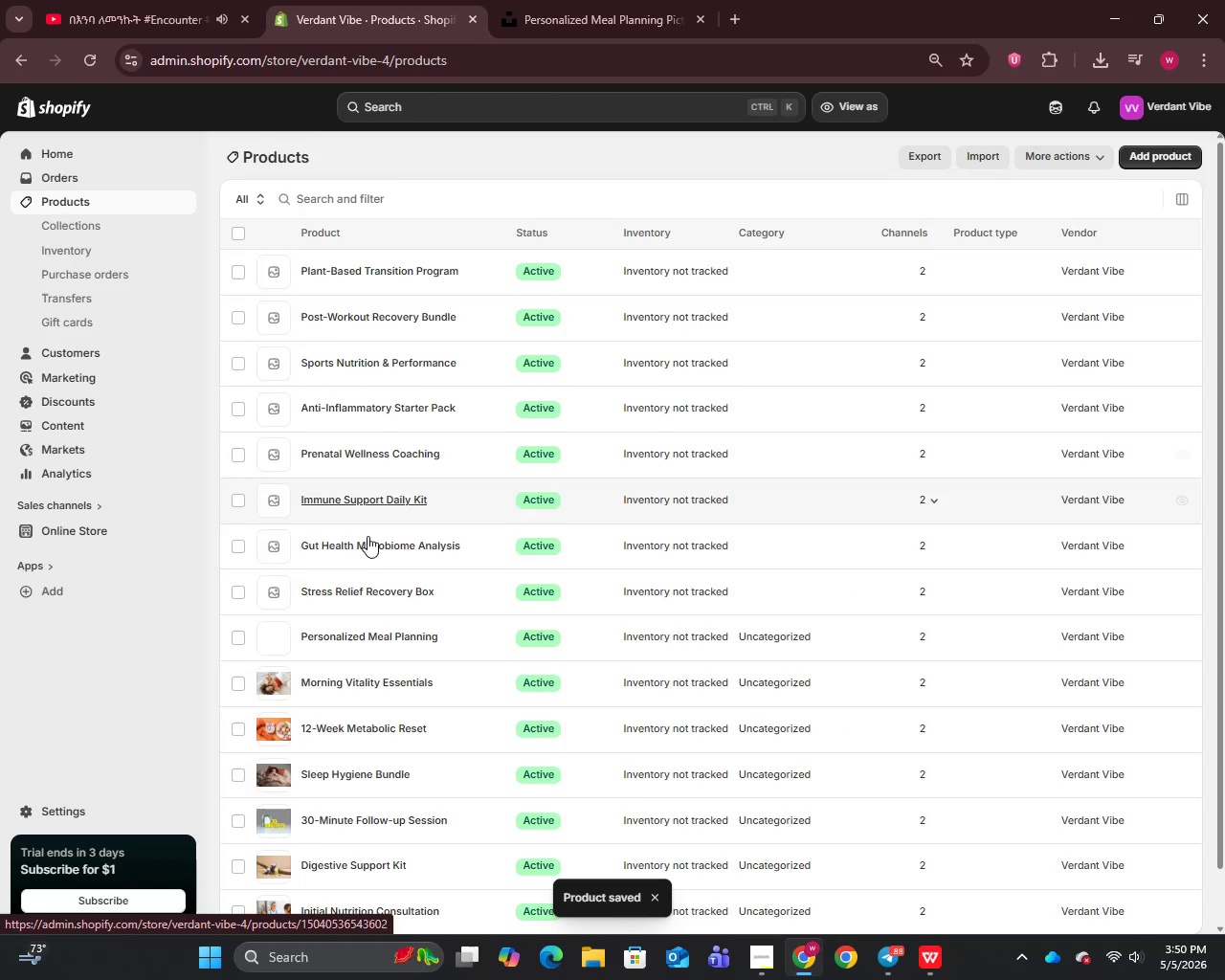 
left_click([345, 591])
 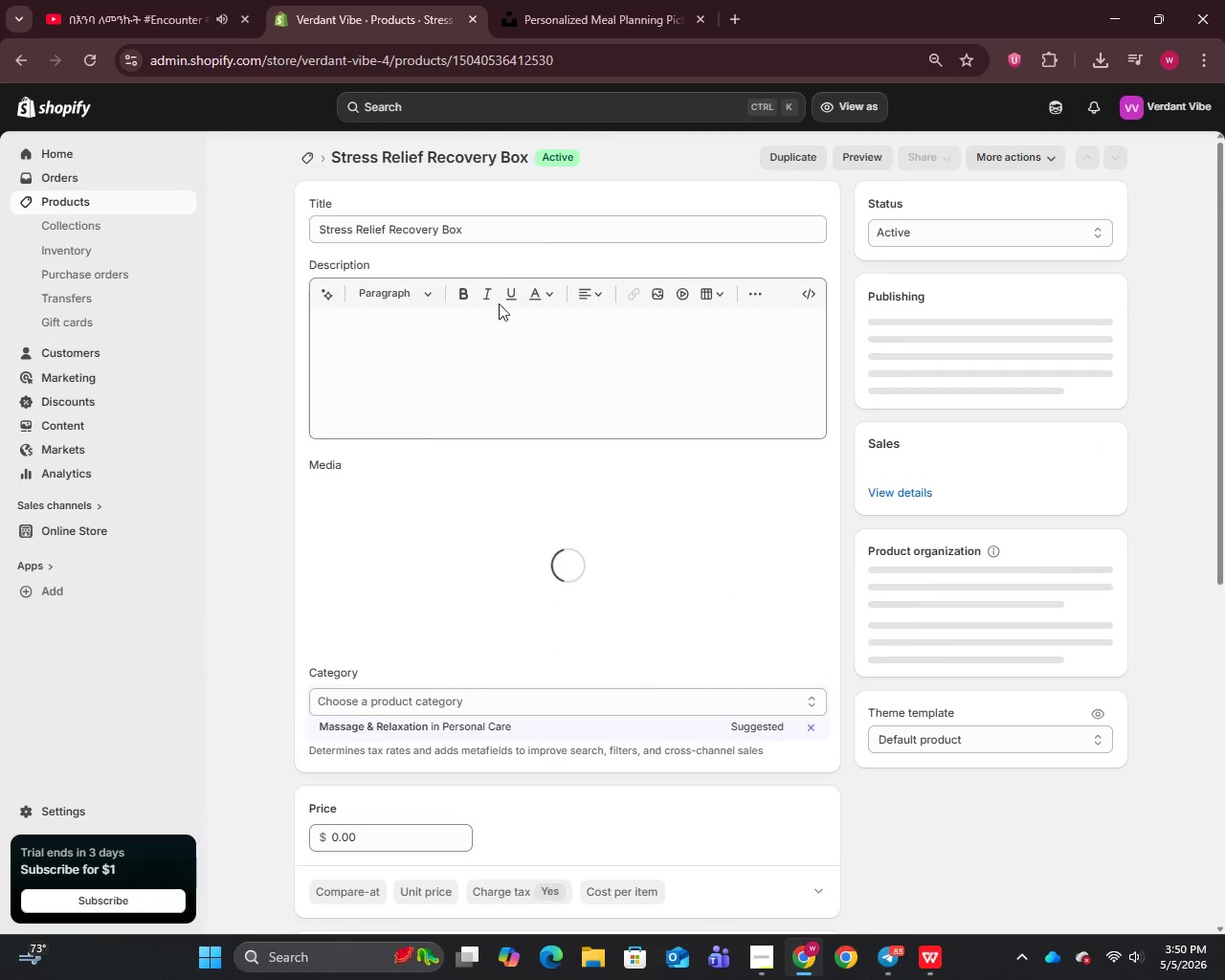 
left_click([484, 229])
 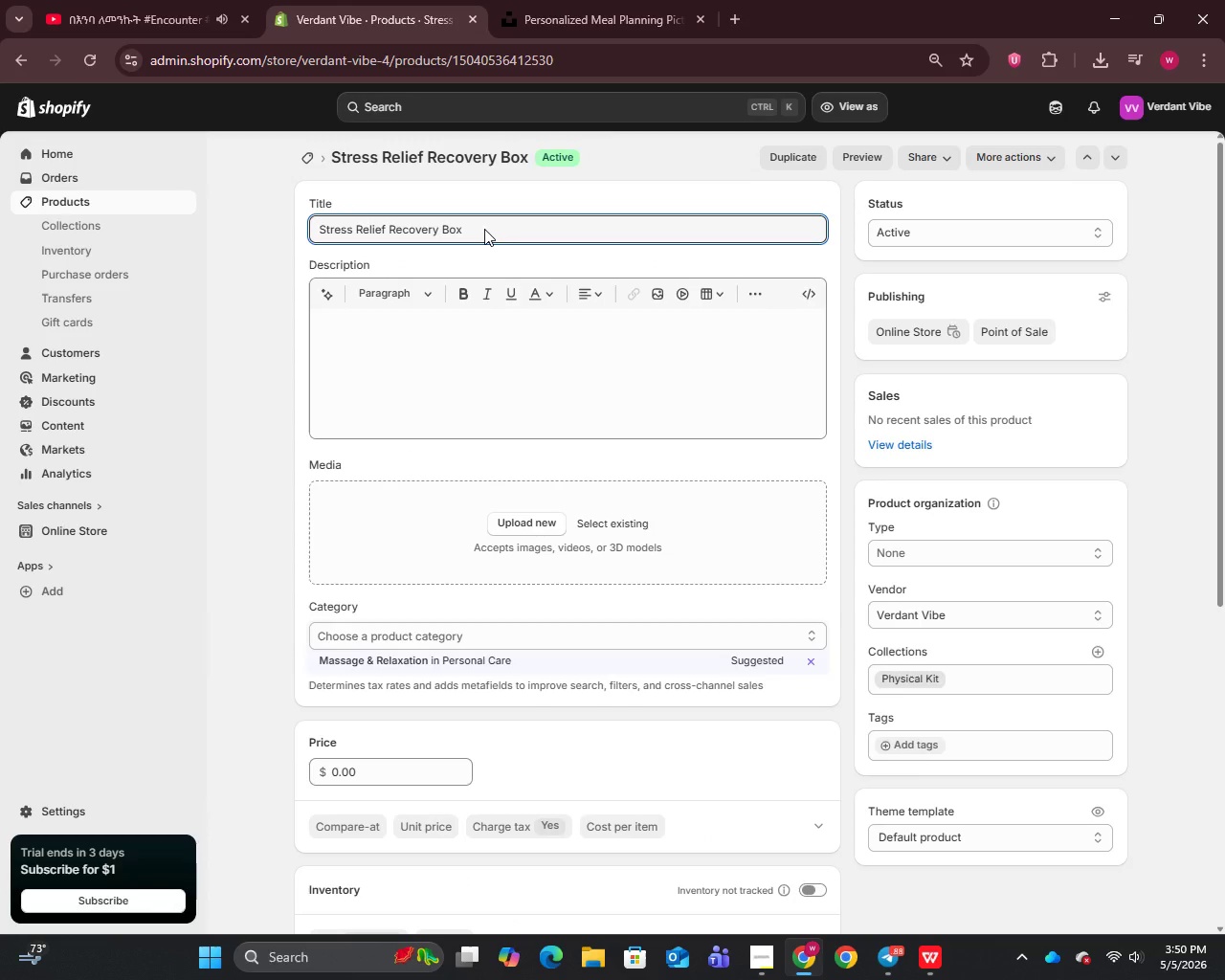 
key(Control+A)
 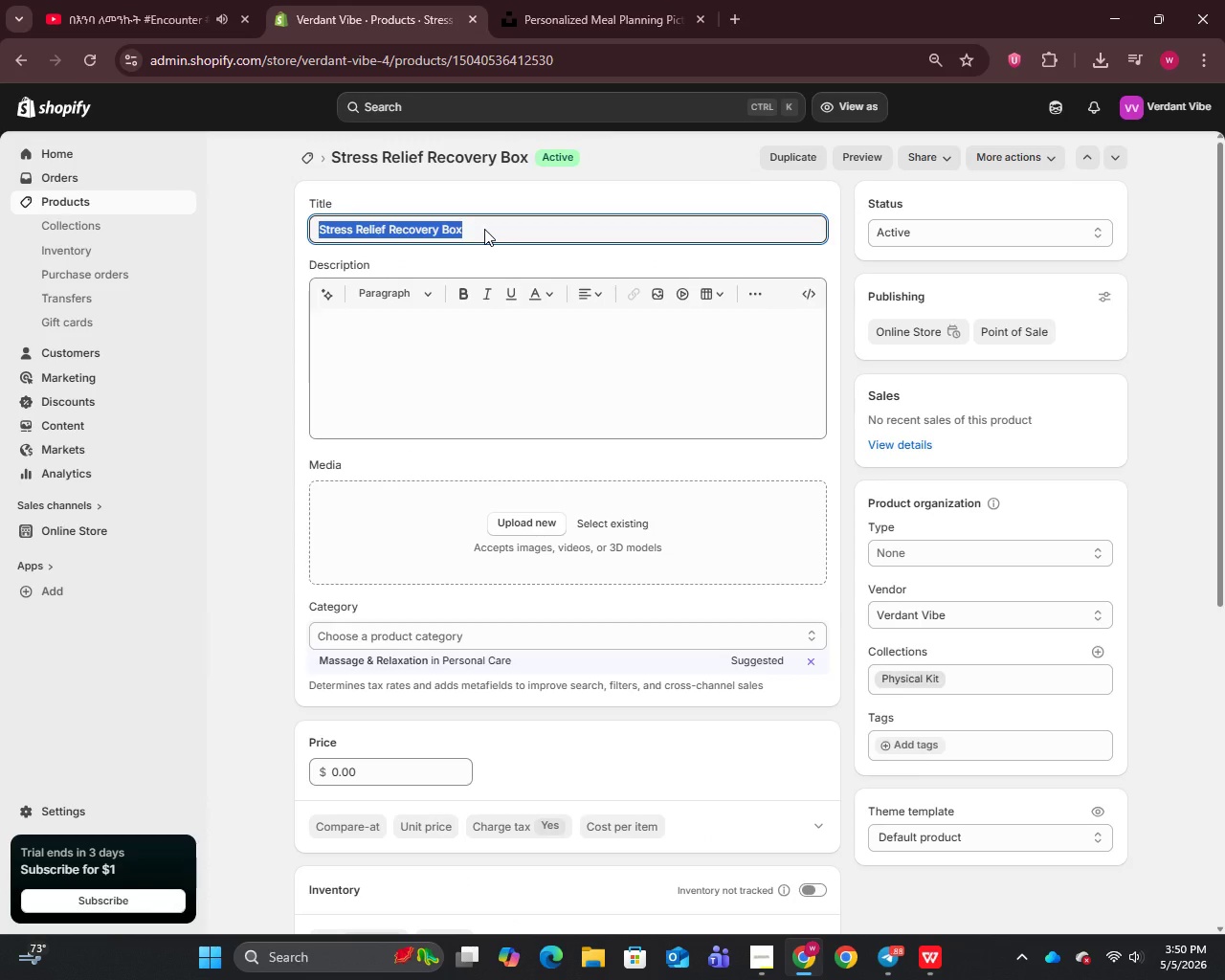 
key(Control+C)
 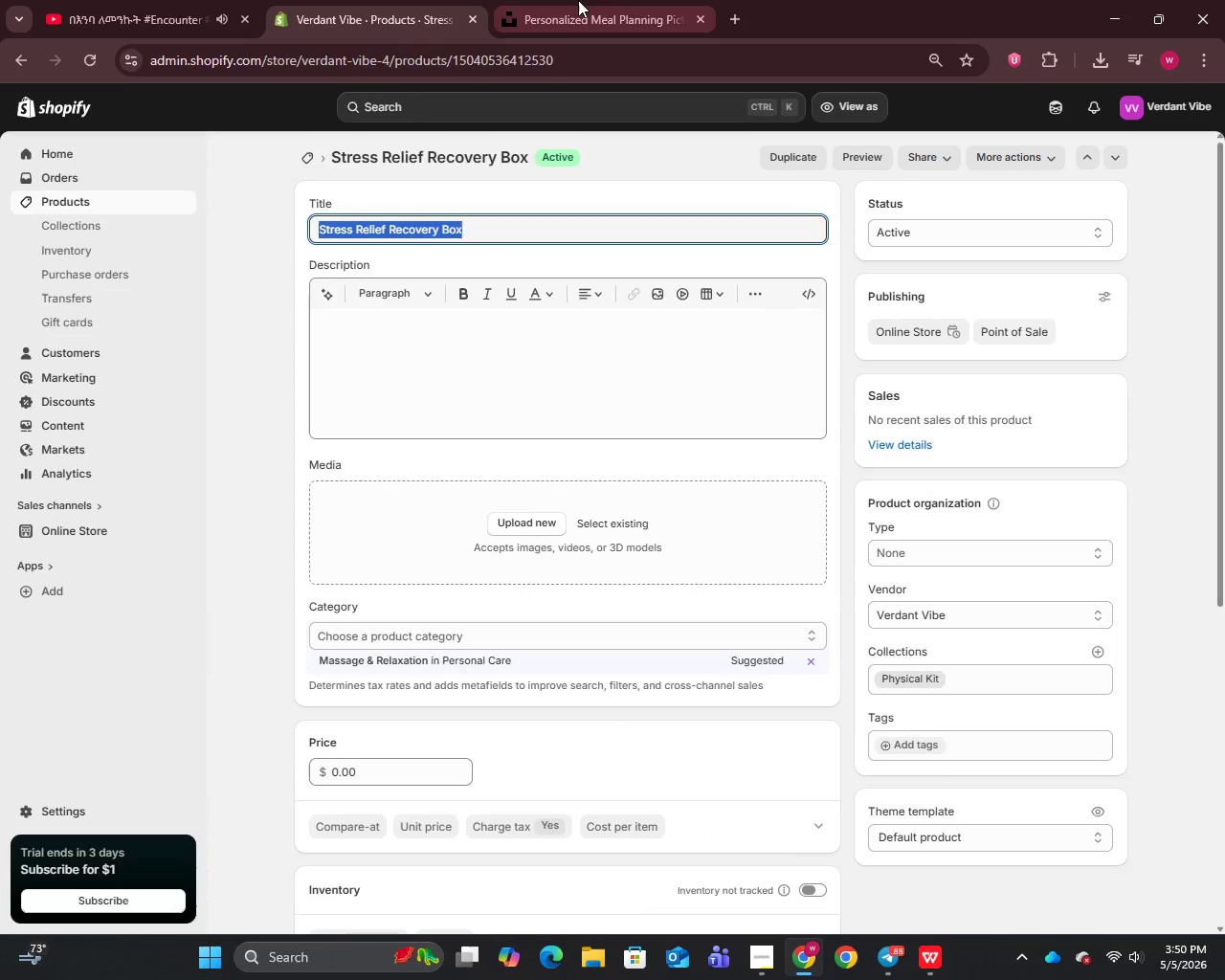 
left_click([578, 0])
 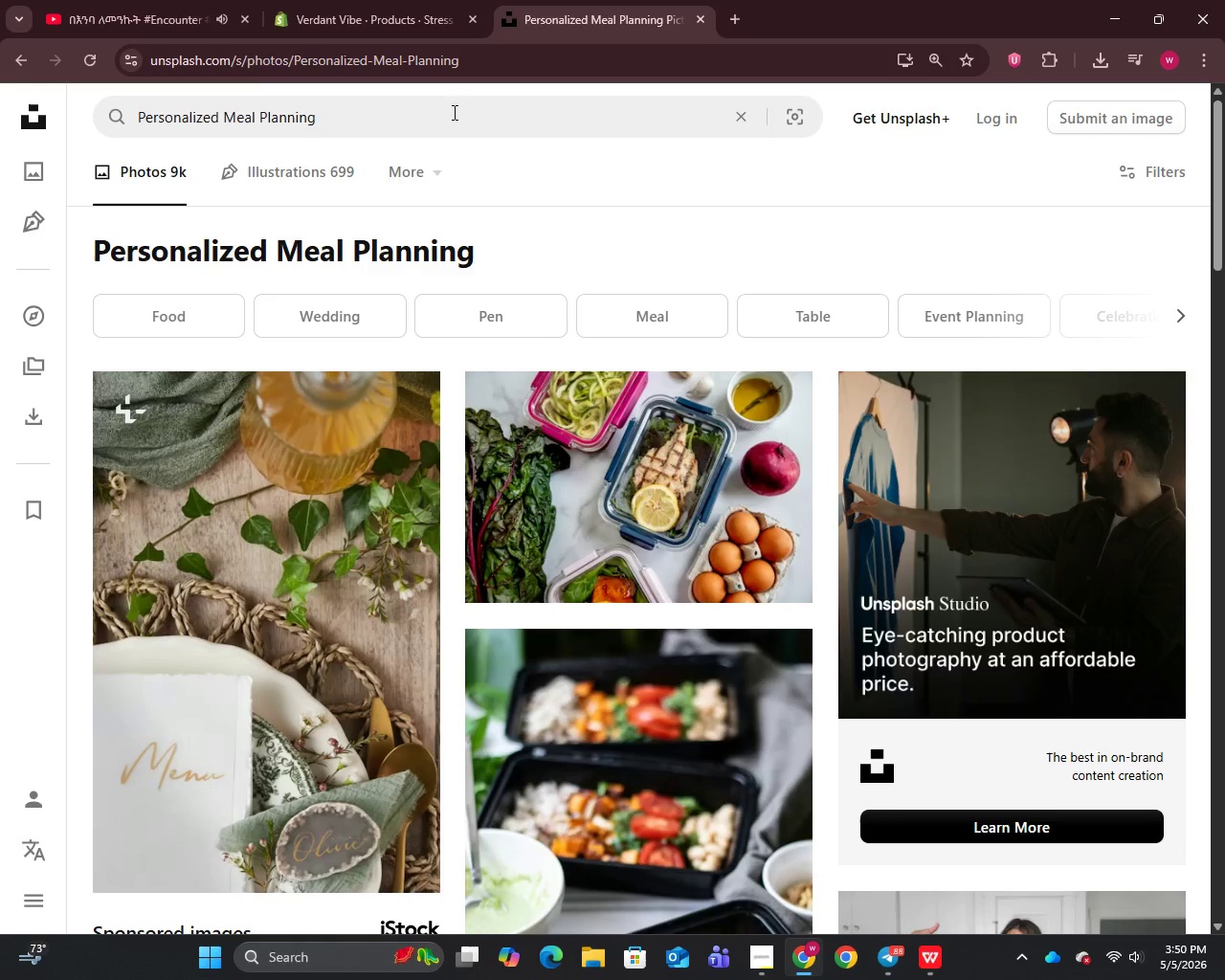 
left_click([451, 115])
 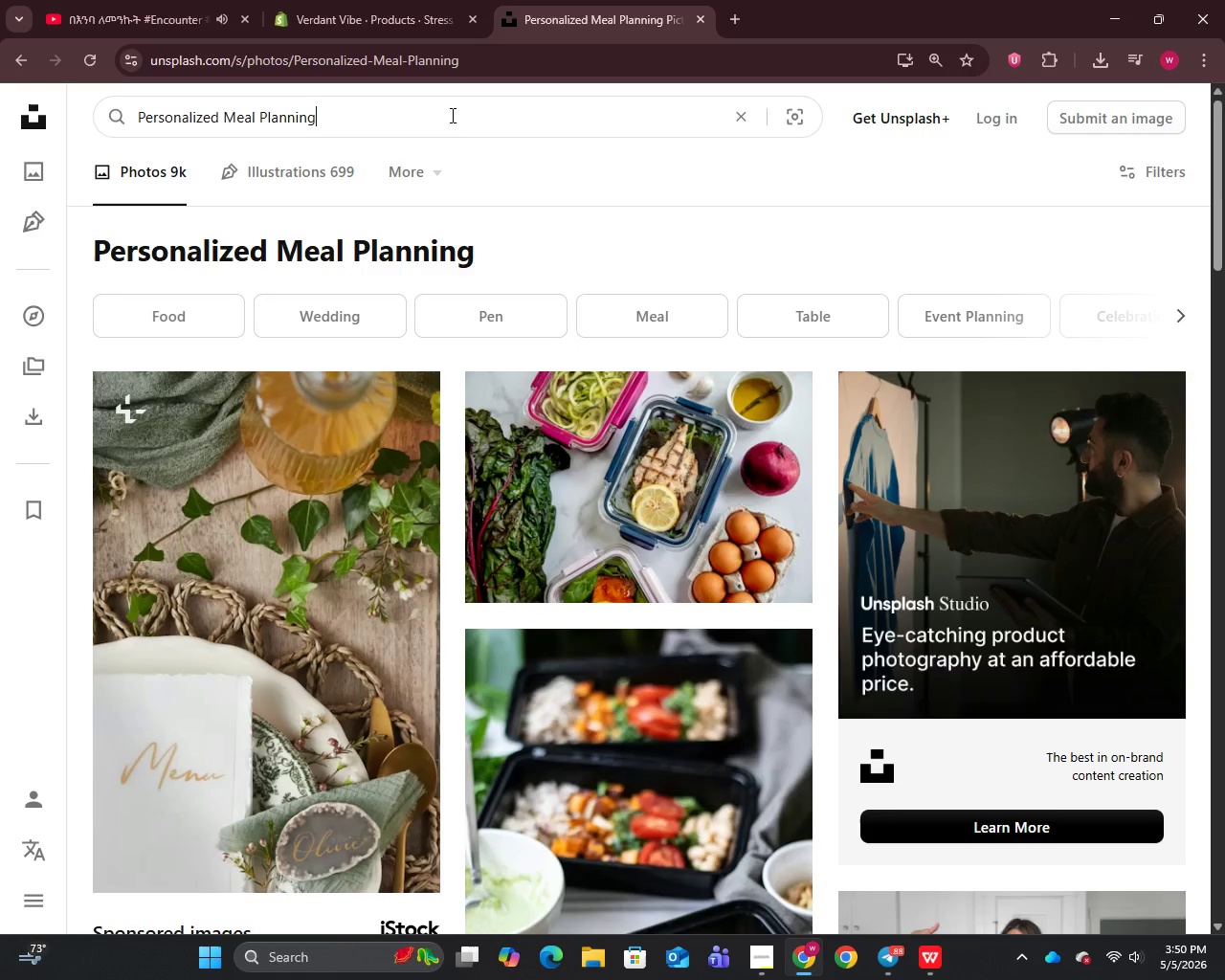 
key(Control+A)
 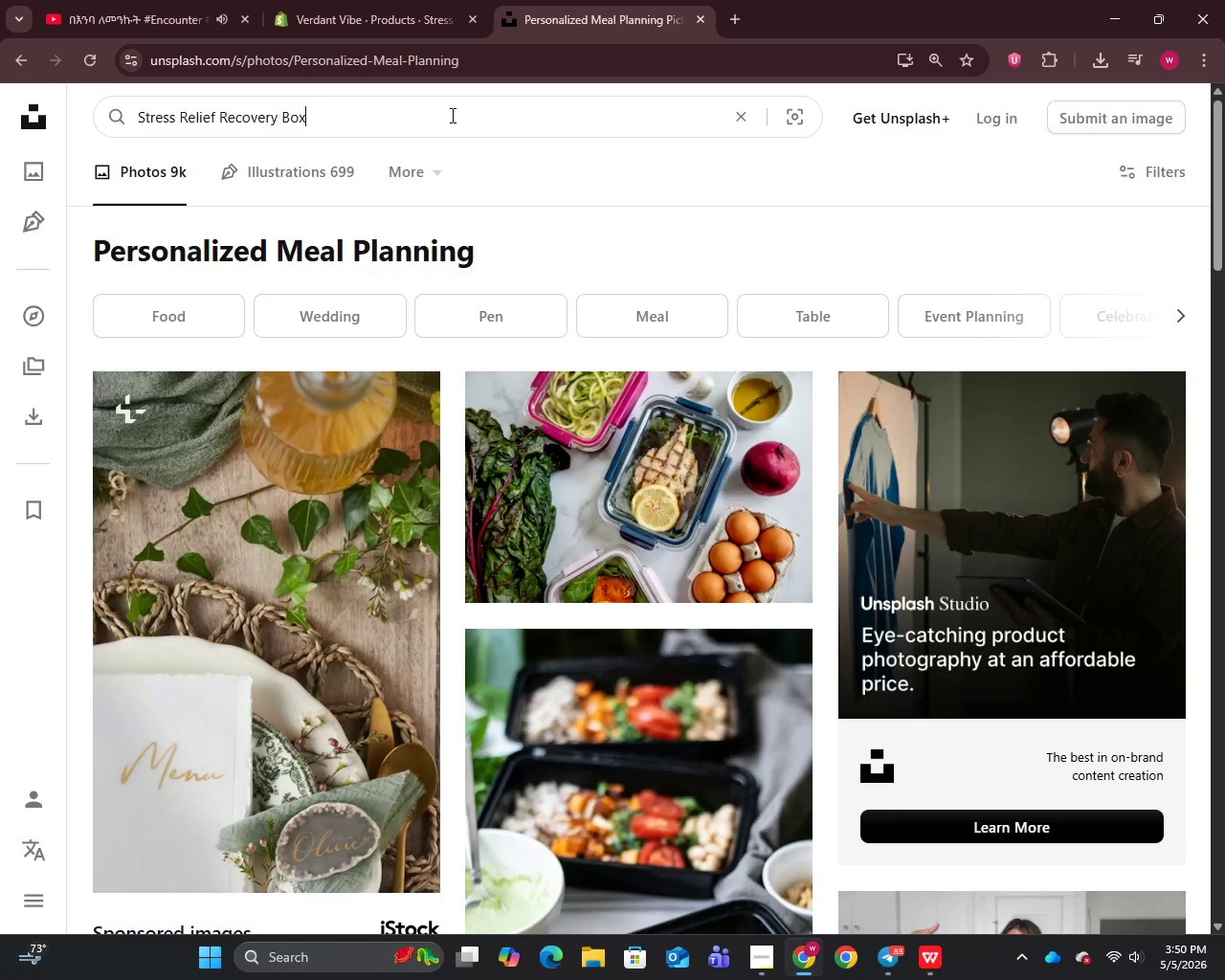 
key(Control+V)
 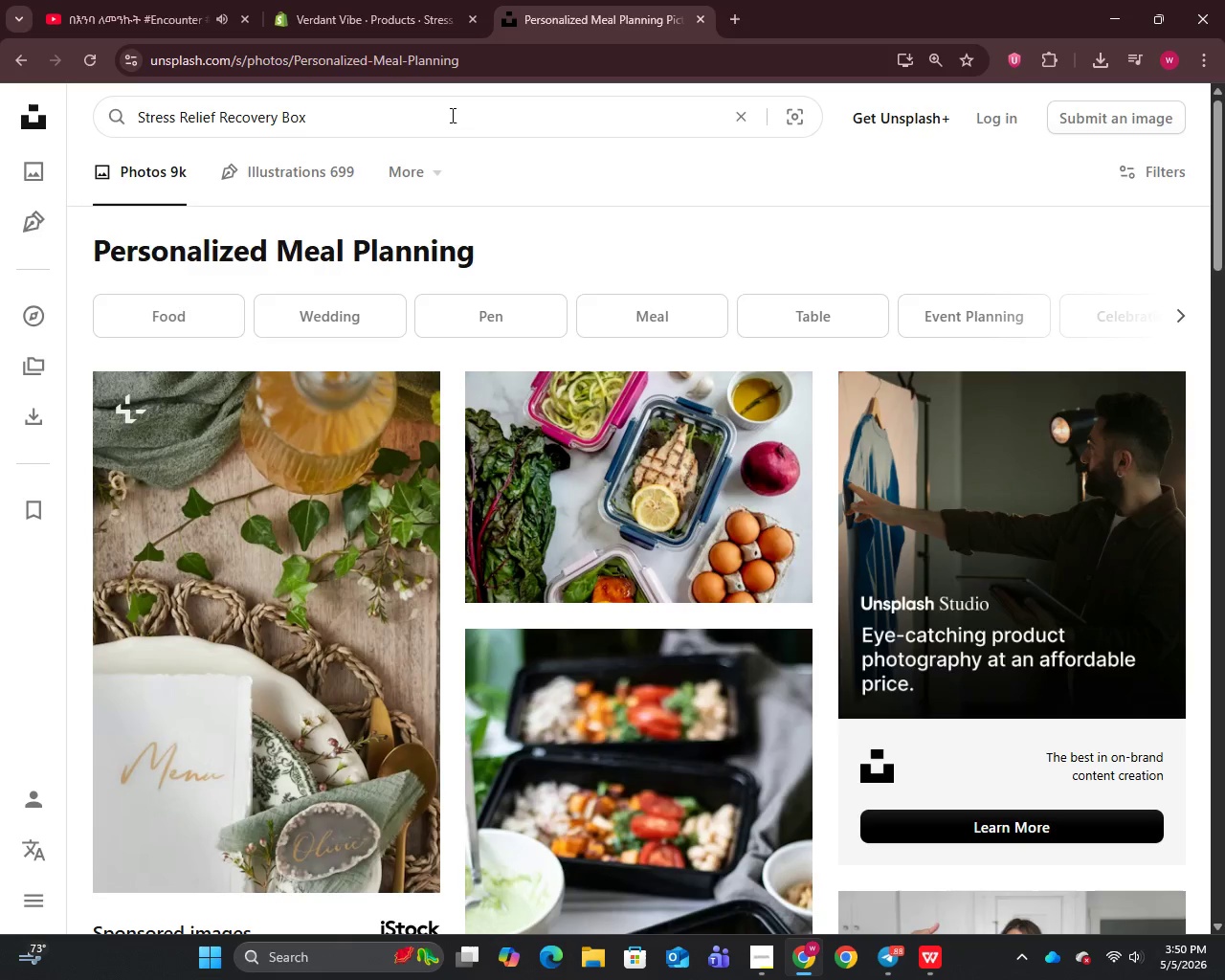 
key(Enter)
 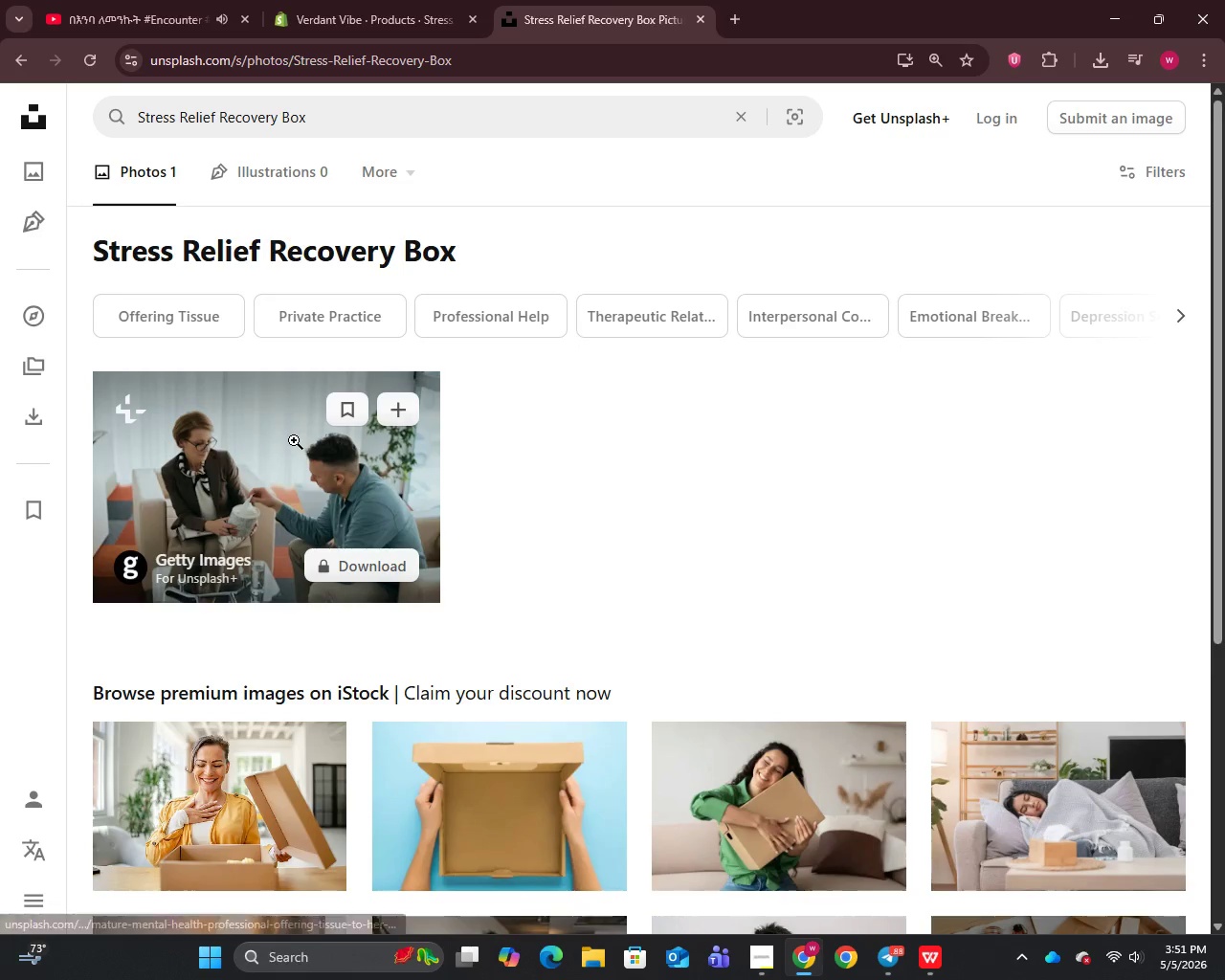 
scroll: coordinate [294, 440], scroll_direction: down, amount: 3.0
 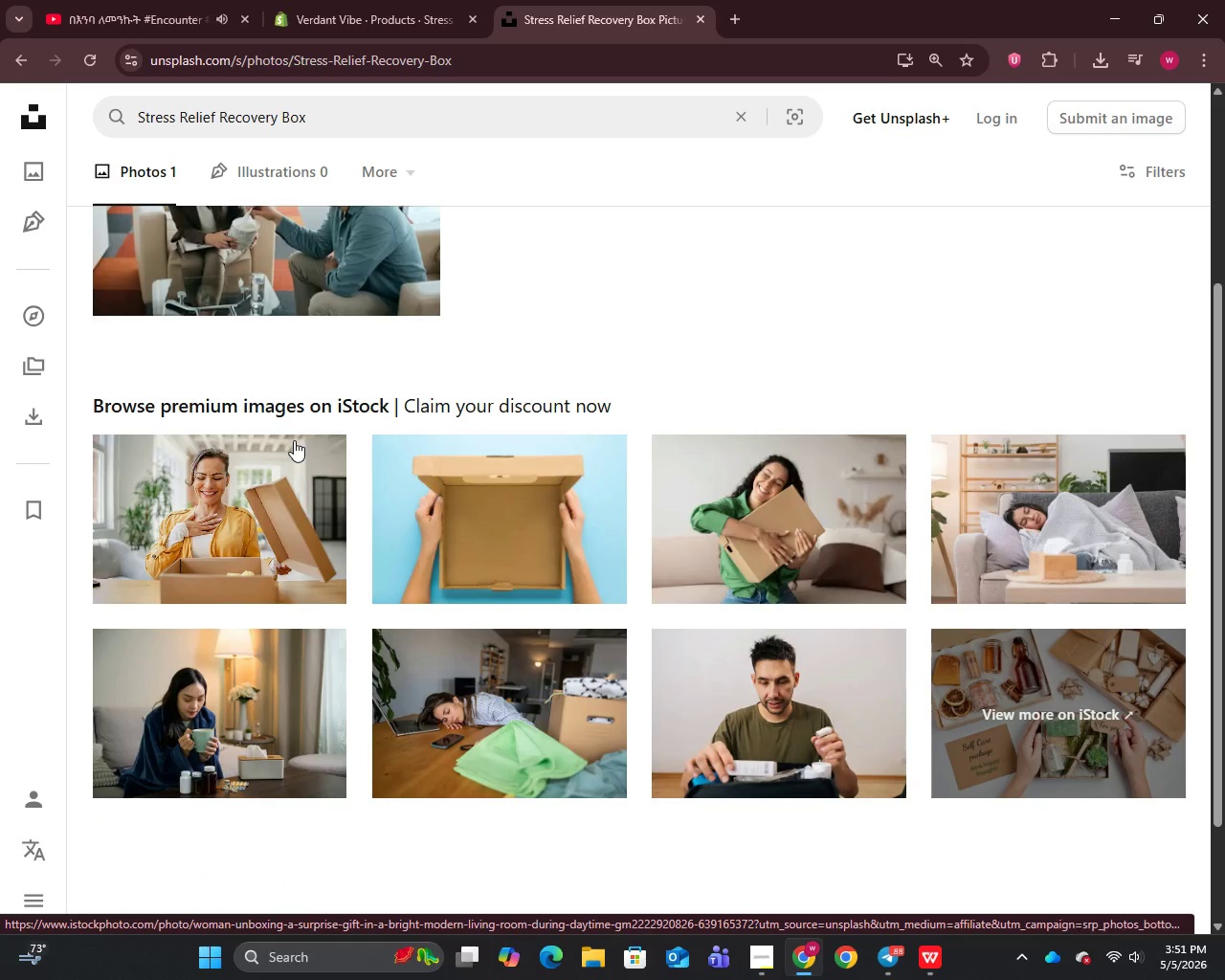 
scroll: coordinate [294, 440], scroll_direction: up, amount: 2.0
 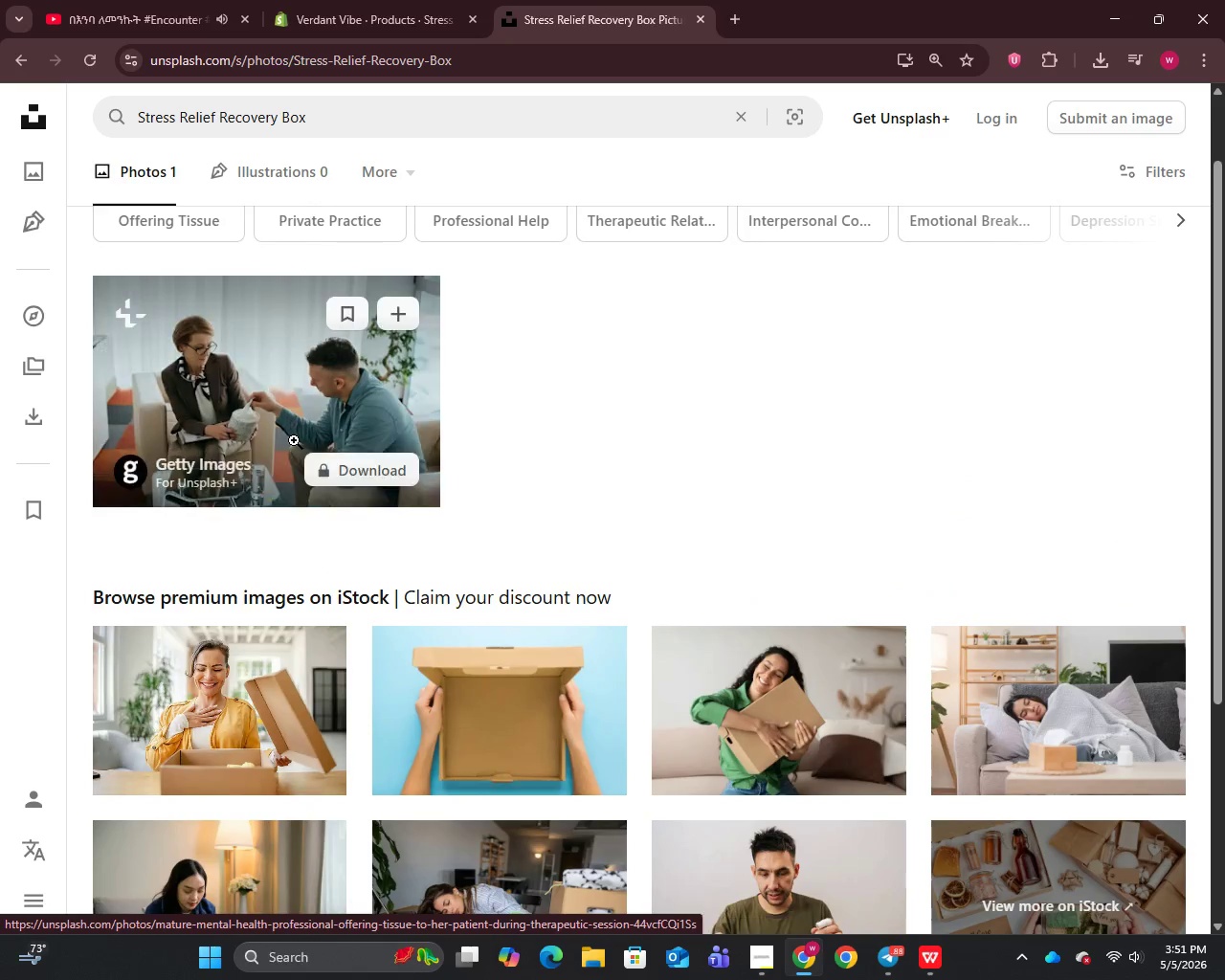 
scroll: coordinate [294, 440], scroll_direction: none, amount: 0.0
 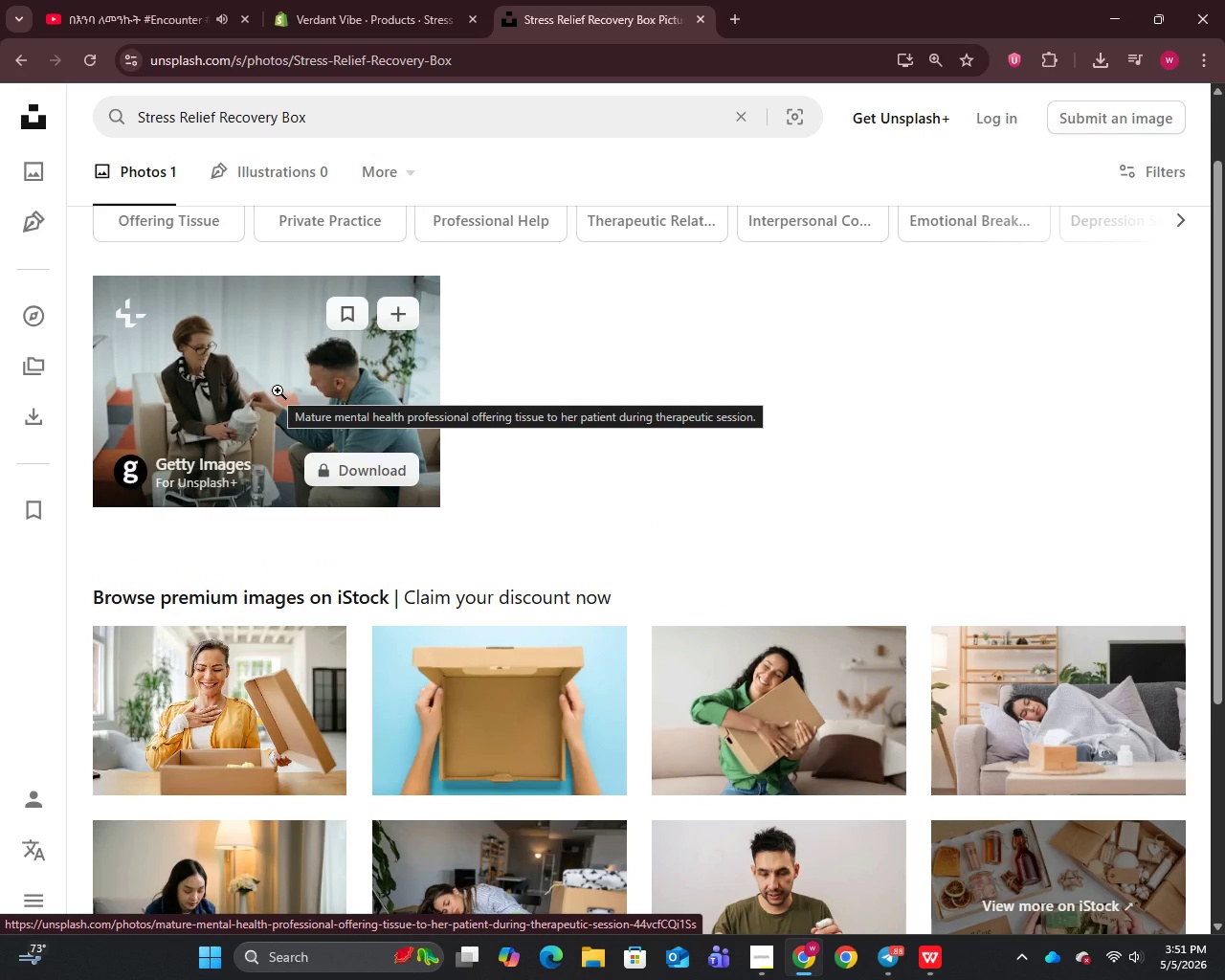 
wait(5.88)
 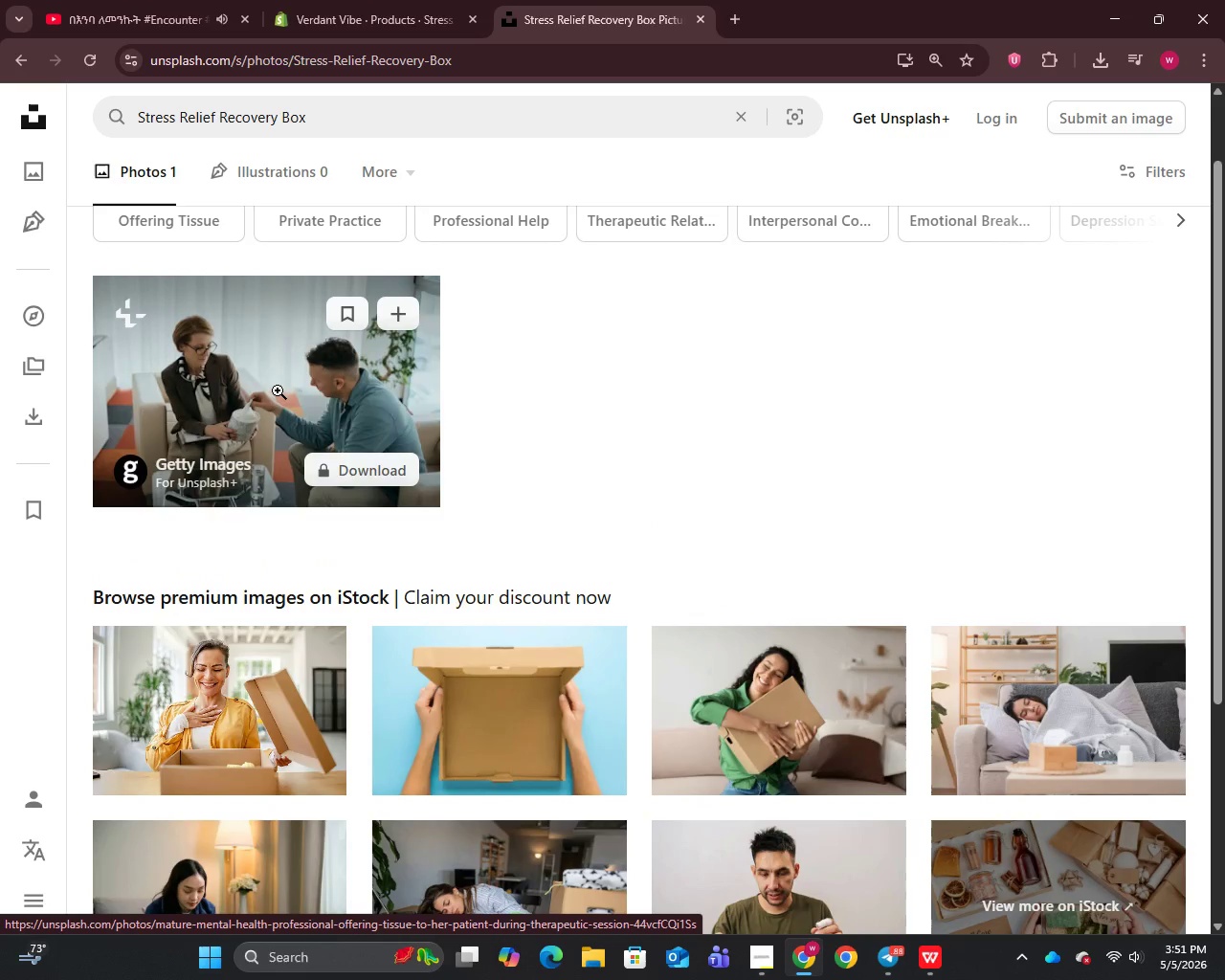 
right_click([255, 358])
 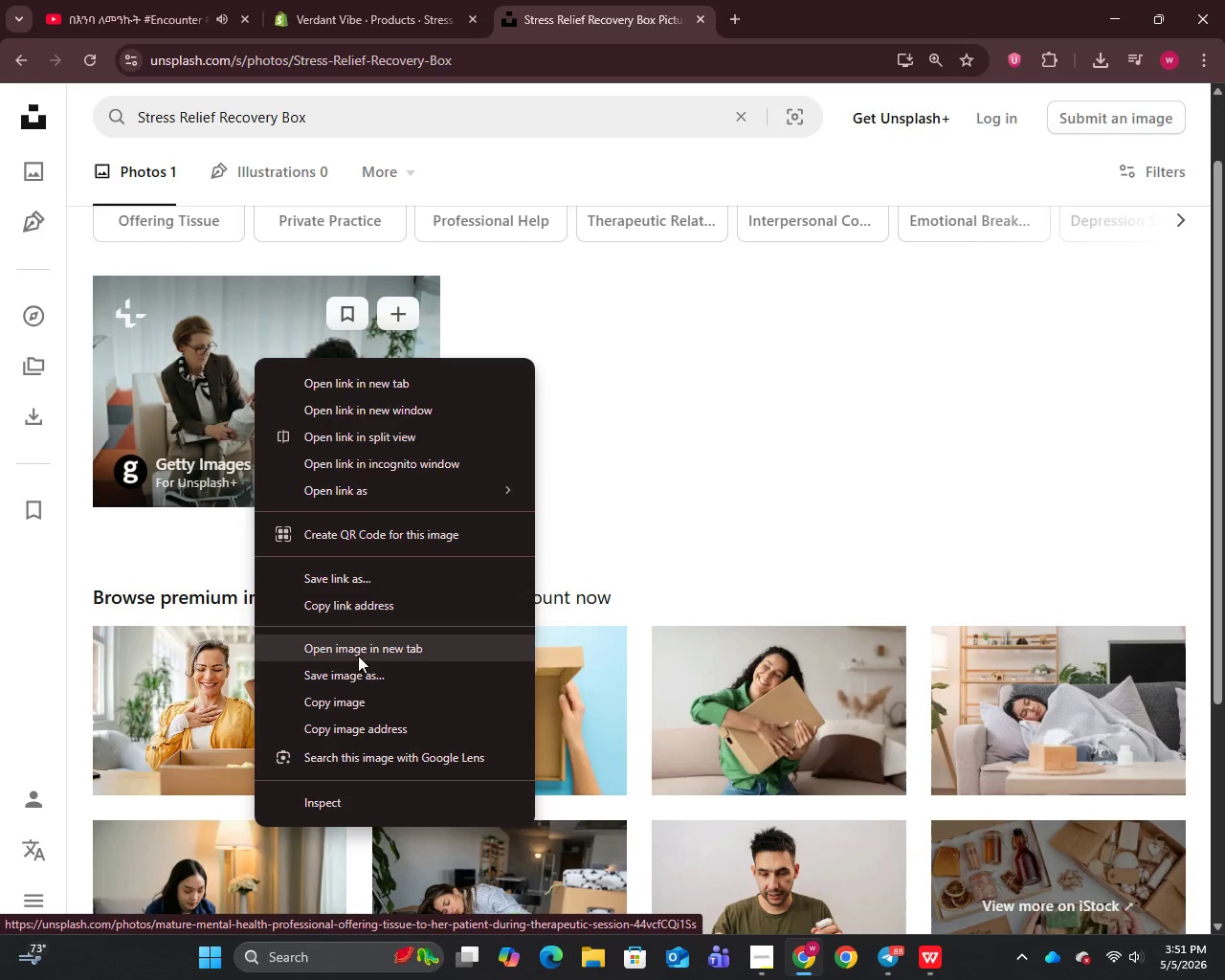 
left_click([352, 674])
 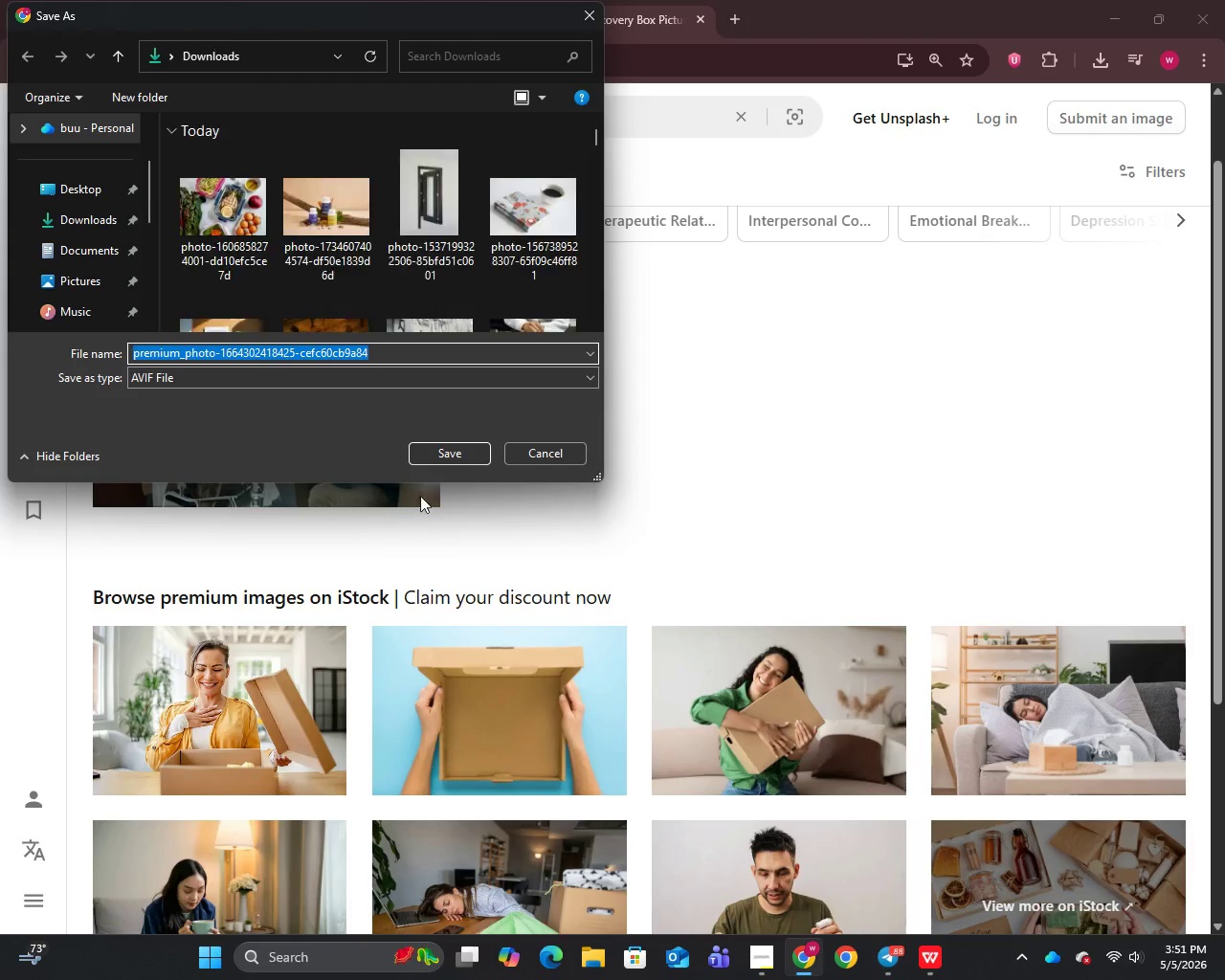 
left_click([441, 449])
 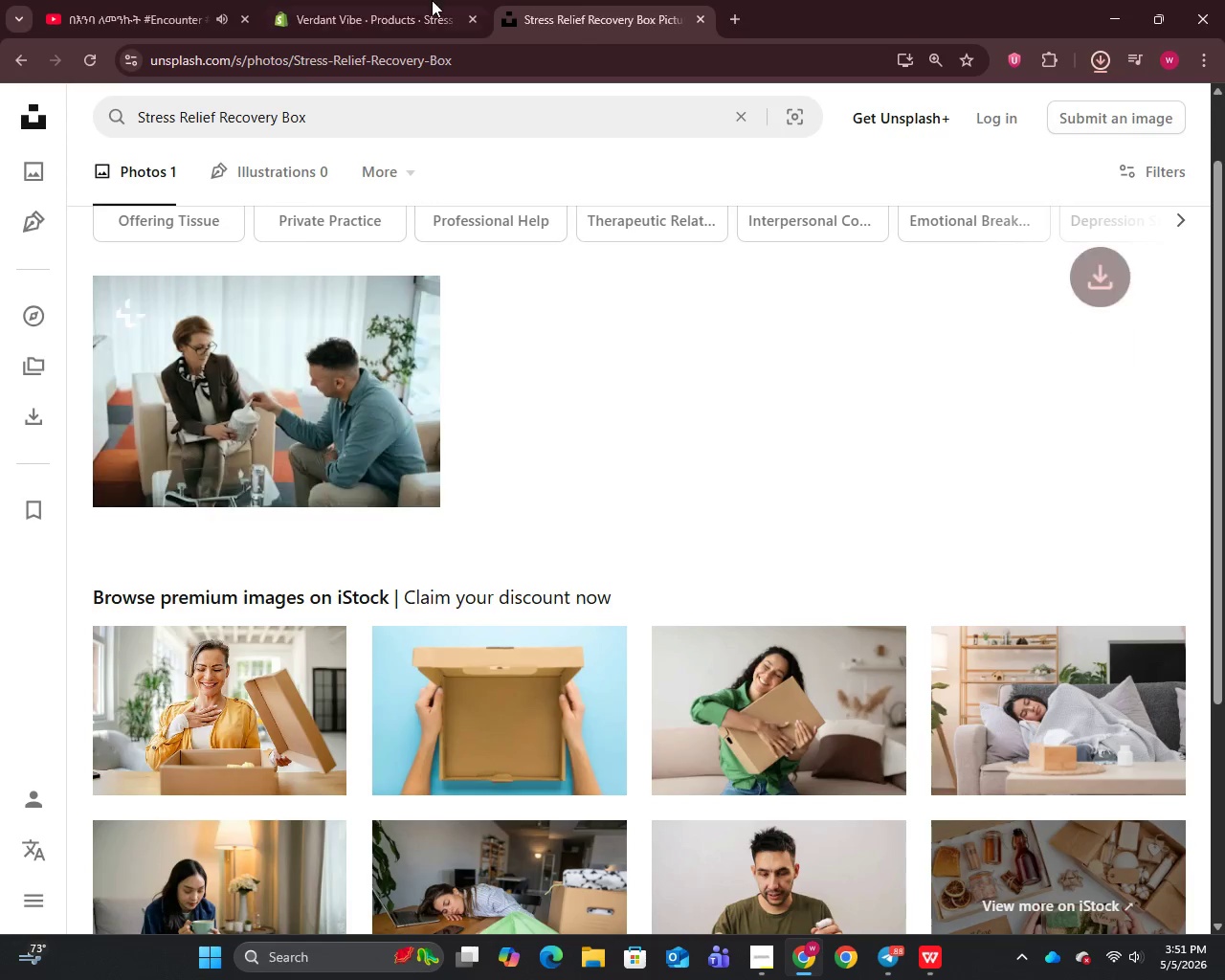 
left_click([431, 0])
 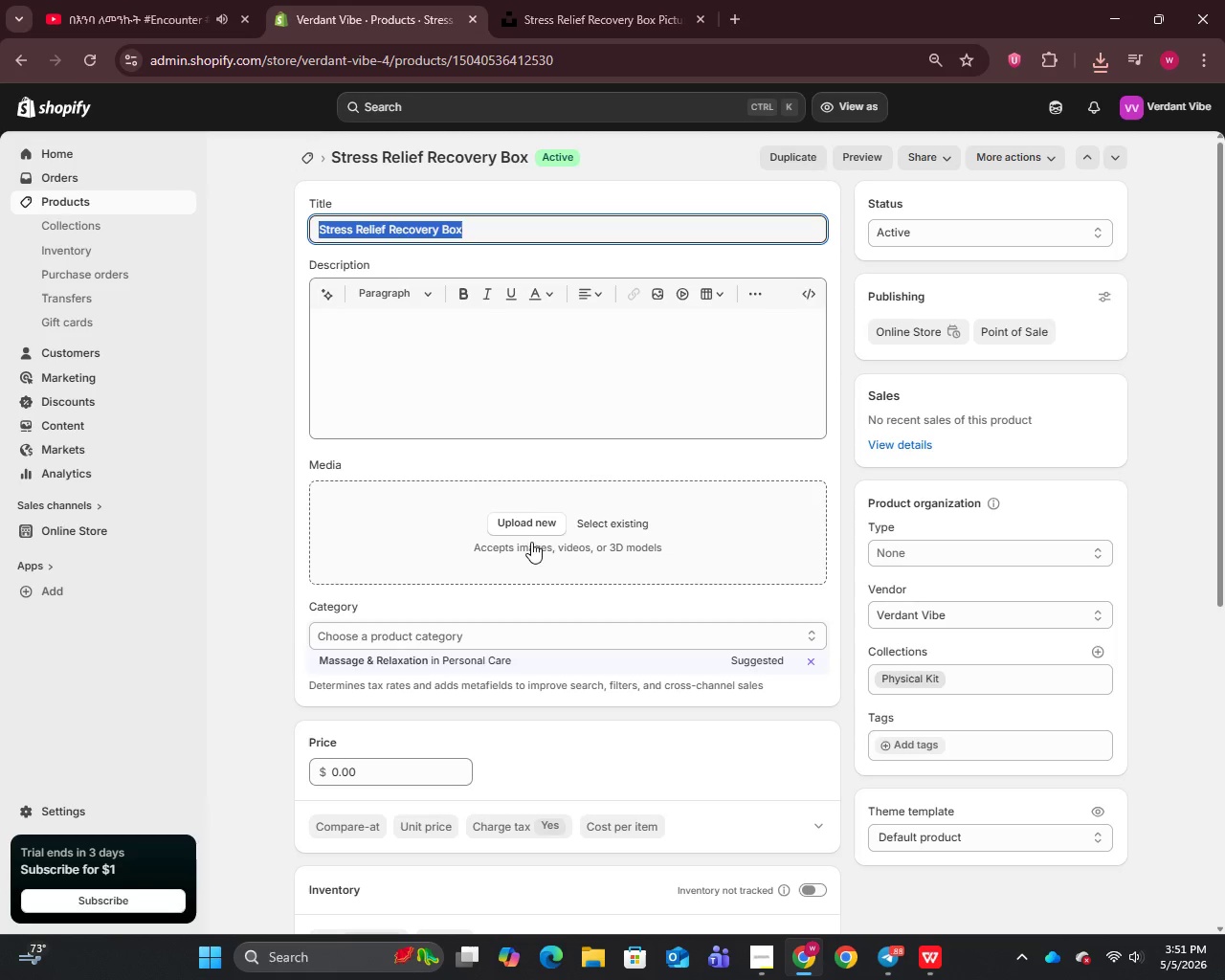 
left_click([527, 519])
 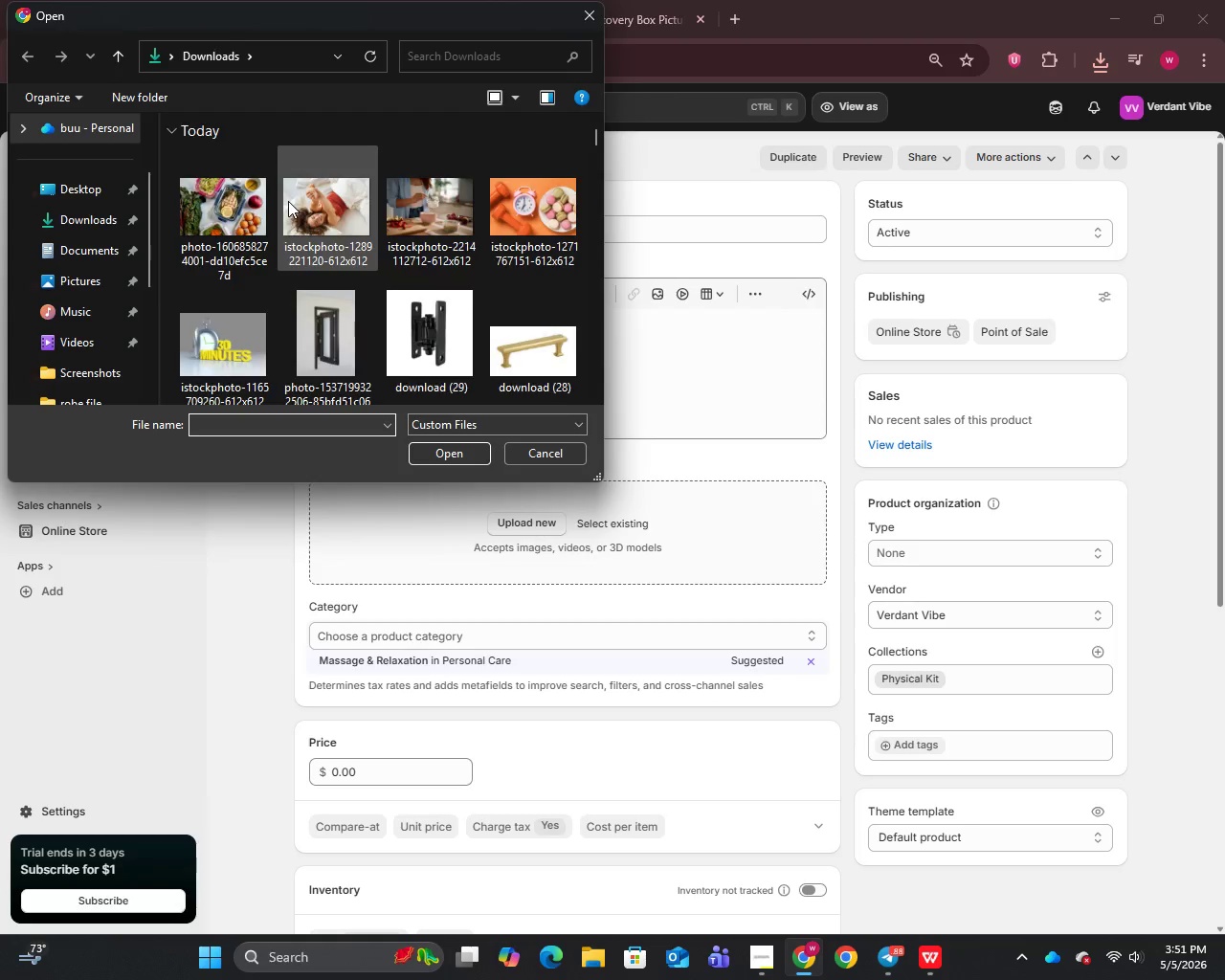 
left_click([242, 202])
 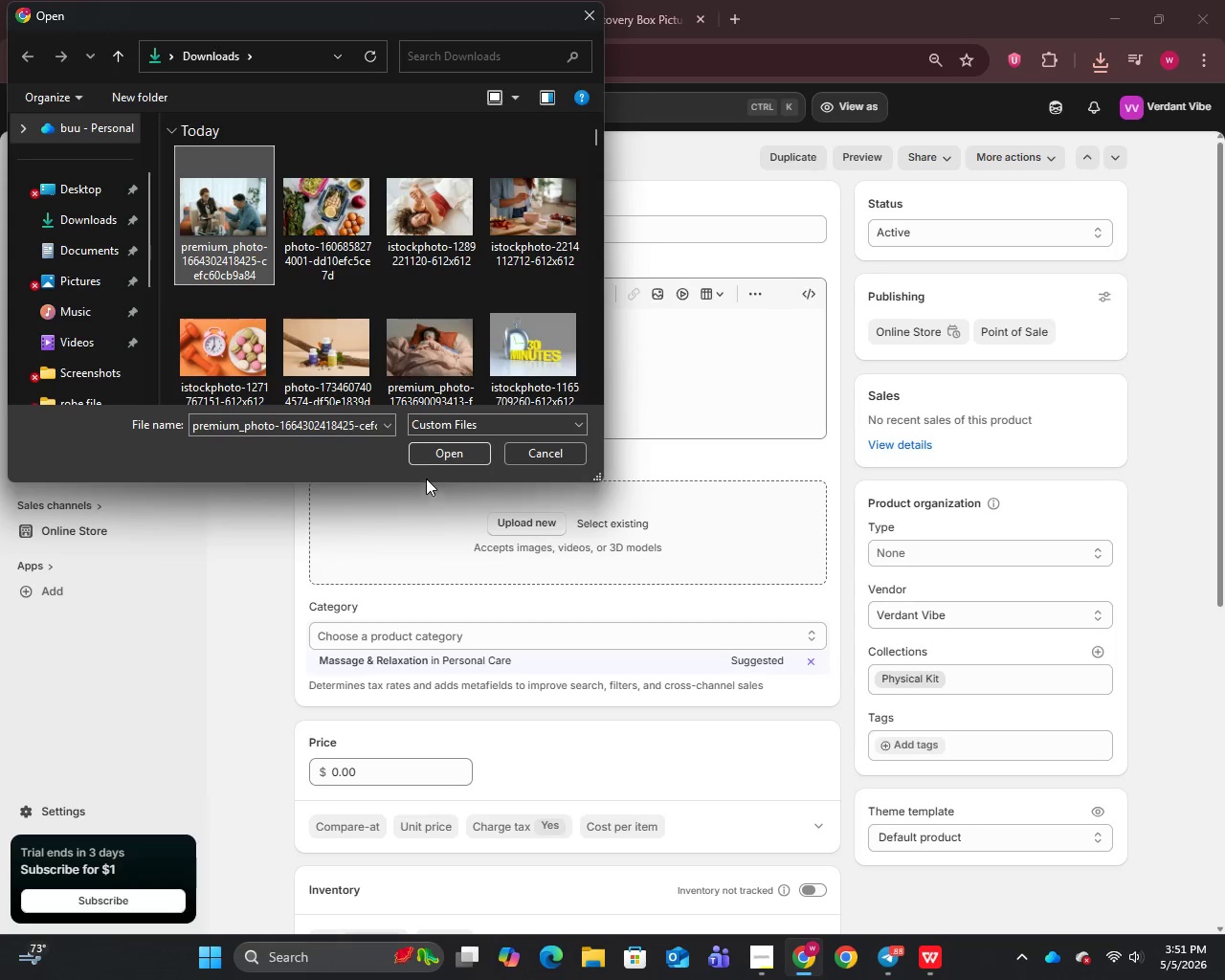 
left_click([442, 453])
 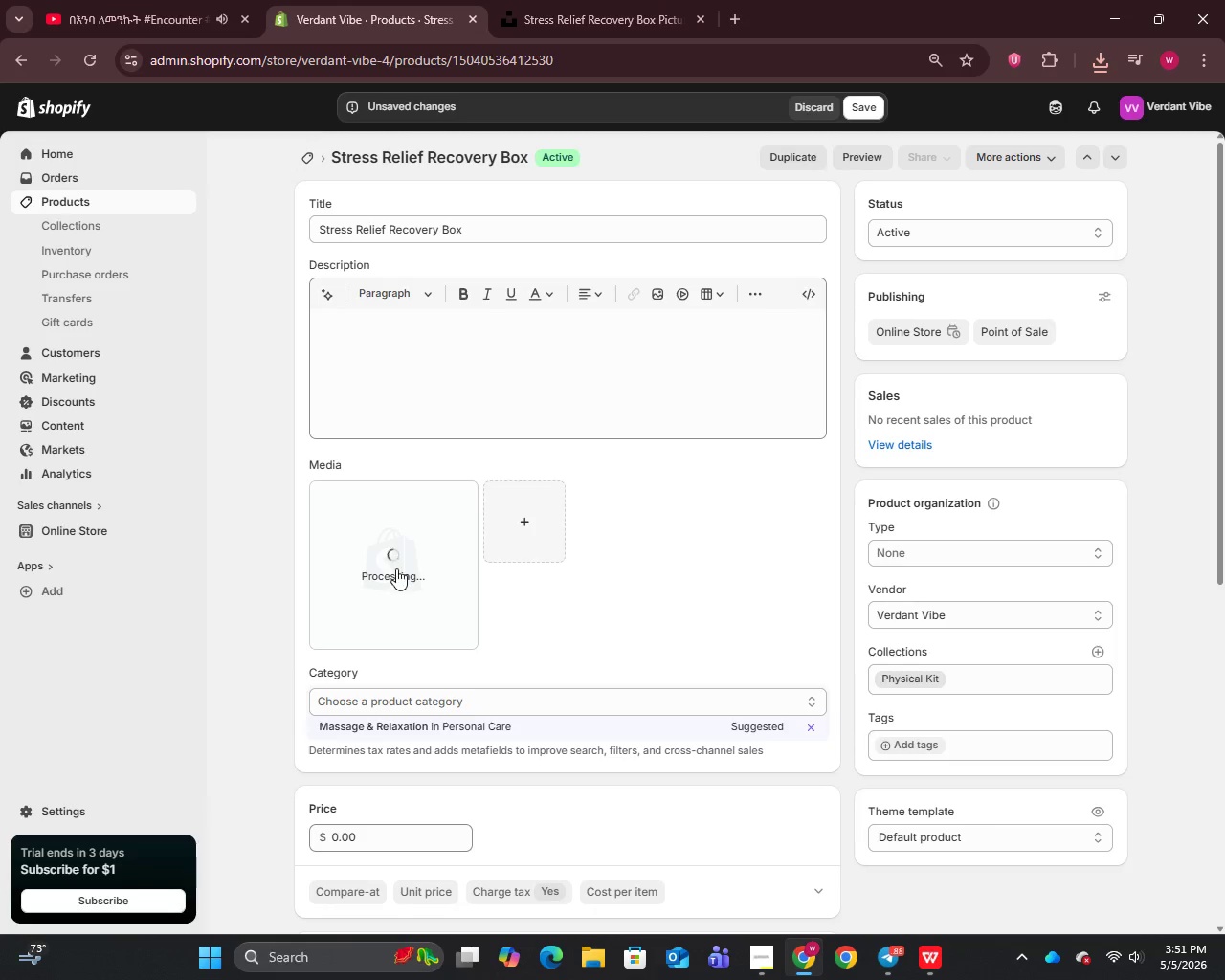 
wait(5.84)
 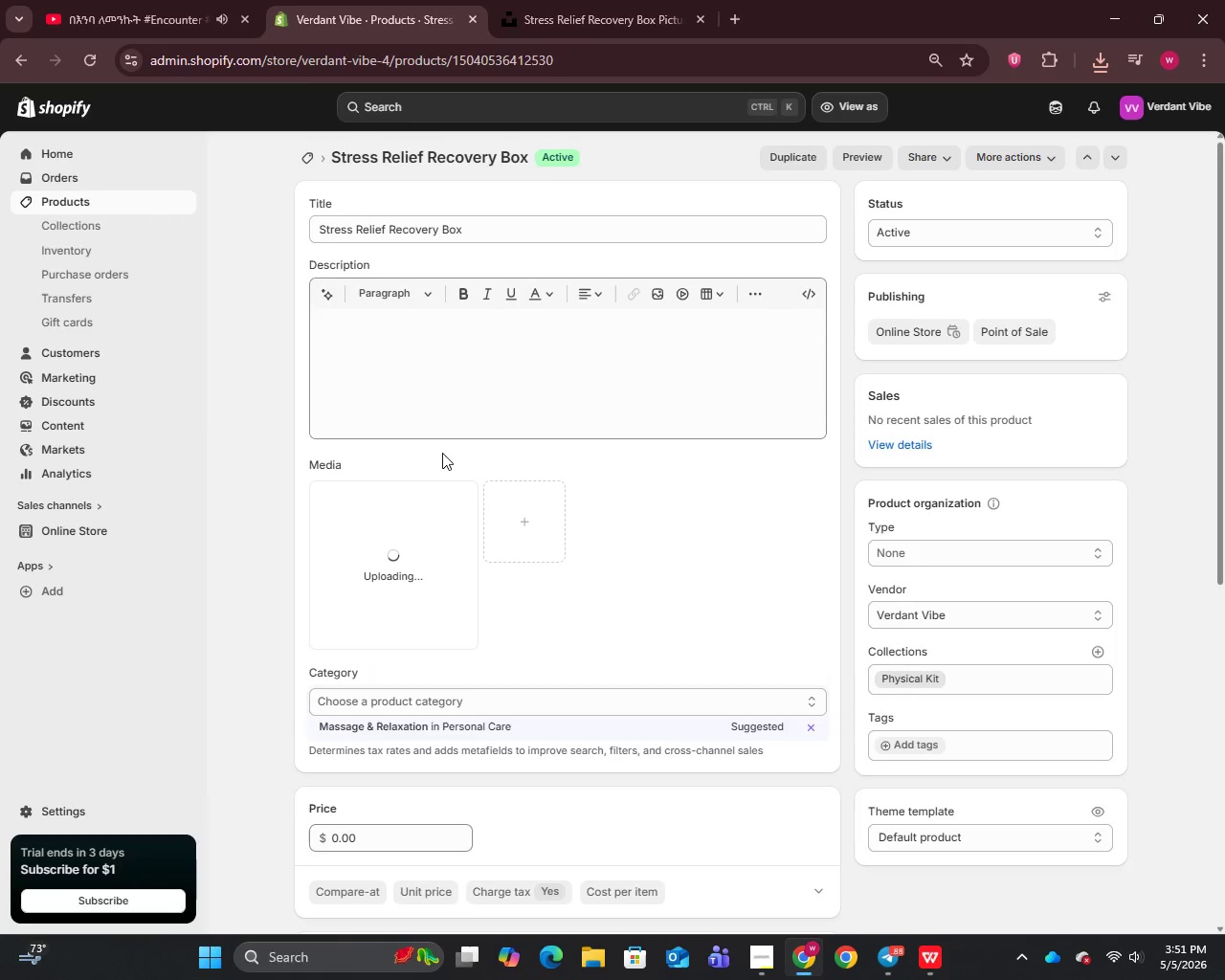 
left_click([396, 563])
 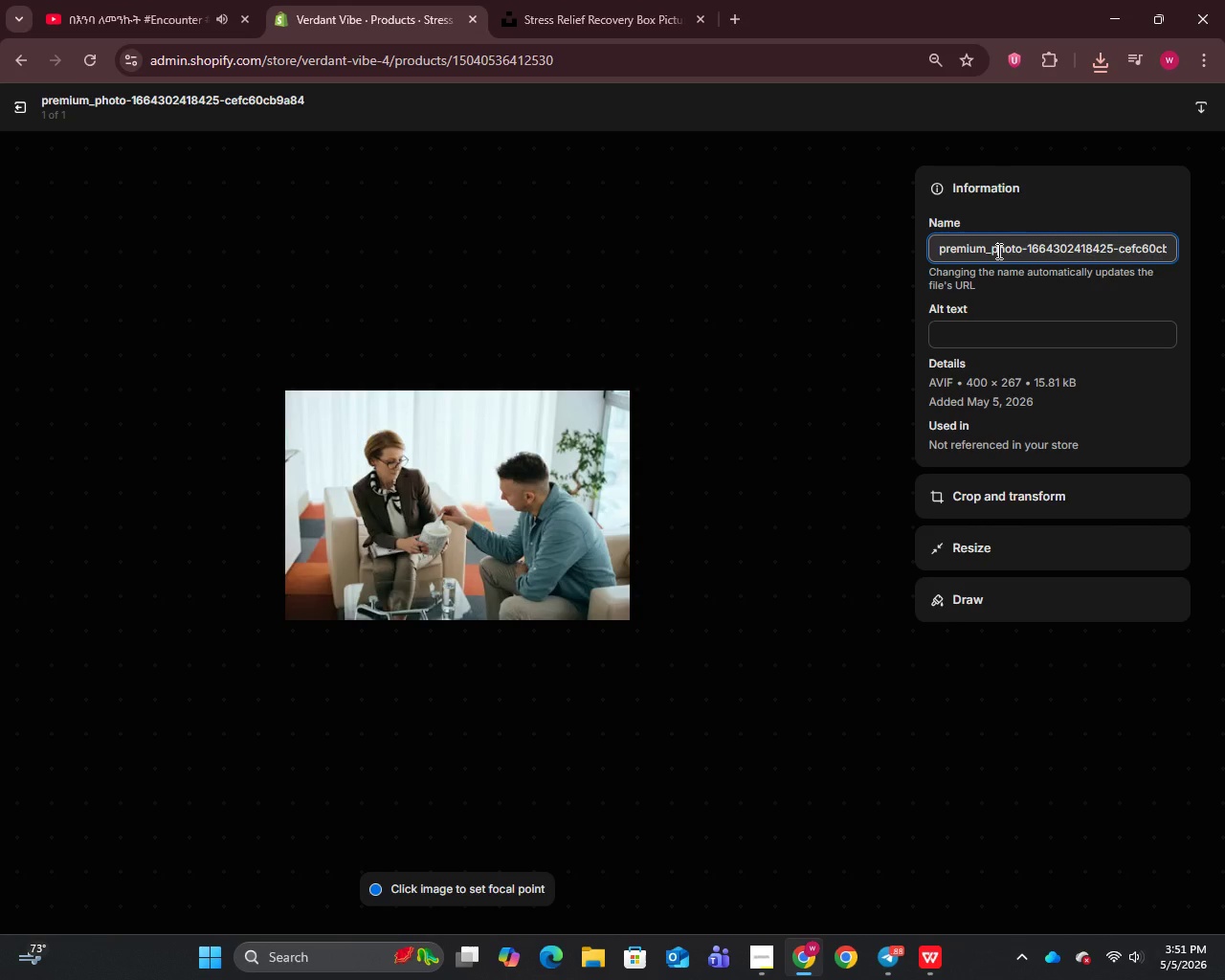 
key(Control+A)
 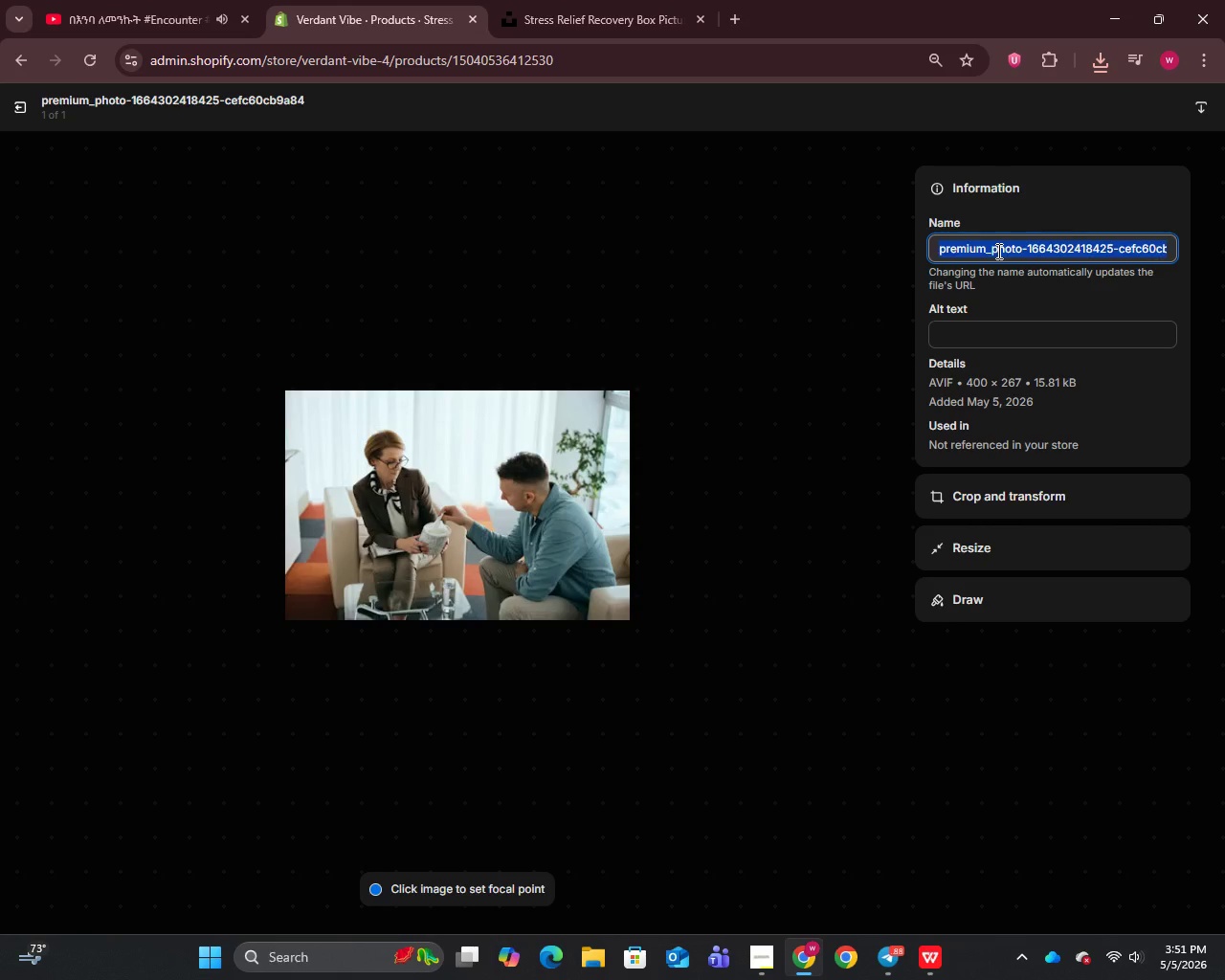 
key(Control+V)
 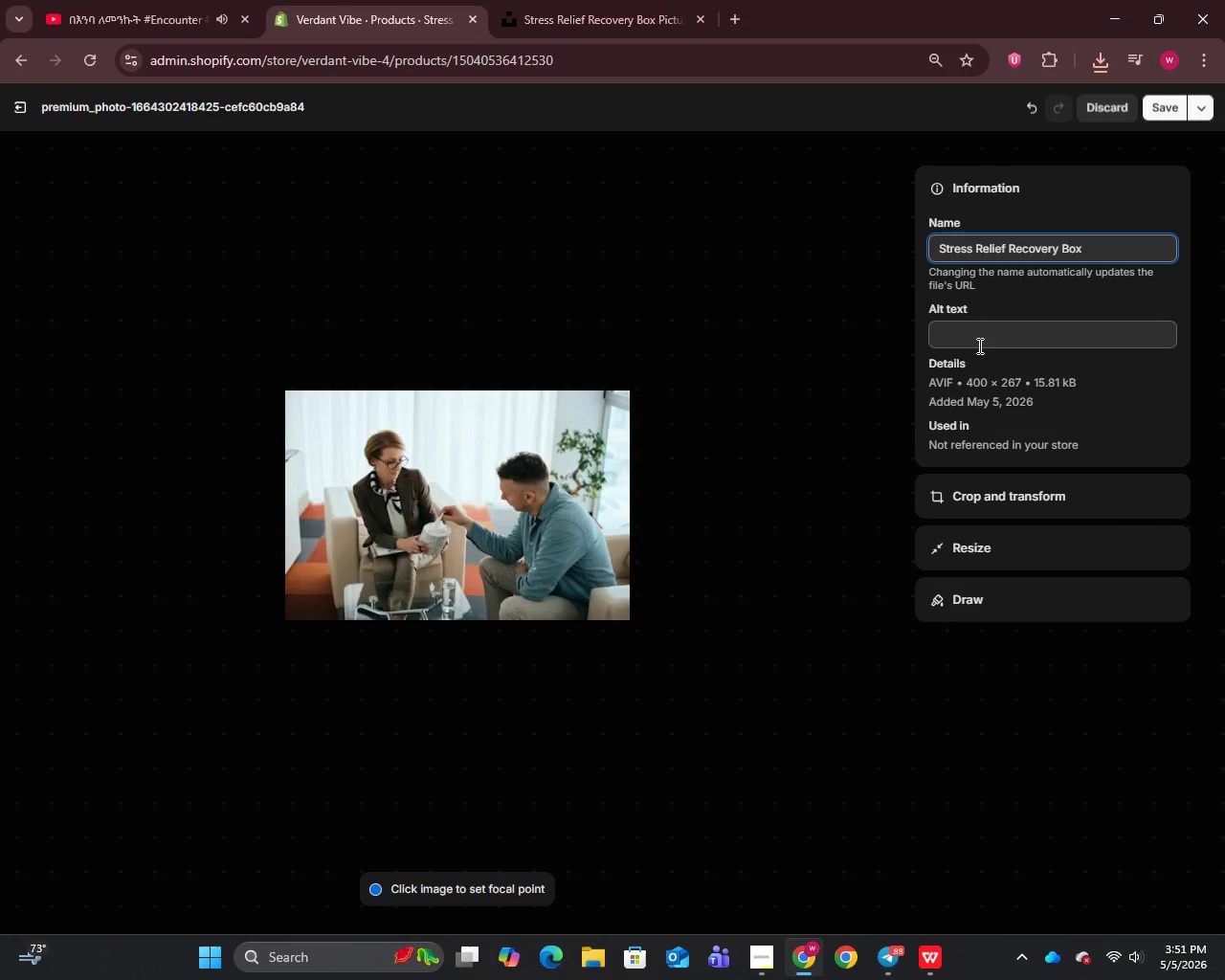 
left_click([976, 335])
 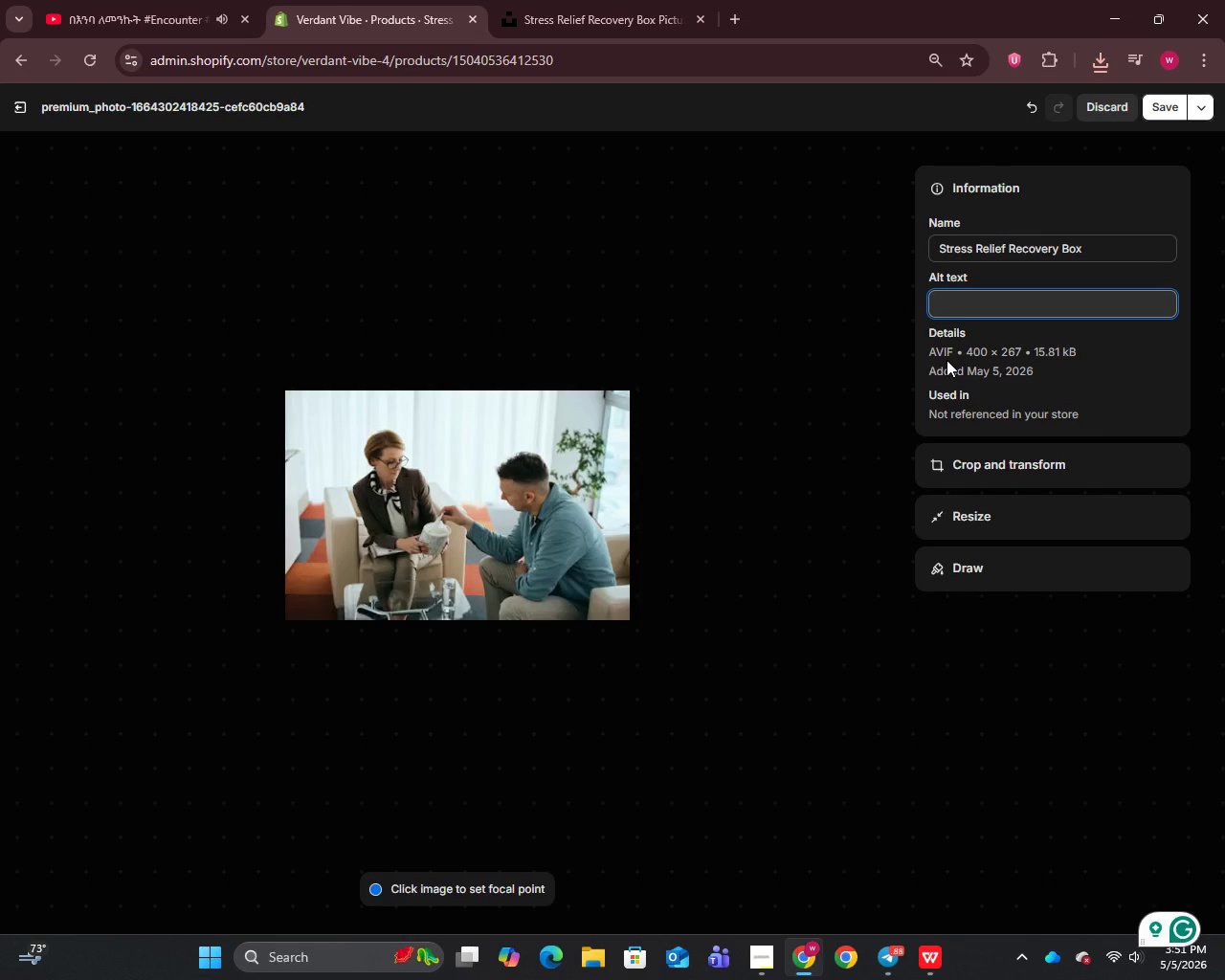 
wait(30.19)
 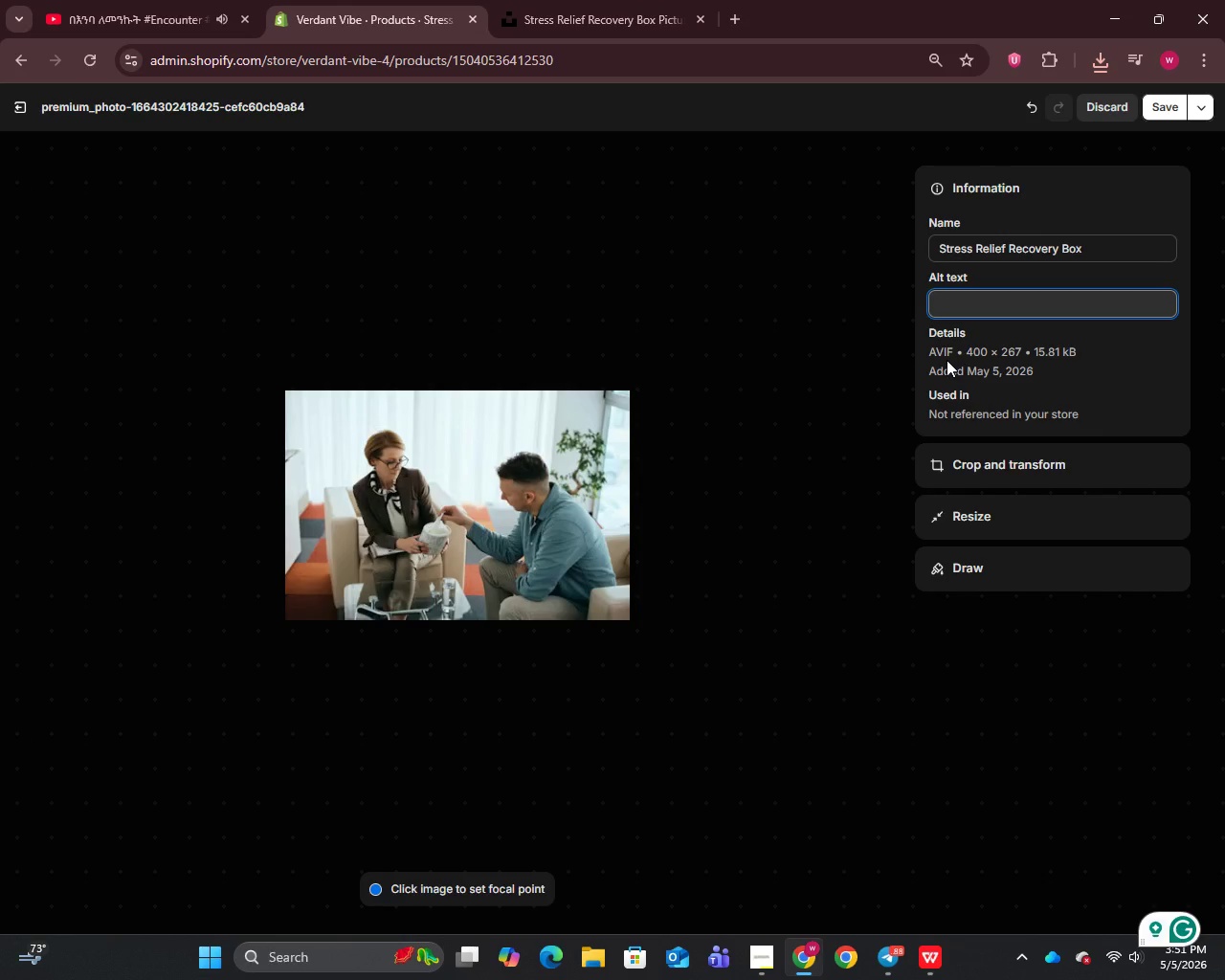 
key(CapsLock)
 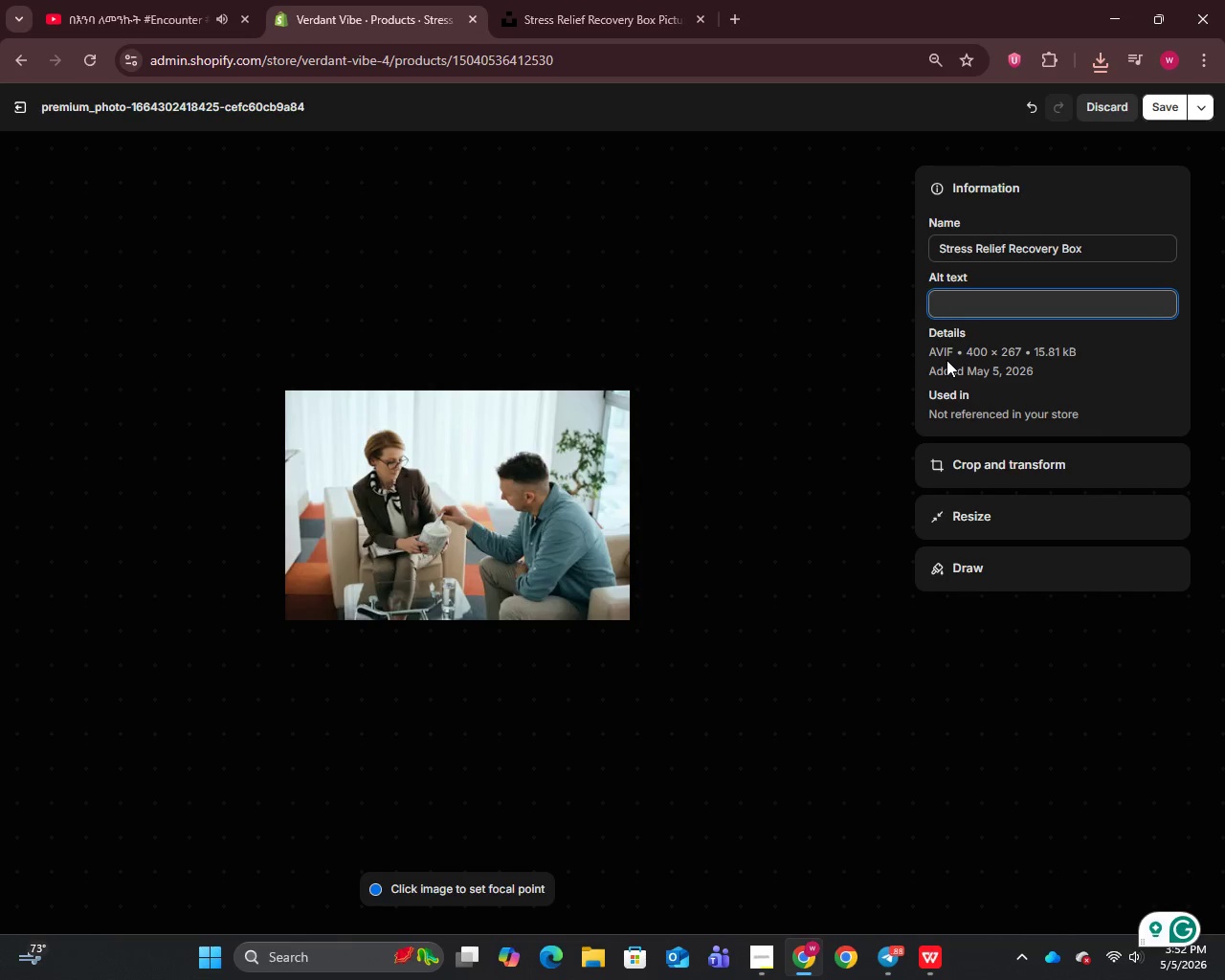 
wait(15.62)
 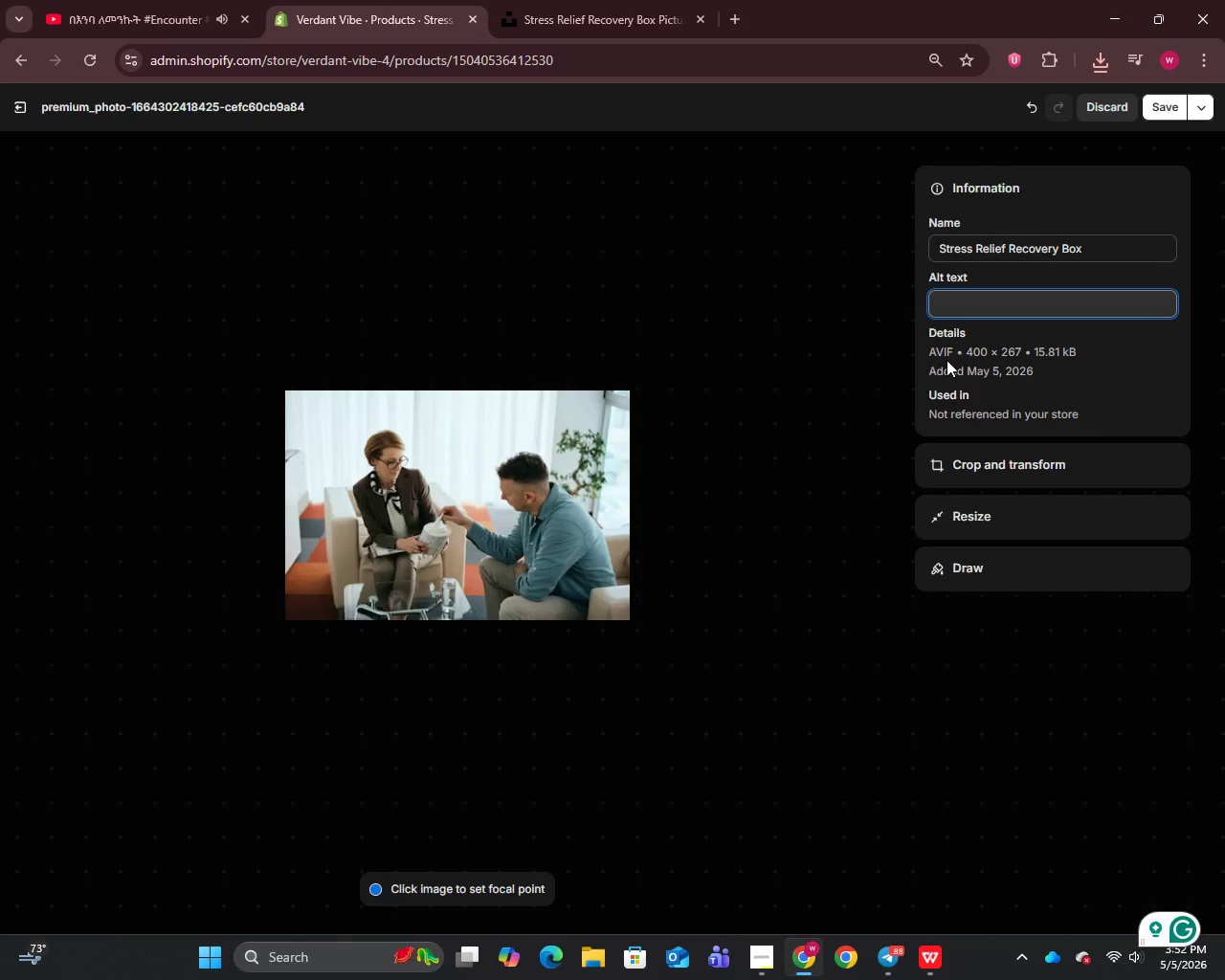 
type(Immunity Boost wellness kit with vitamins and immune support supplements)
 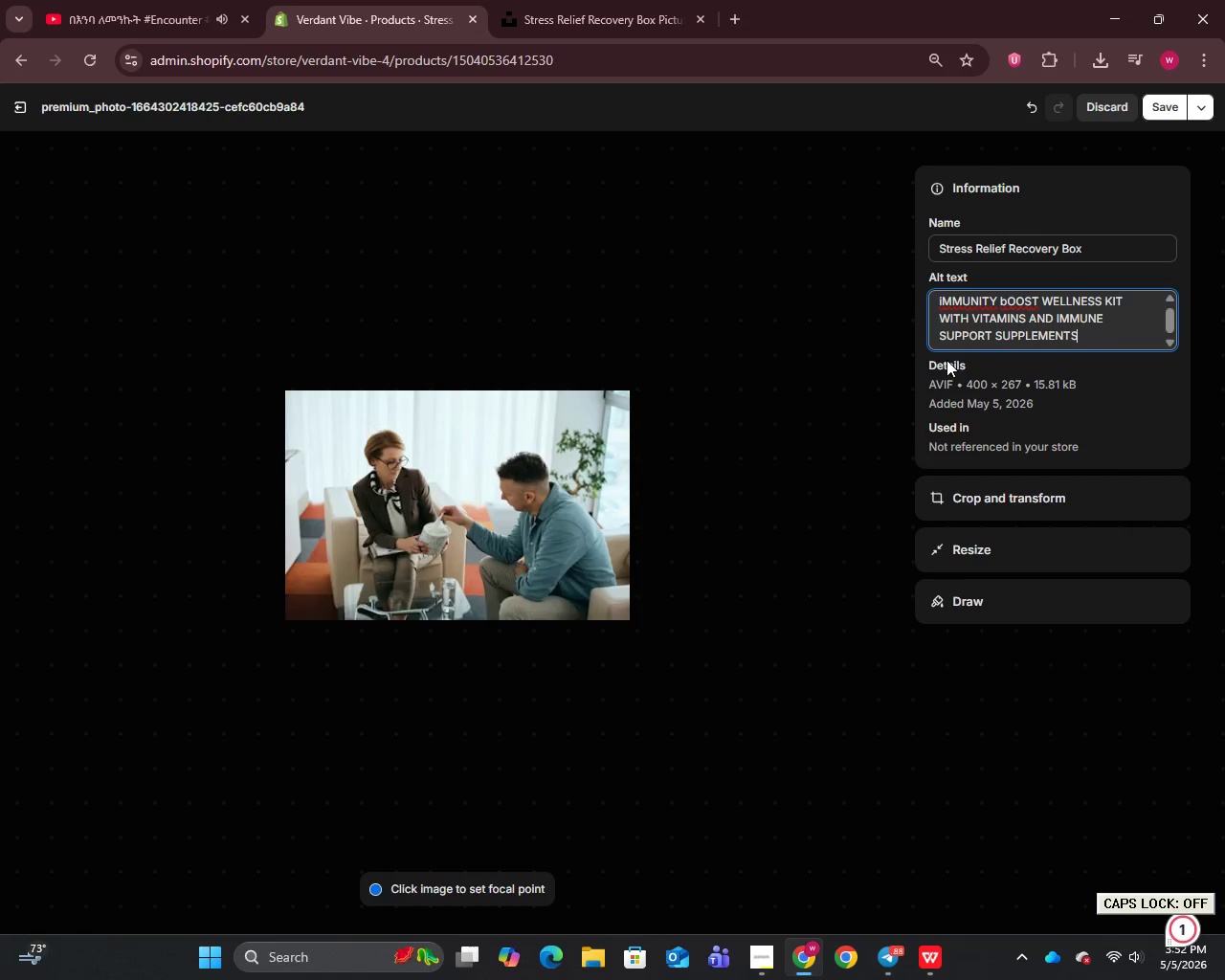 
key(Control+A)
 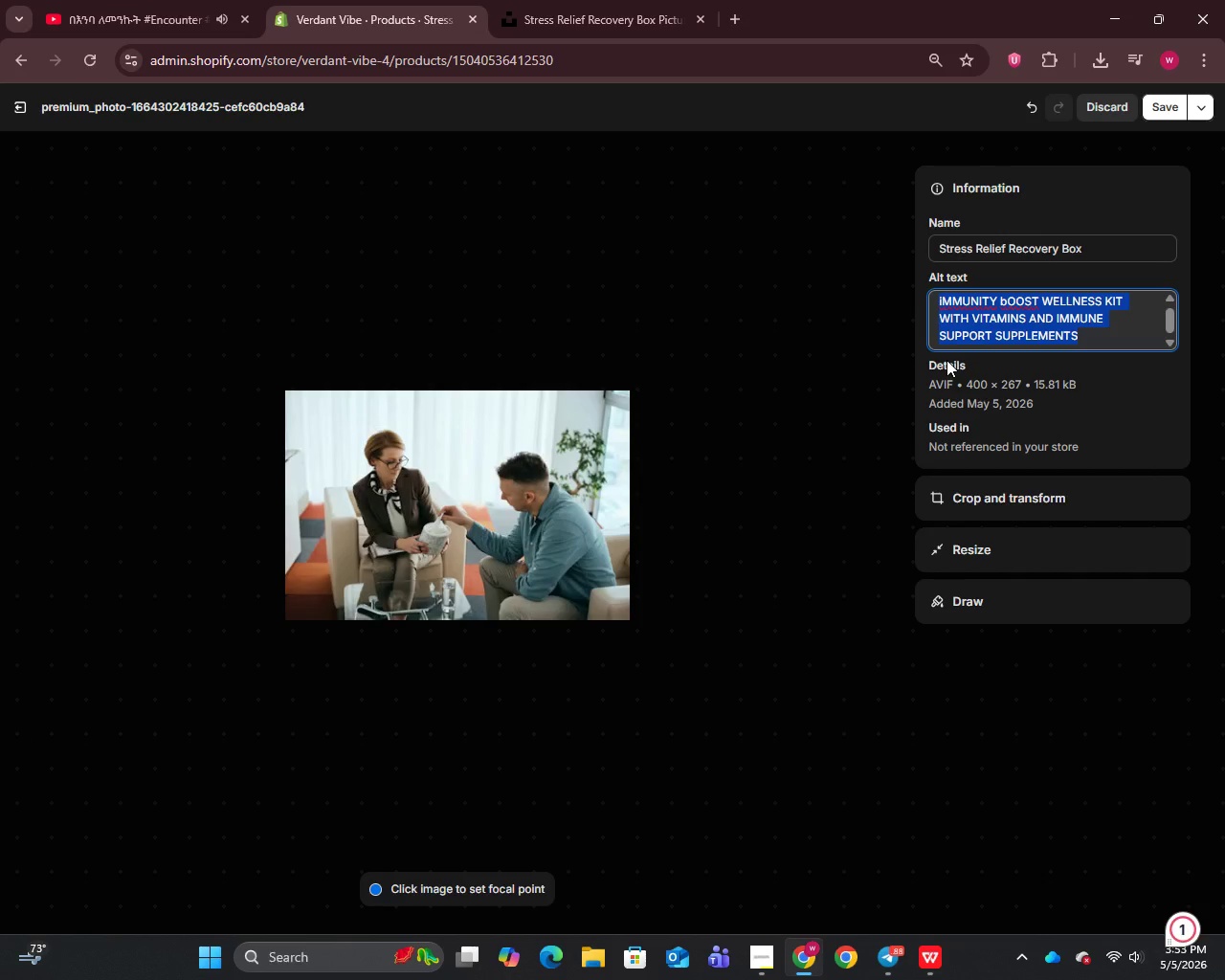 
wait(11.98)
 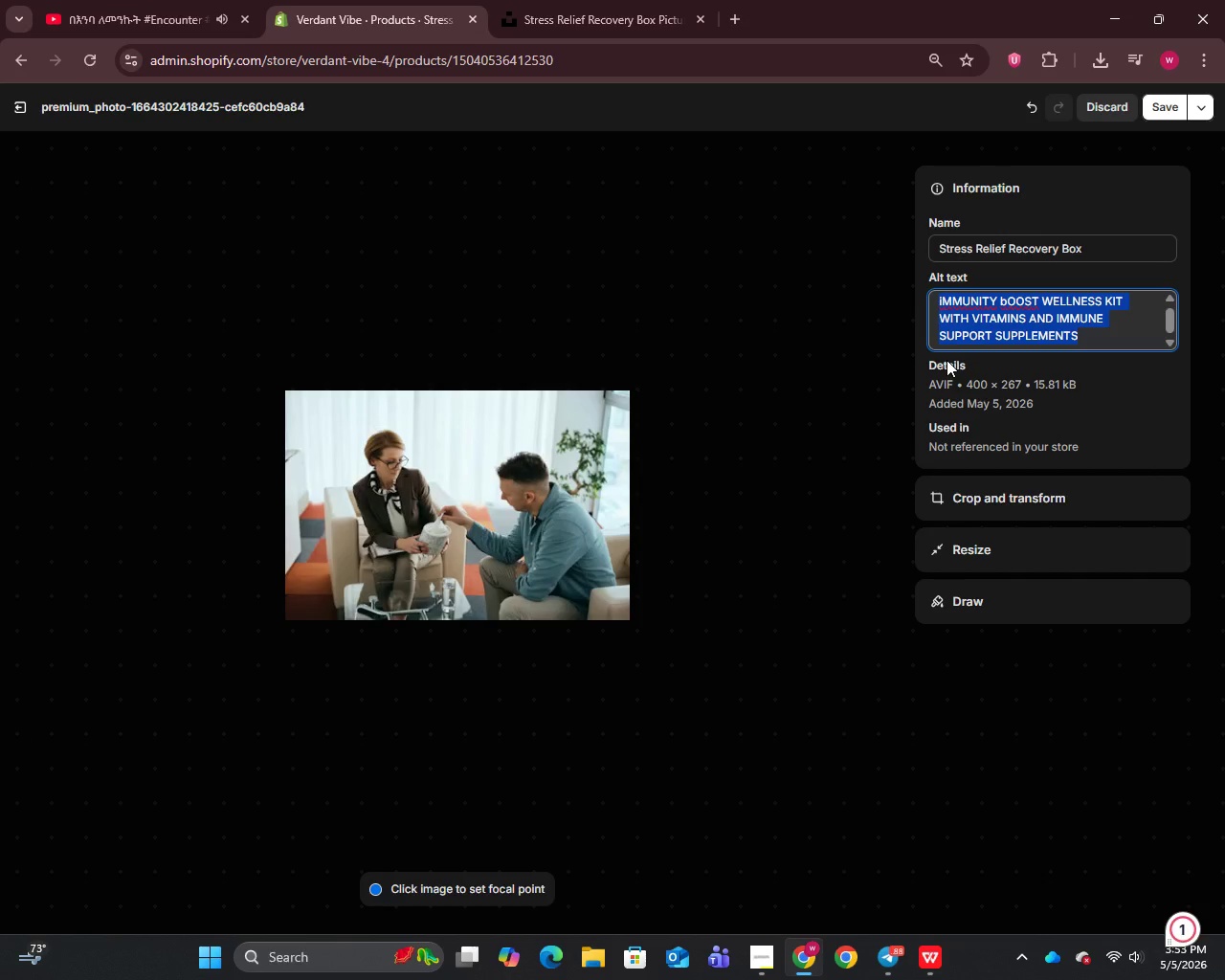 
type(IMMUNITY BOOST WELLNESS KIT WITH VITAMINS AND IMU)
key(Backspace)
type(MUNE SUPPORT SUPPLEMENTS)
 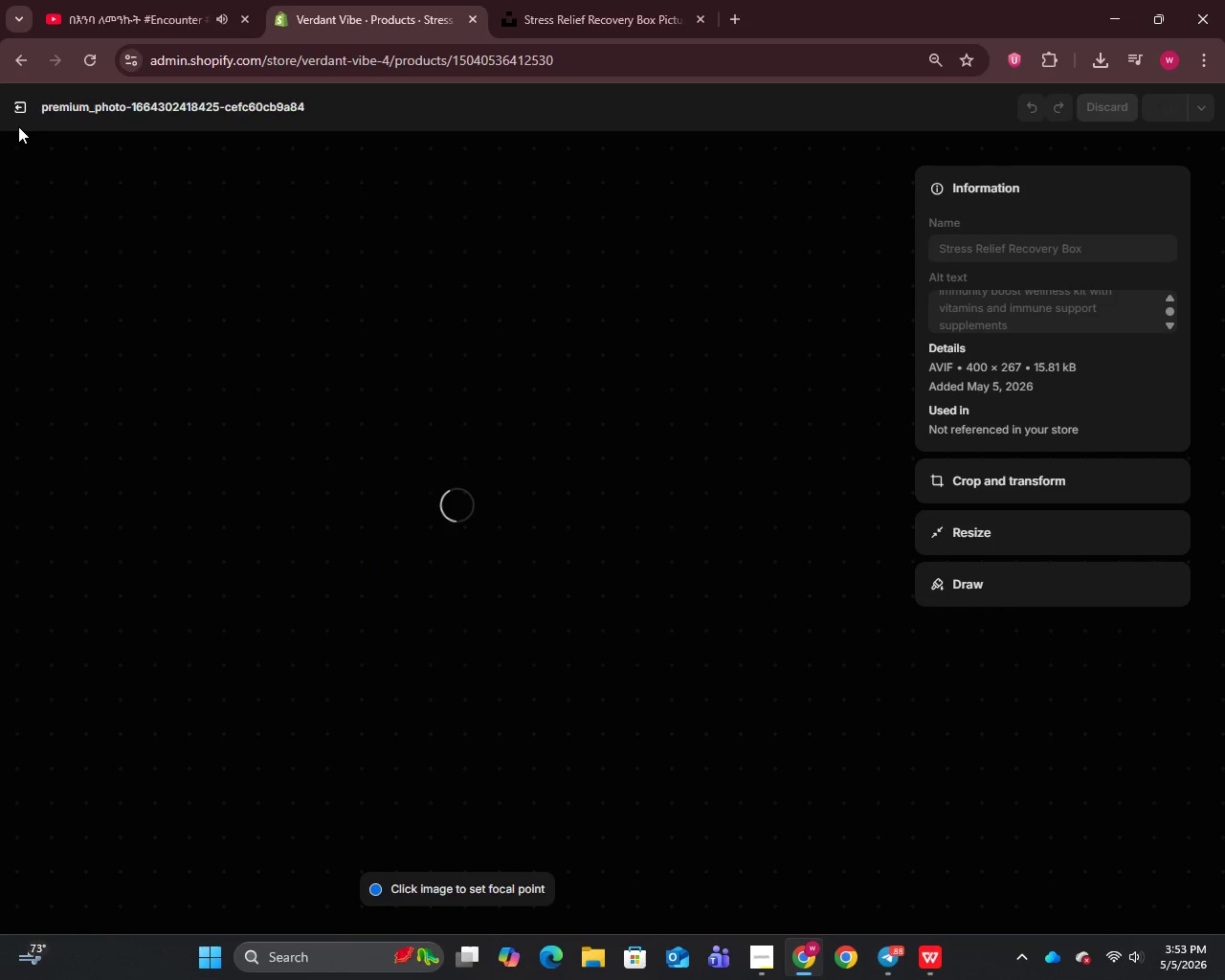 
wait(5.28)
 